 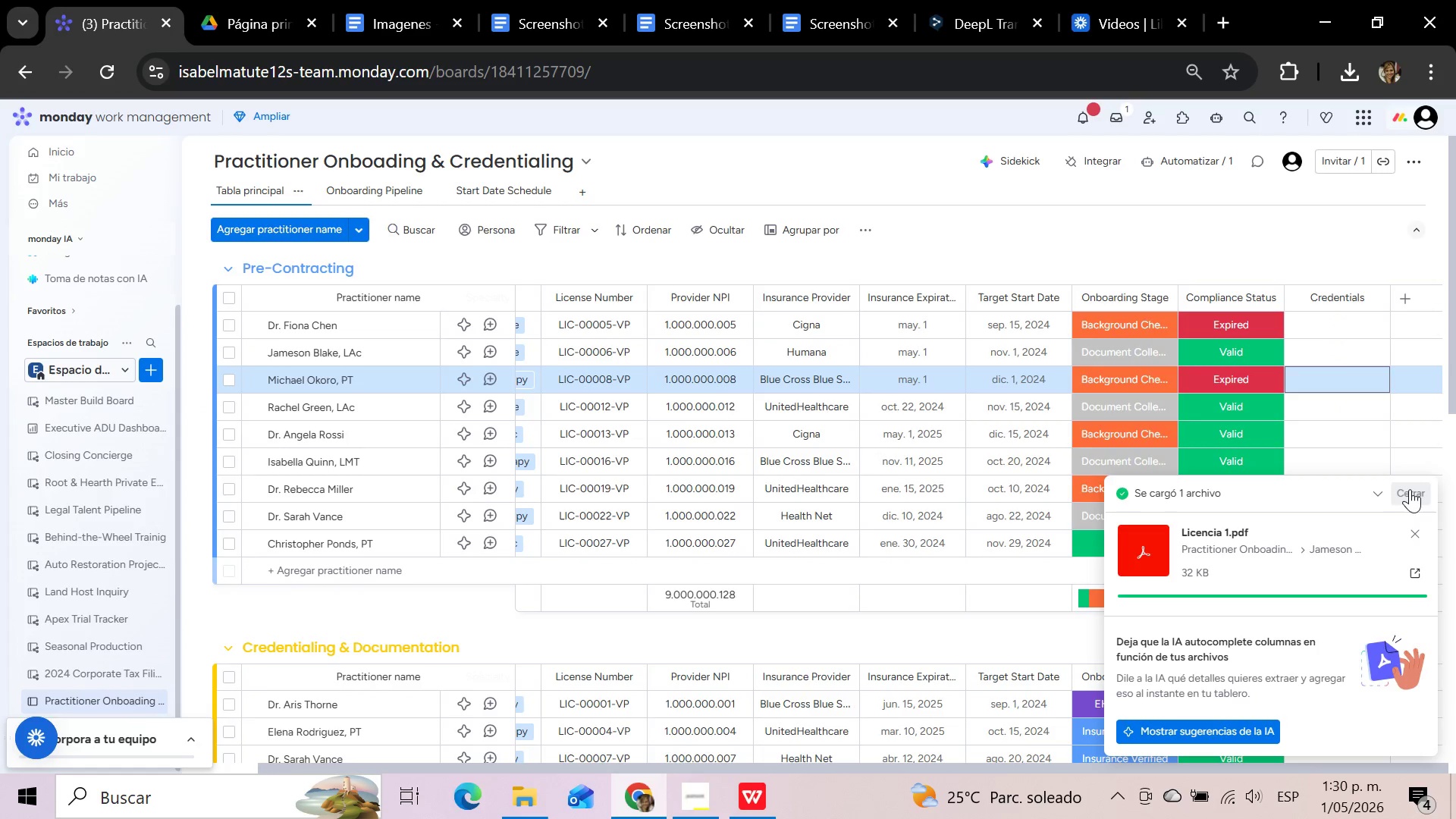 
scroll: coordinate [1361, 412], scroll_direction: up, amount: 9.0
 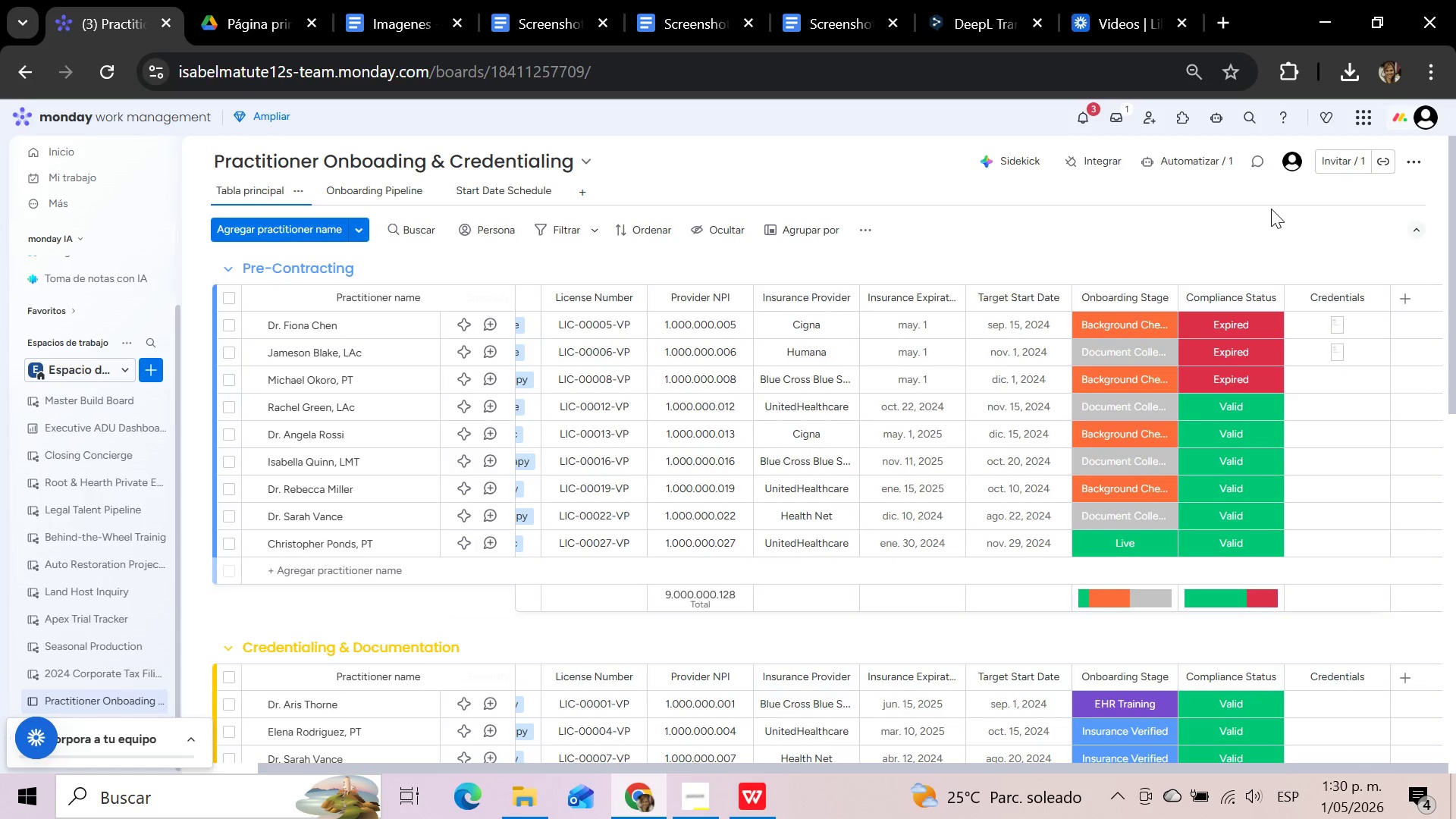 
wait(26.94)
 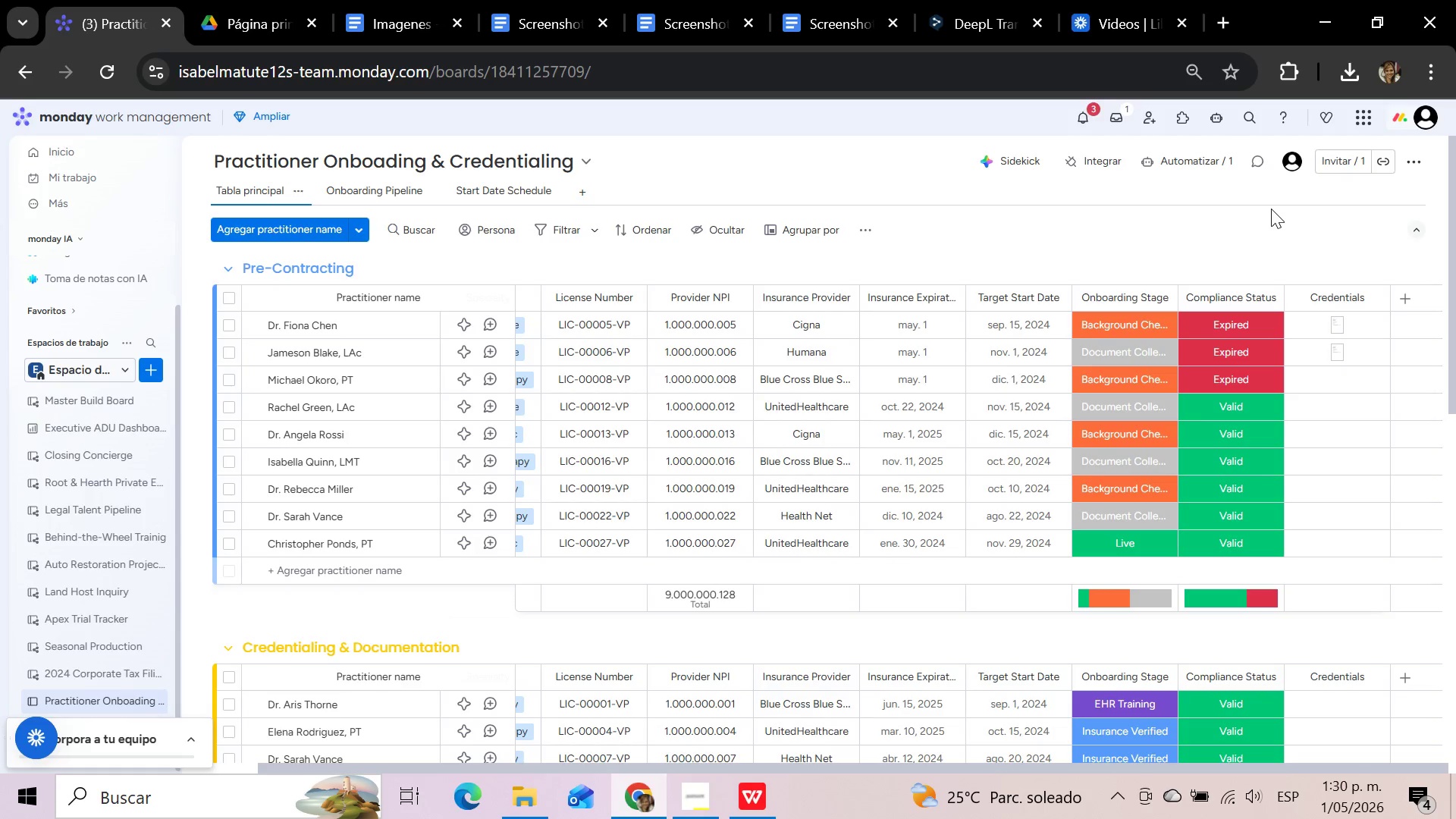 
left_click([1094, 243])
 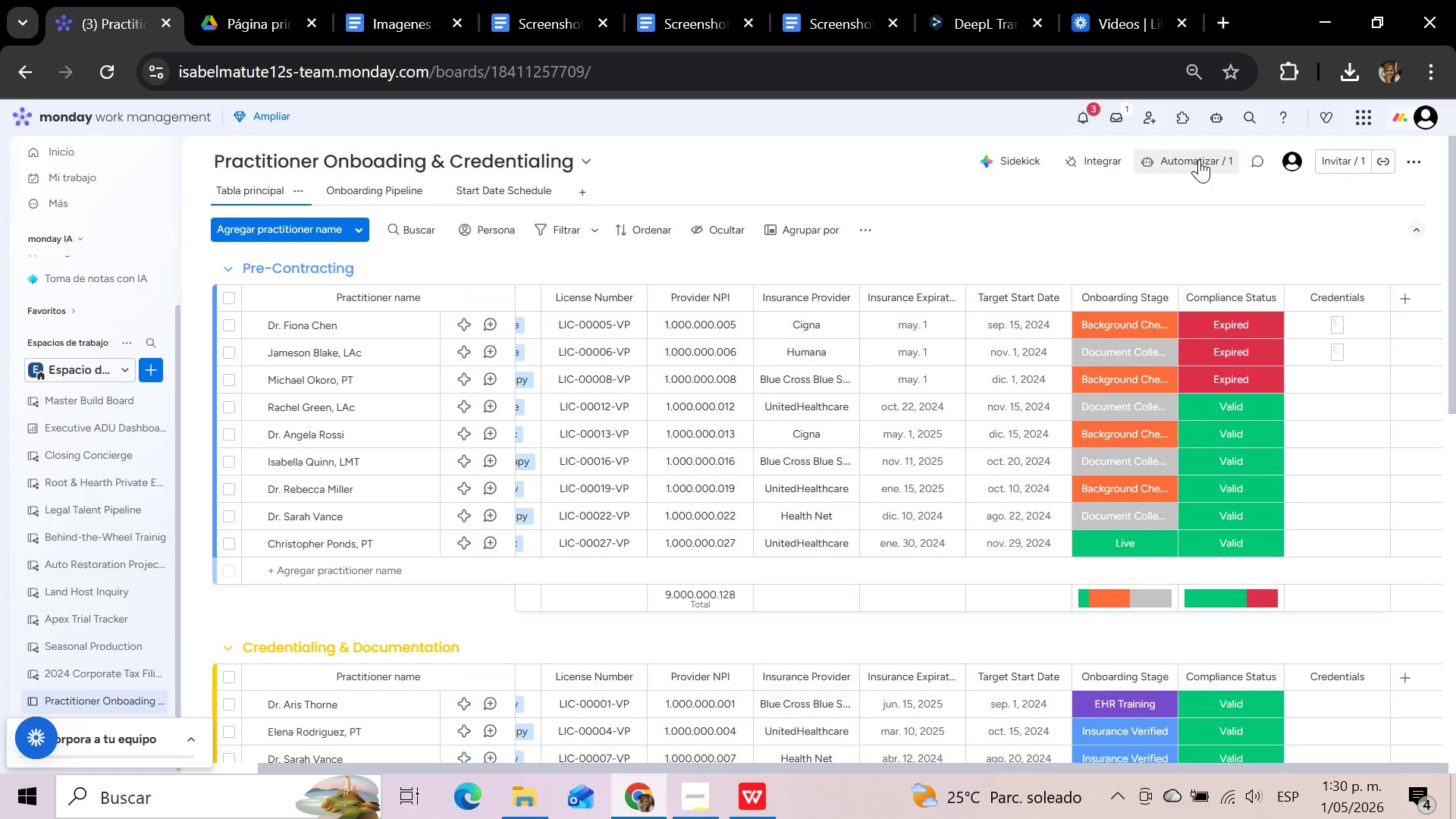 
wait(6.56)
 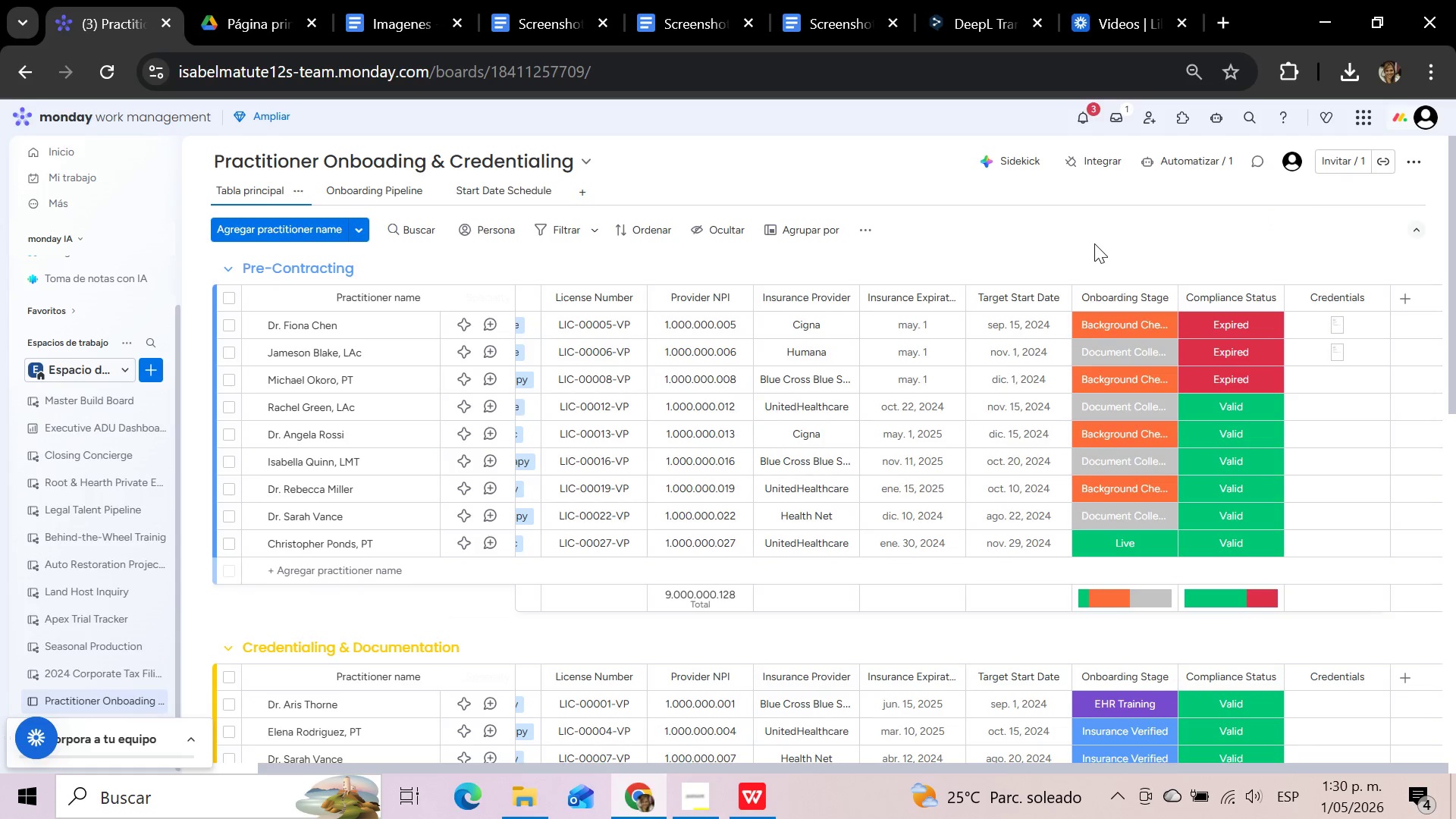 
left_click([1198, 159])
 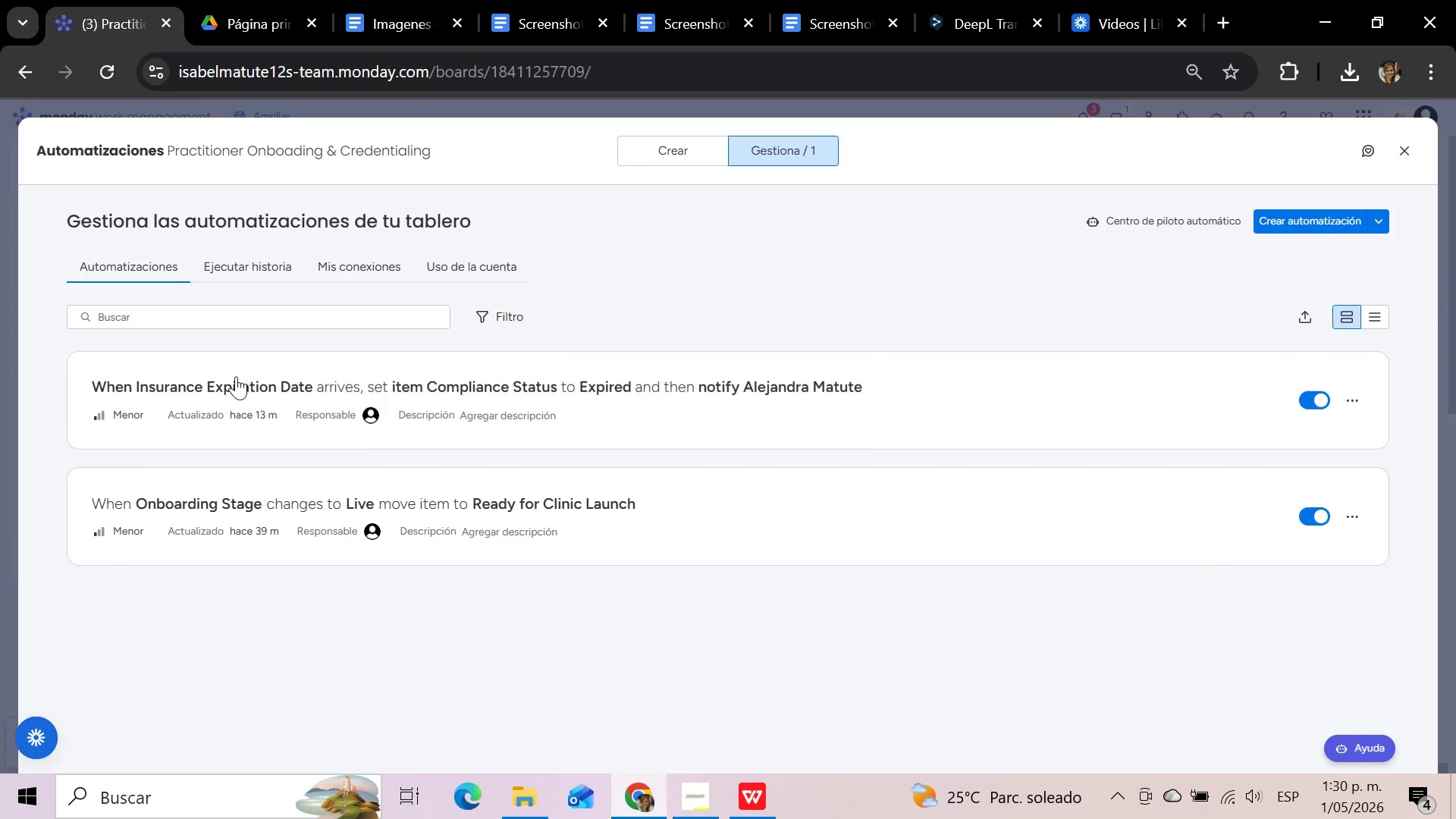 
wait(5.44)
 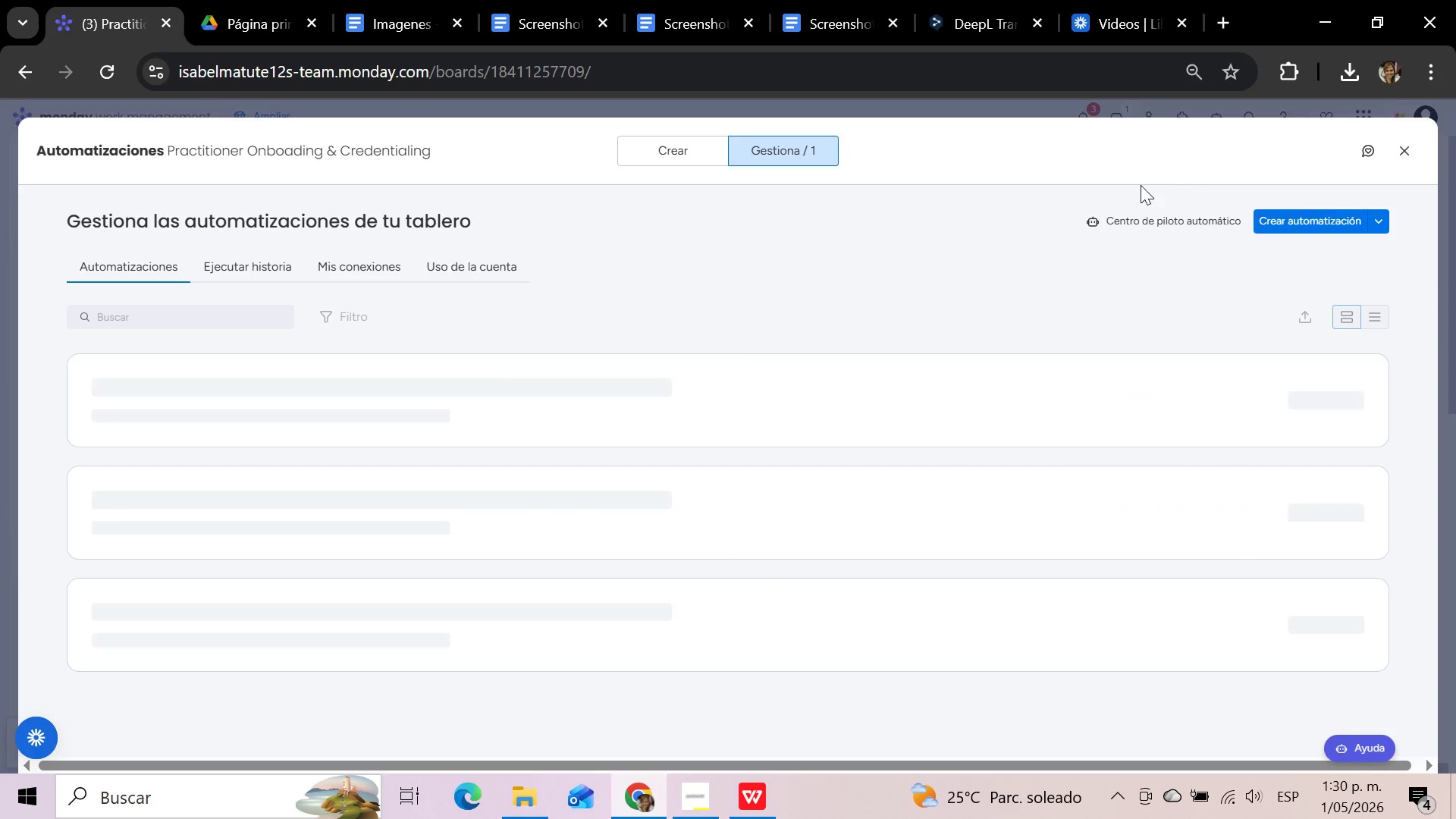 
left_click([271, 382])
 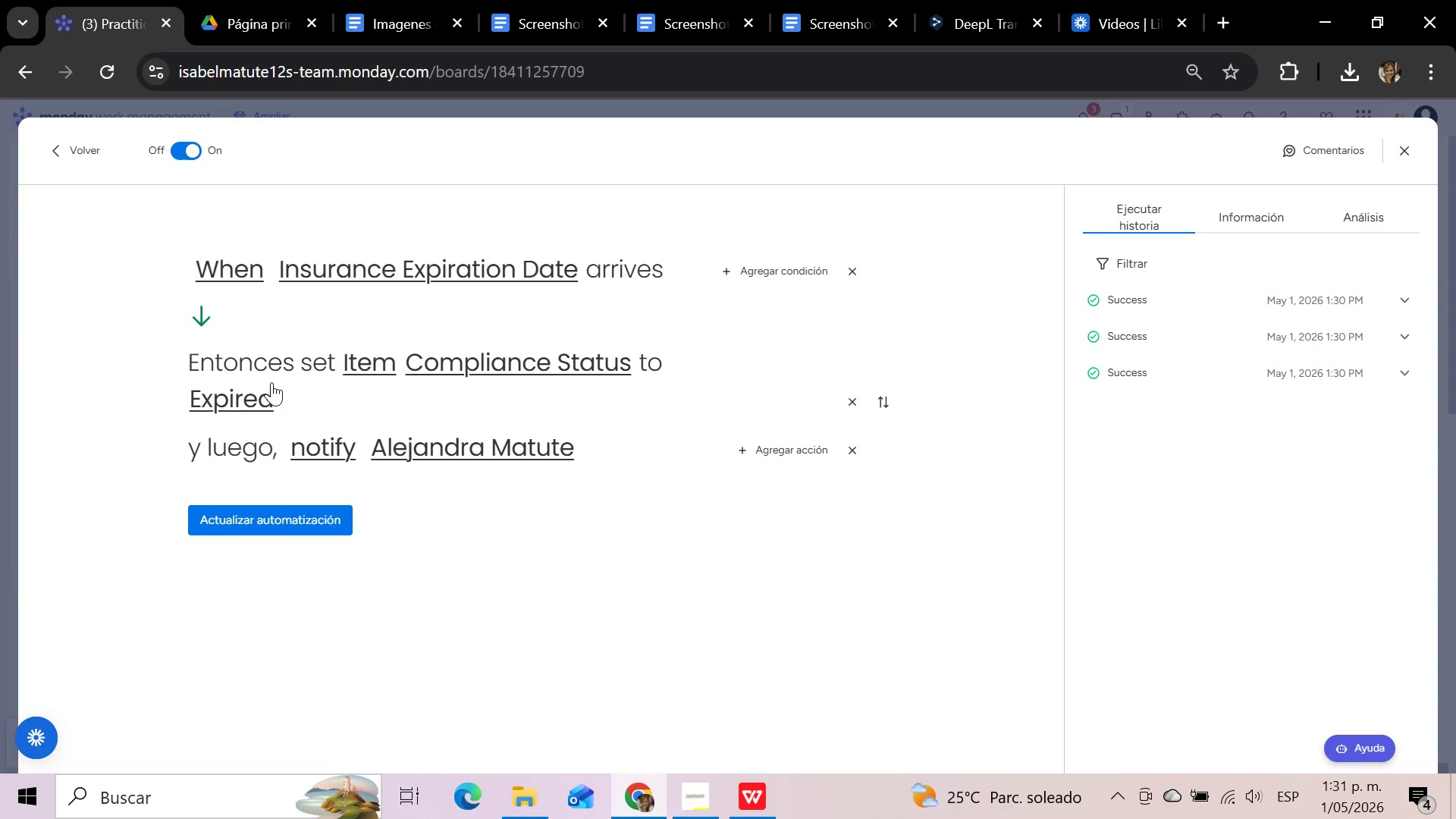 
wait(6.03)
 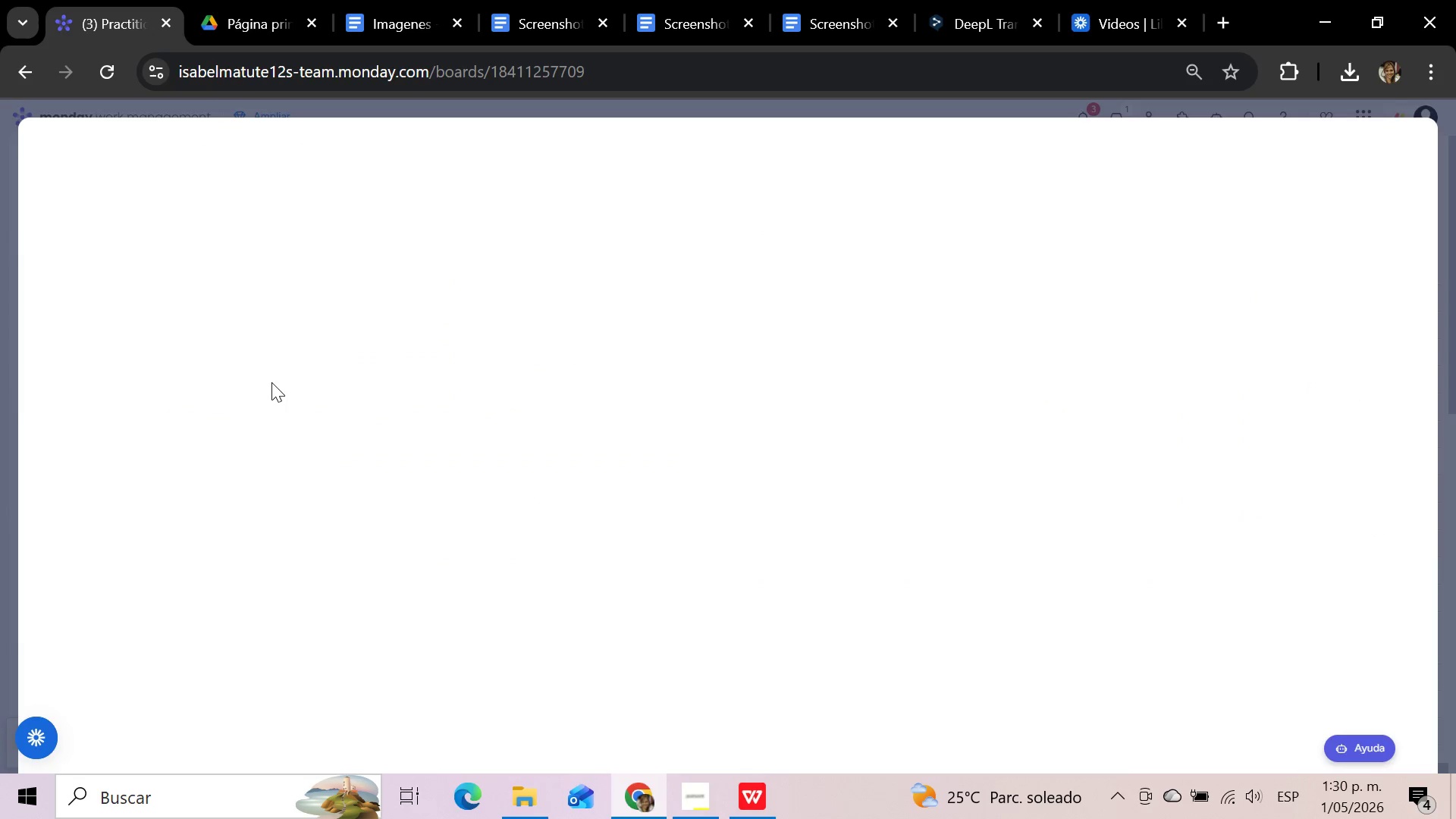 
left_click([253, 275])
 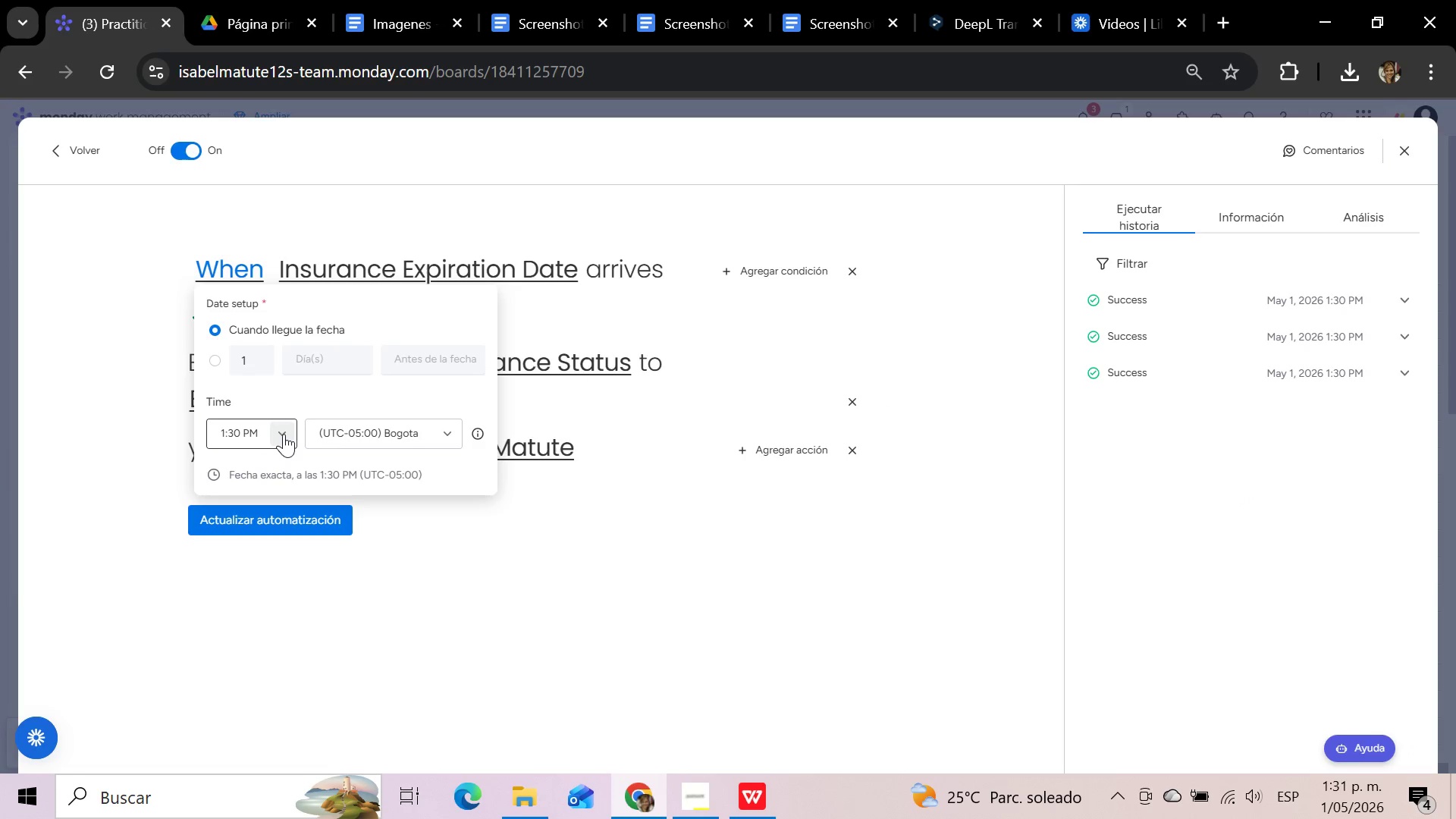 
left_click([228, 428])
 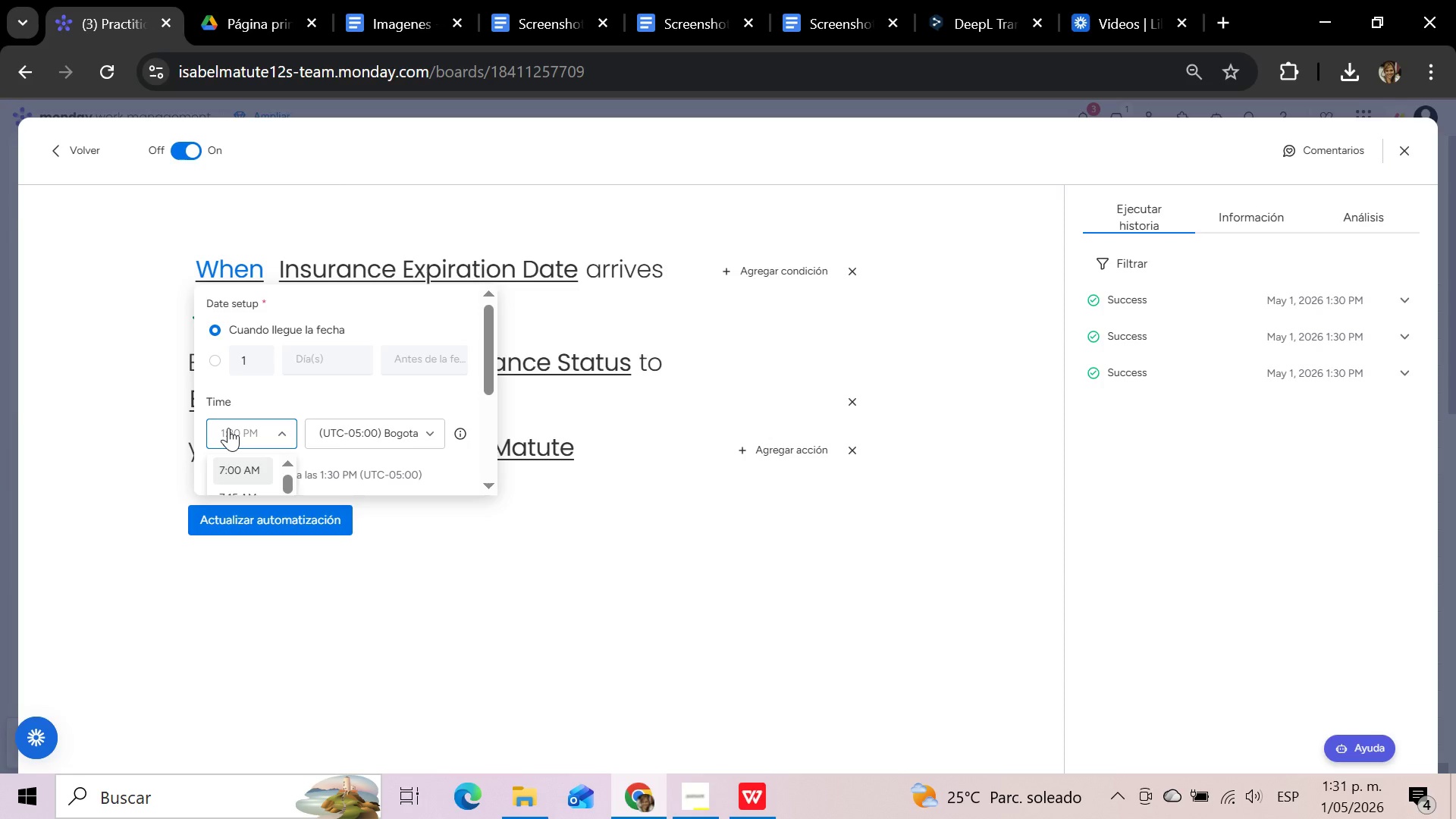 
key(1)
 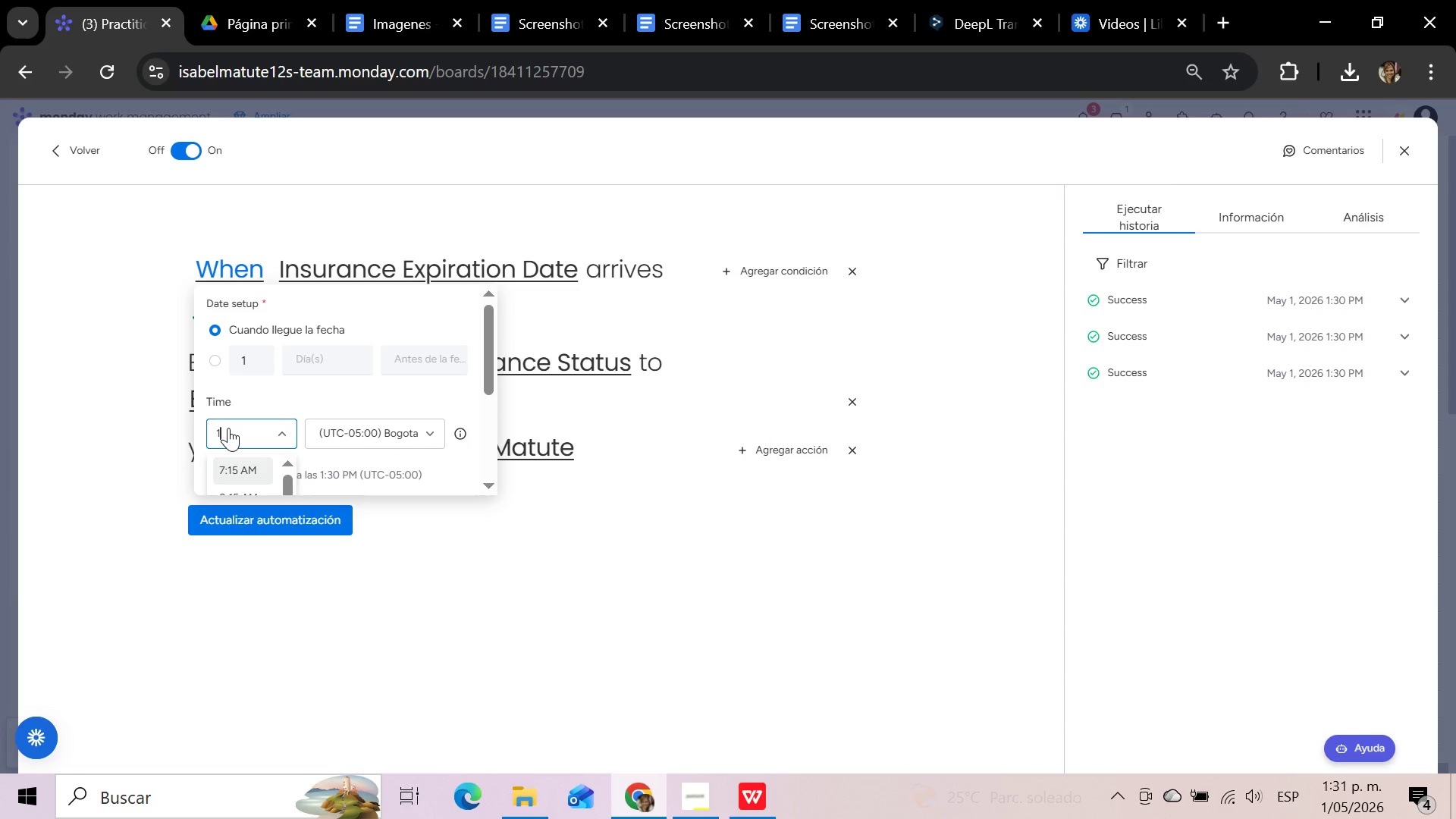 
key(Shift+Period)
 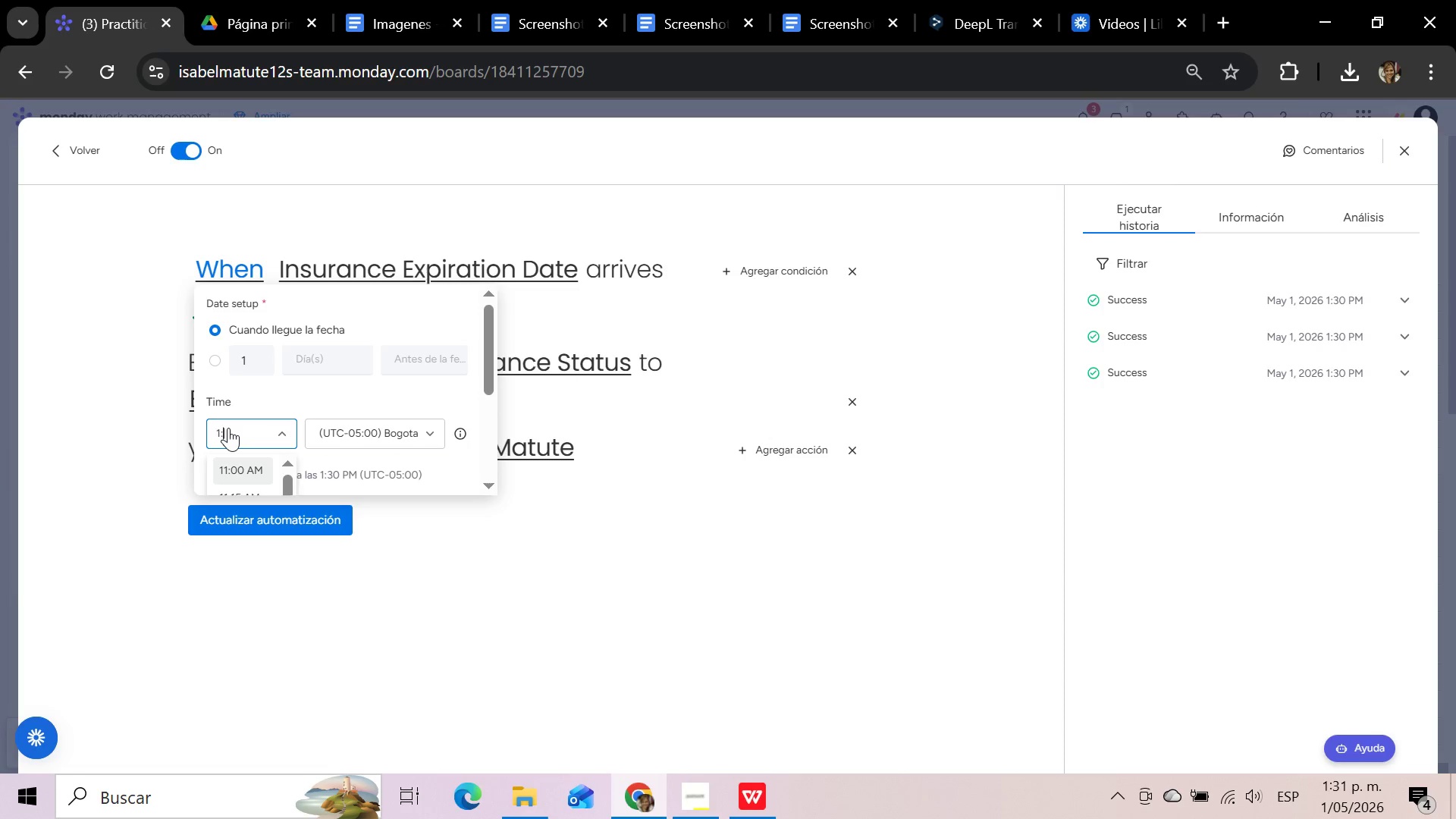 
type(34pm)
 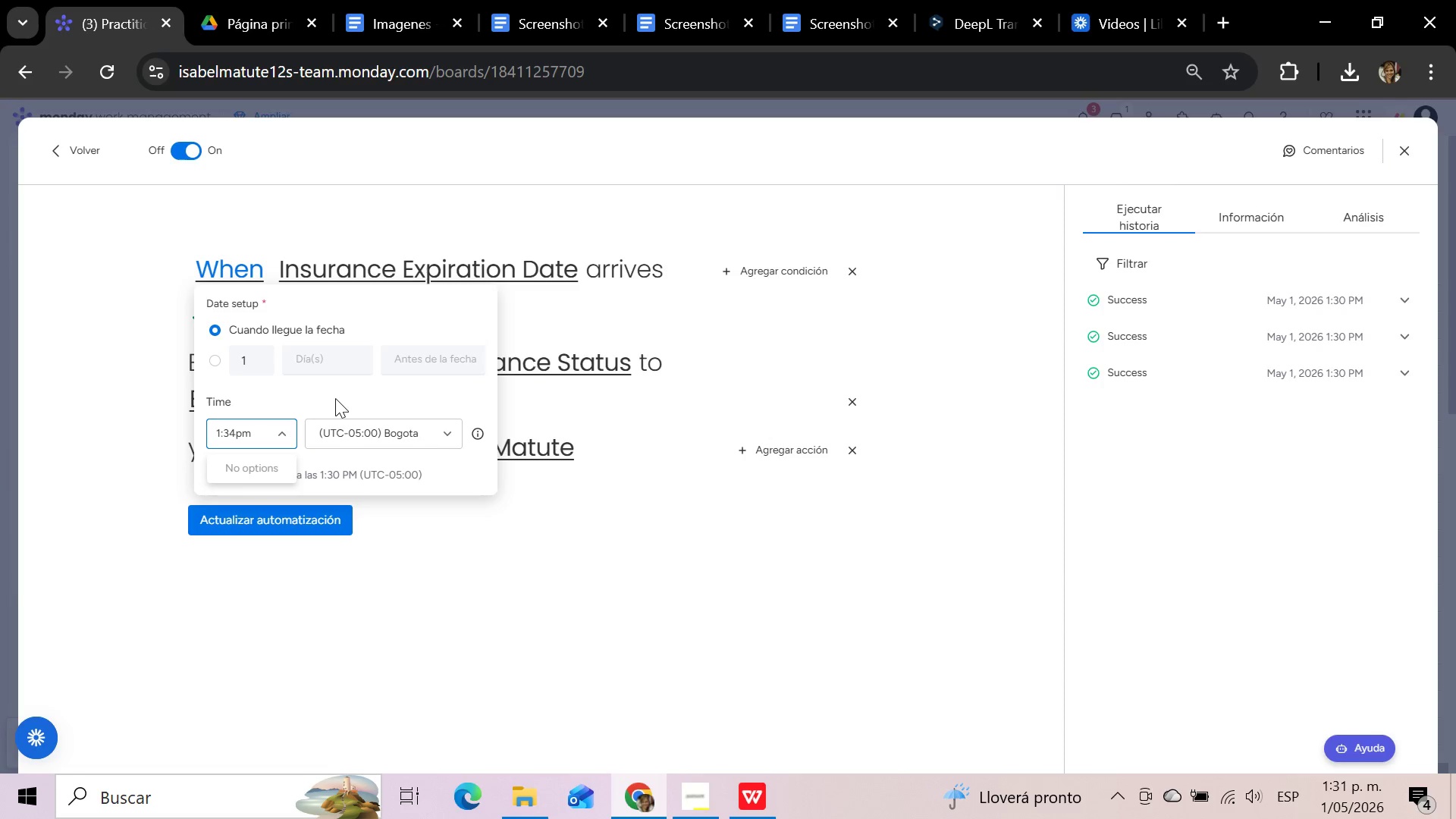 
key(Backspace)
 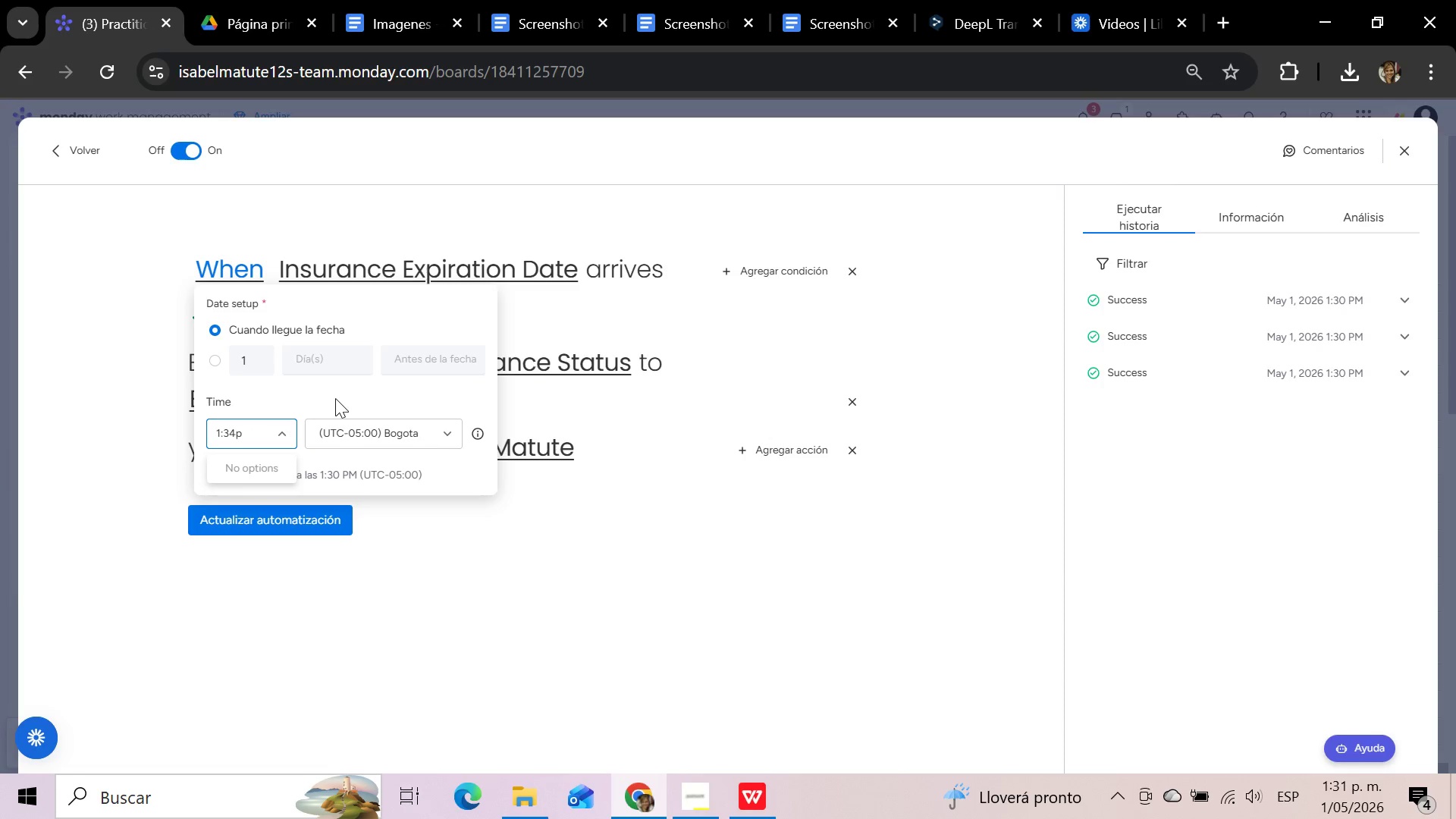 
key(Backspace)
 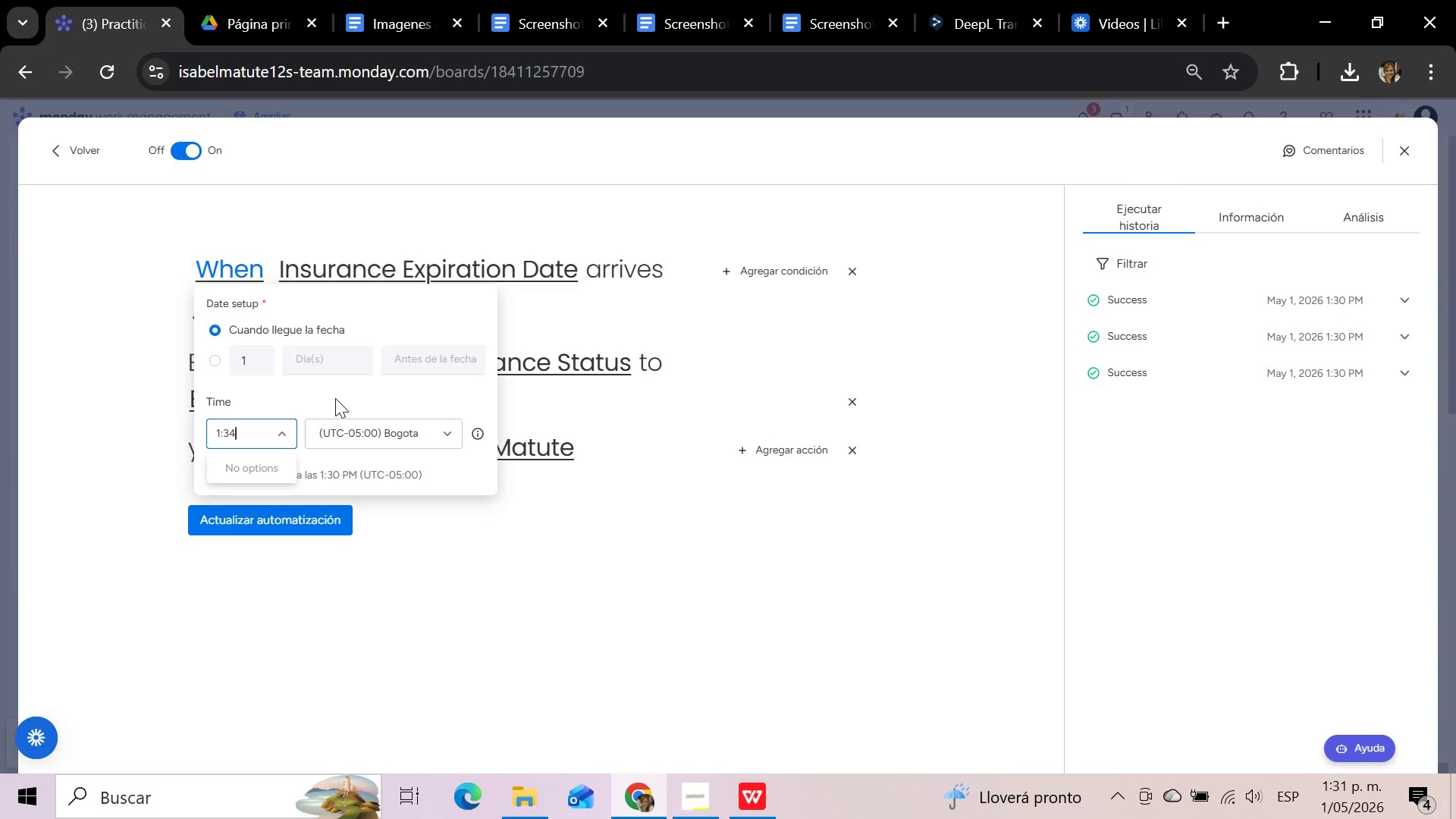 
key(Space)
 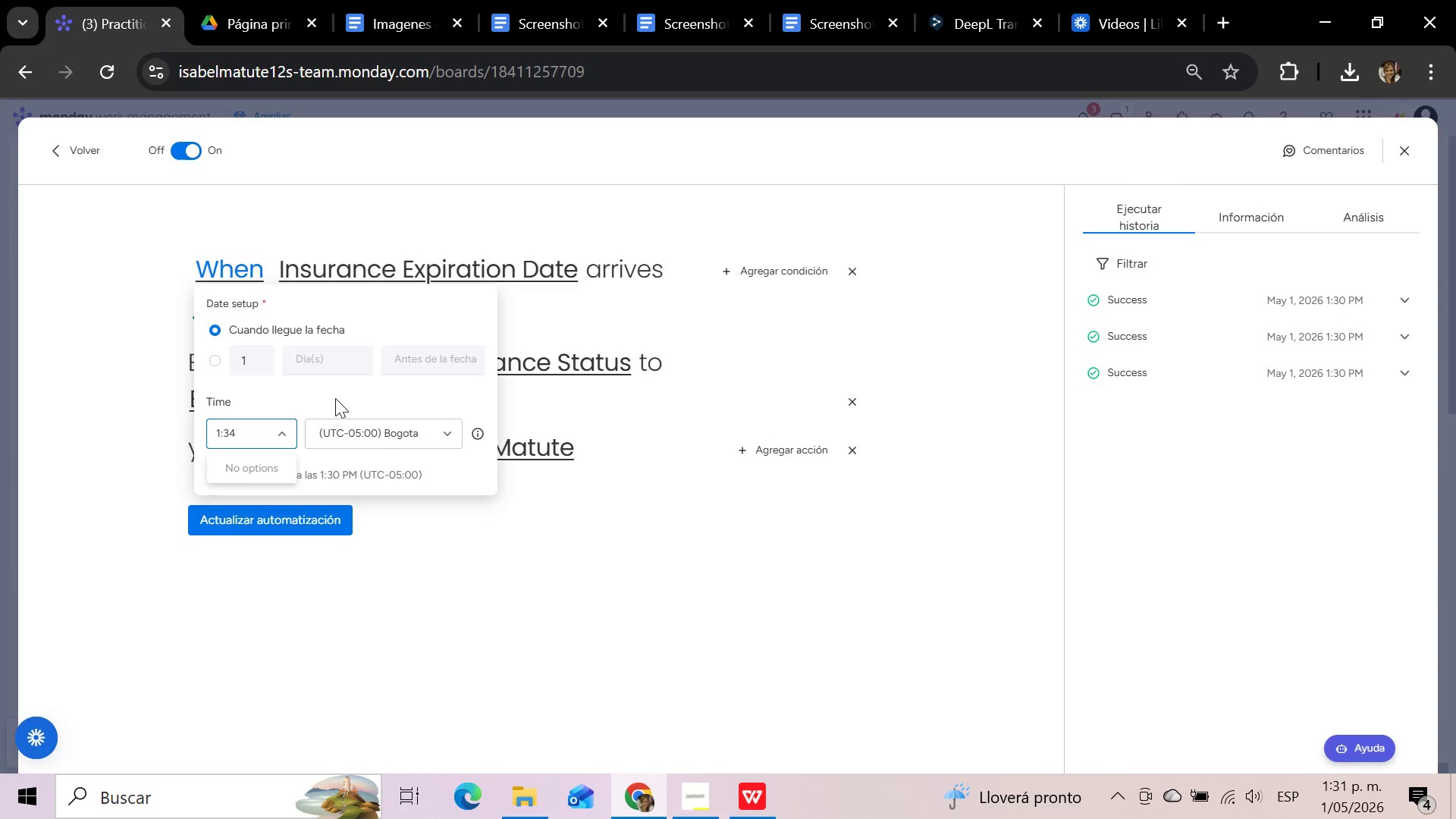 
key(CapsLock)
 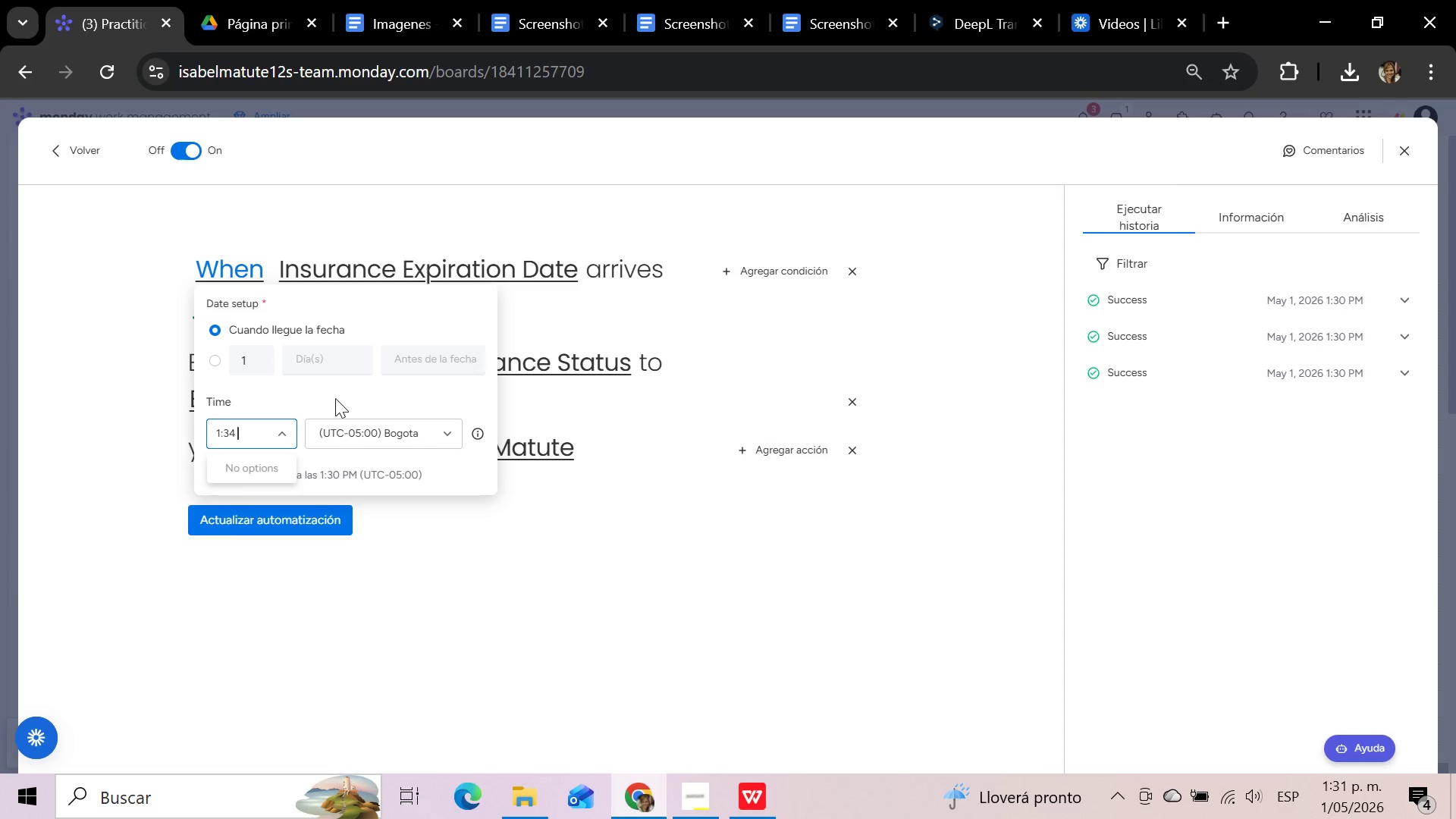 
hold_key(key=P, duration=0.31)
 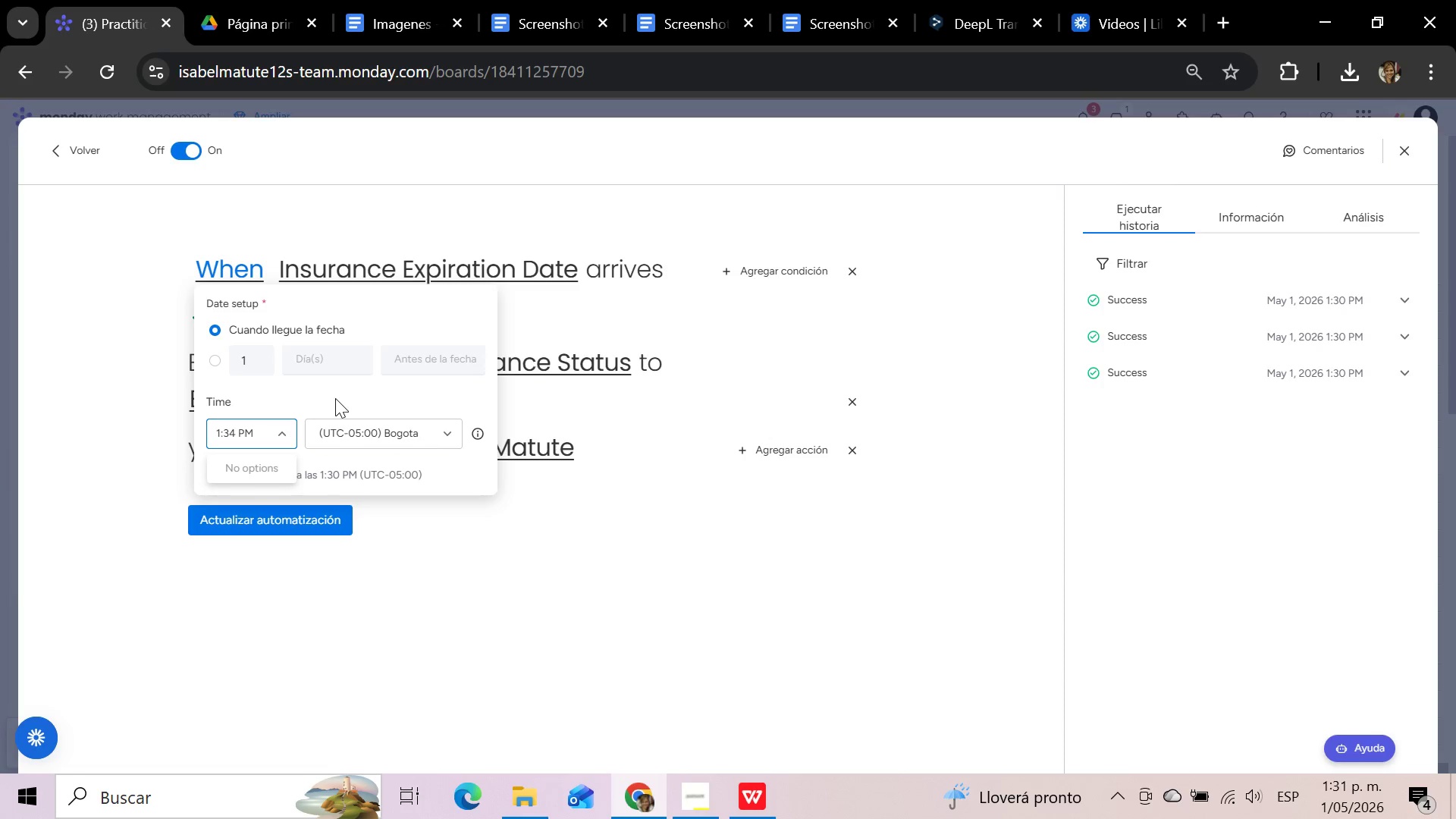 
key(M)
 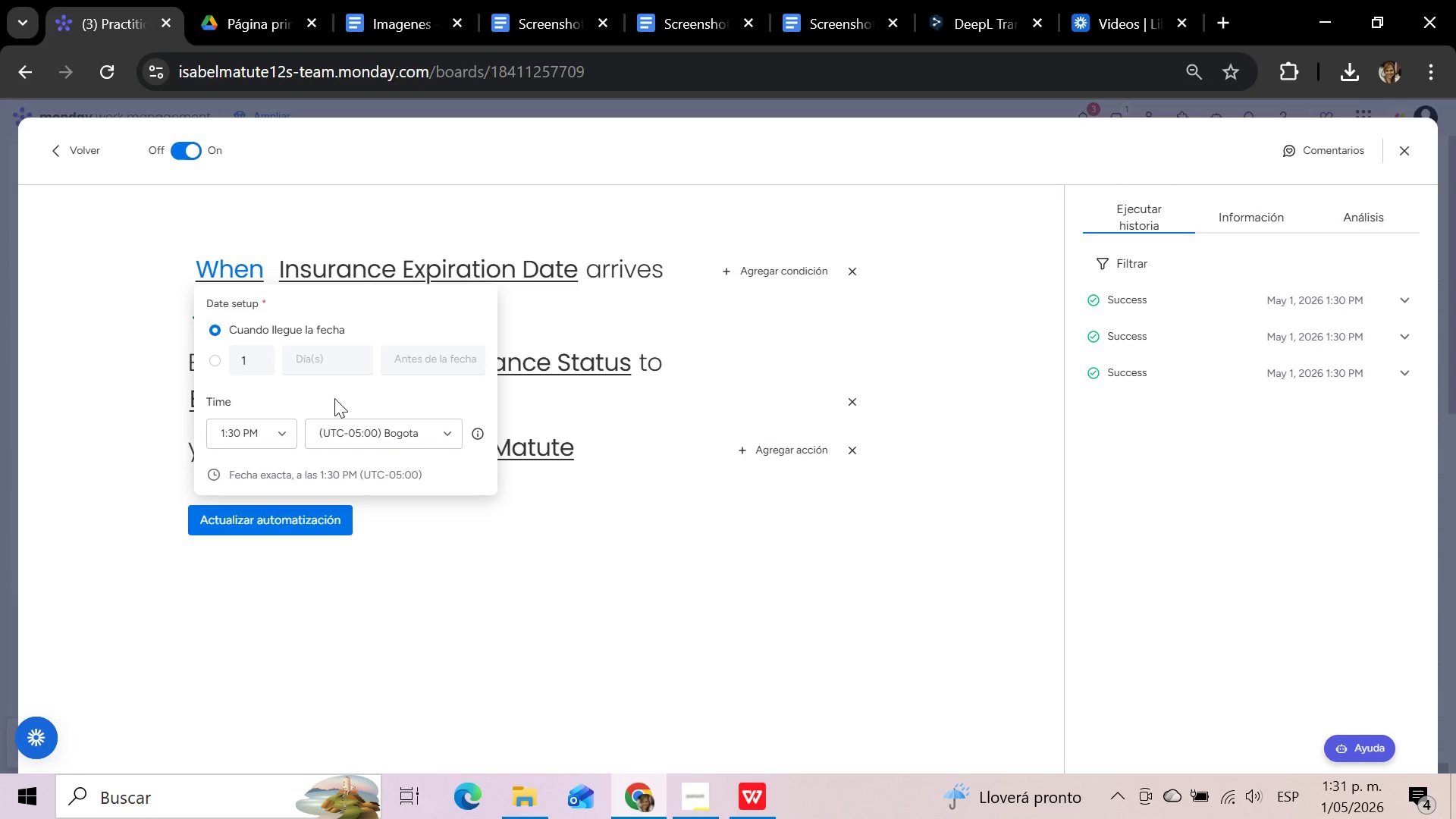 
mouse_move([296, 433])
 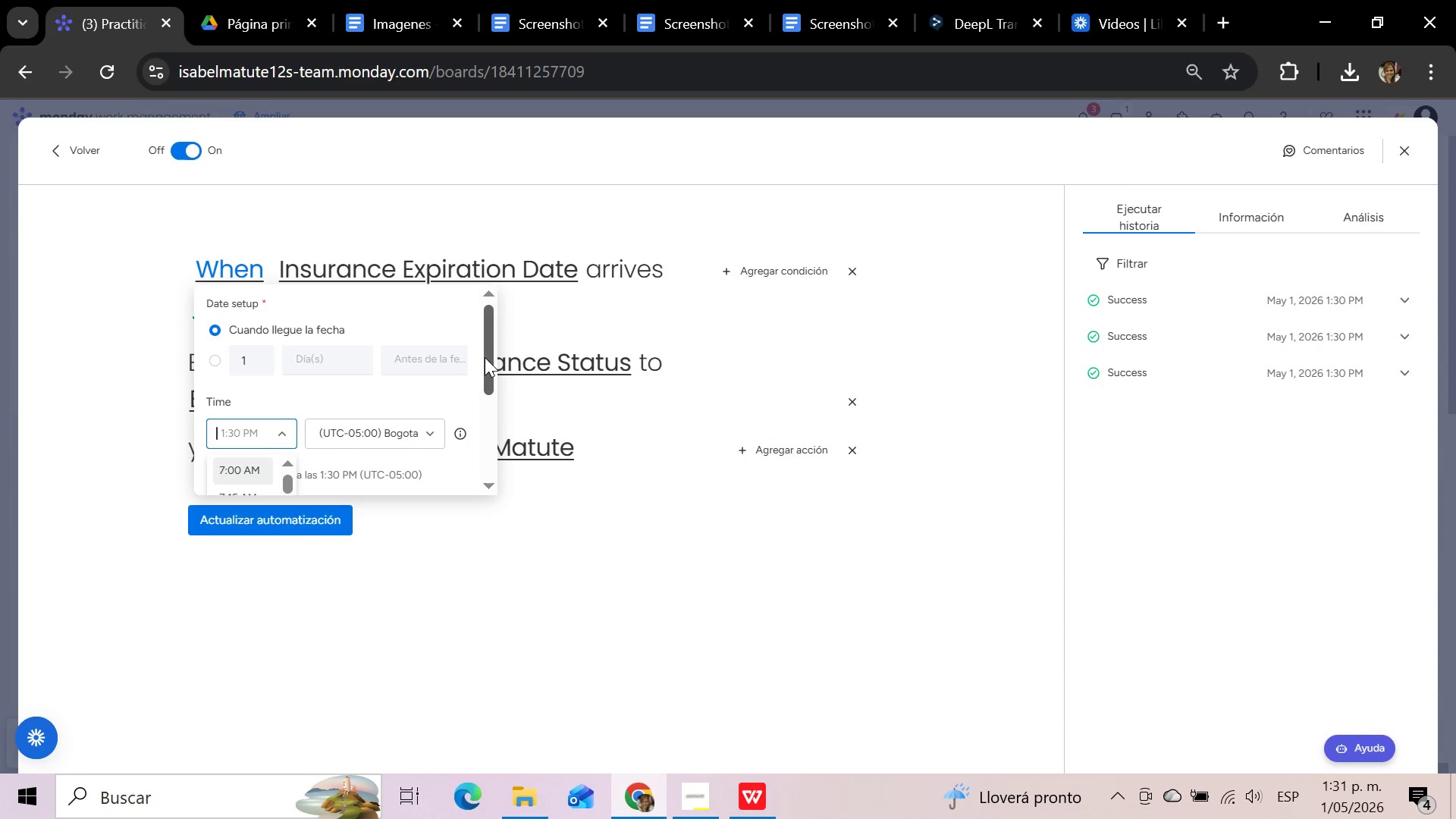 
left_click_drag(start_coordinate=[485, 357], to_coordinate=[477, 428])
 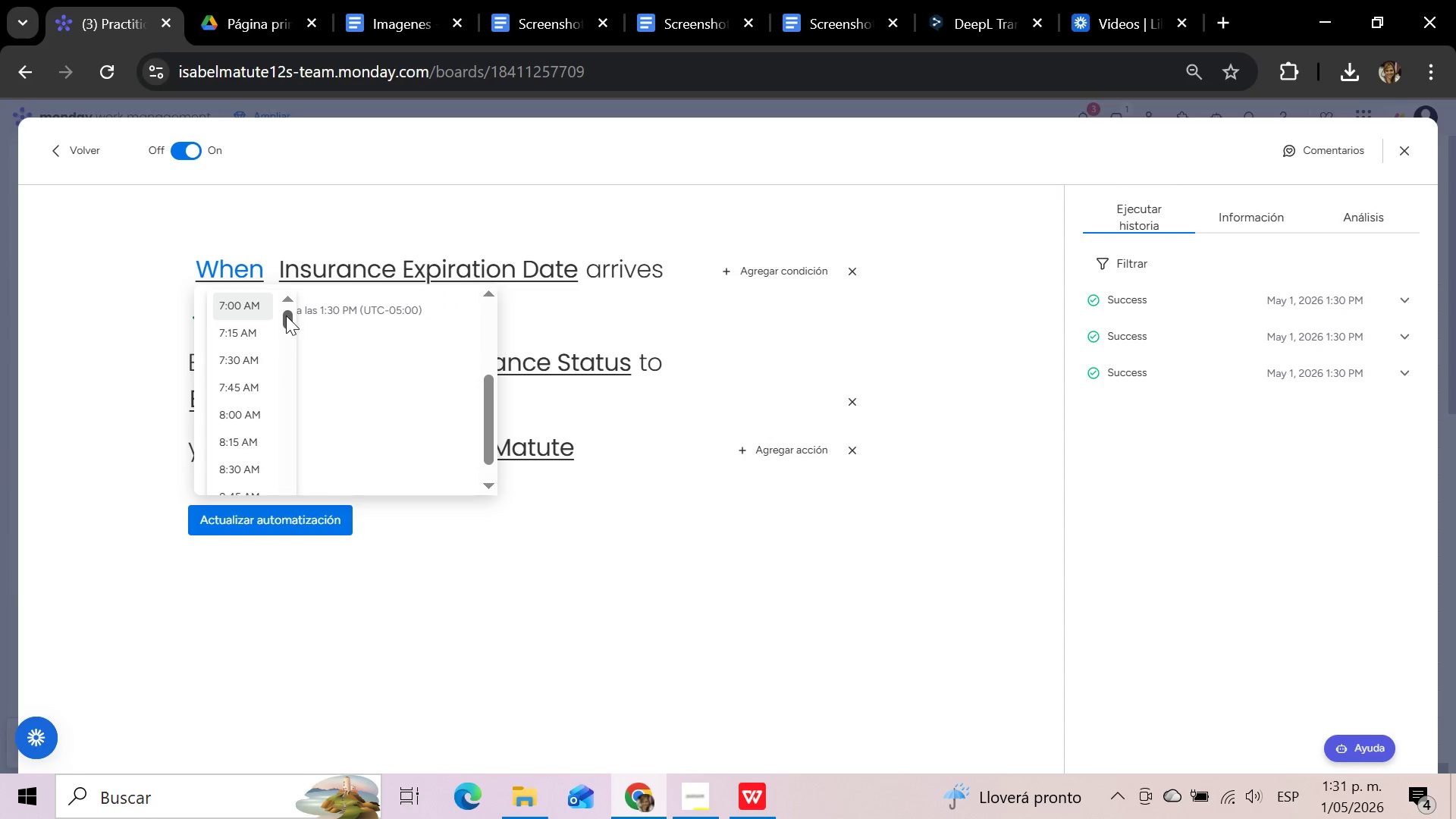 
left_click_drag(start_coordinate=[286, 315], to_coordinate=[286, 357])
 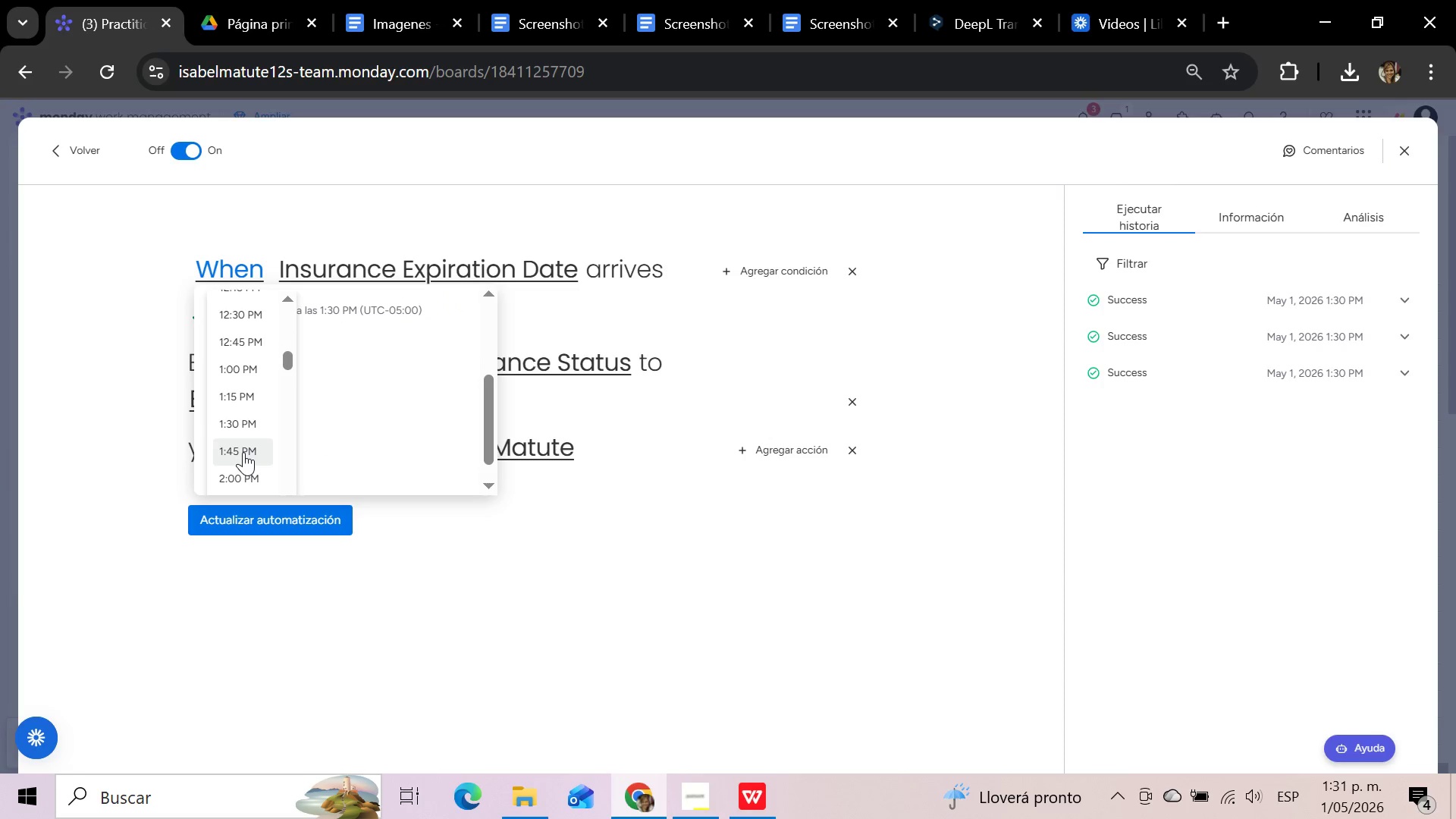 
left_click([243, 452])
 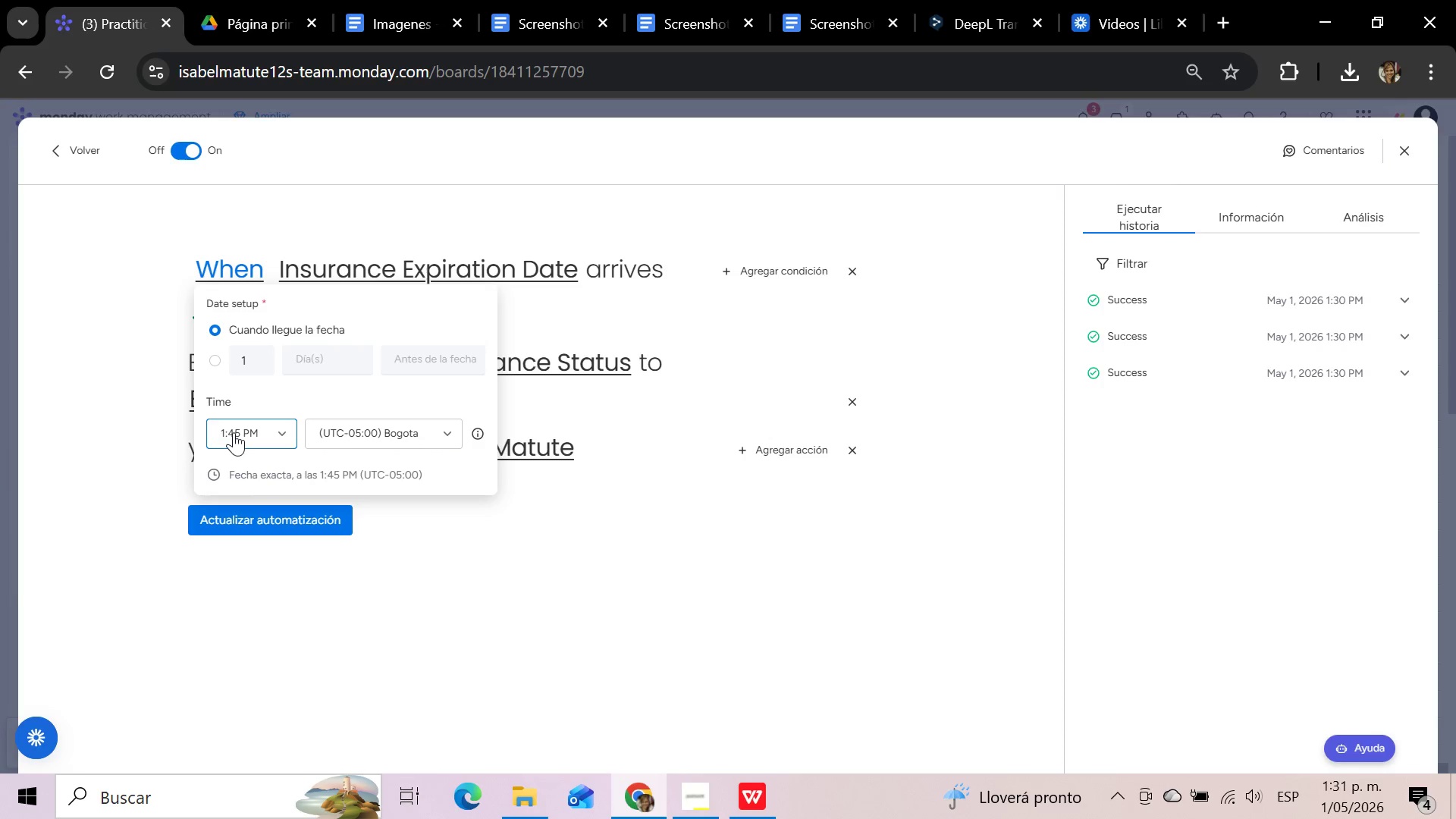 
left_click([234, 432])
 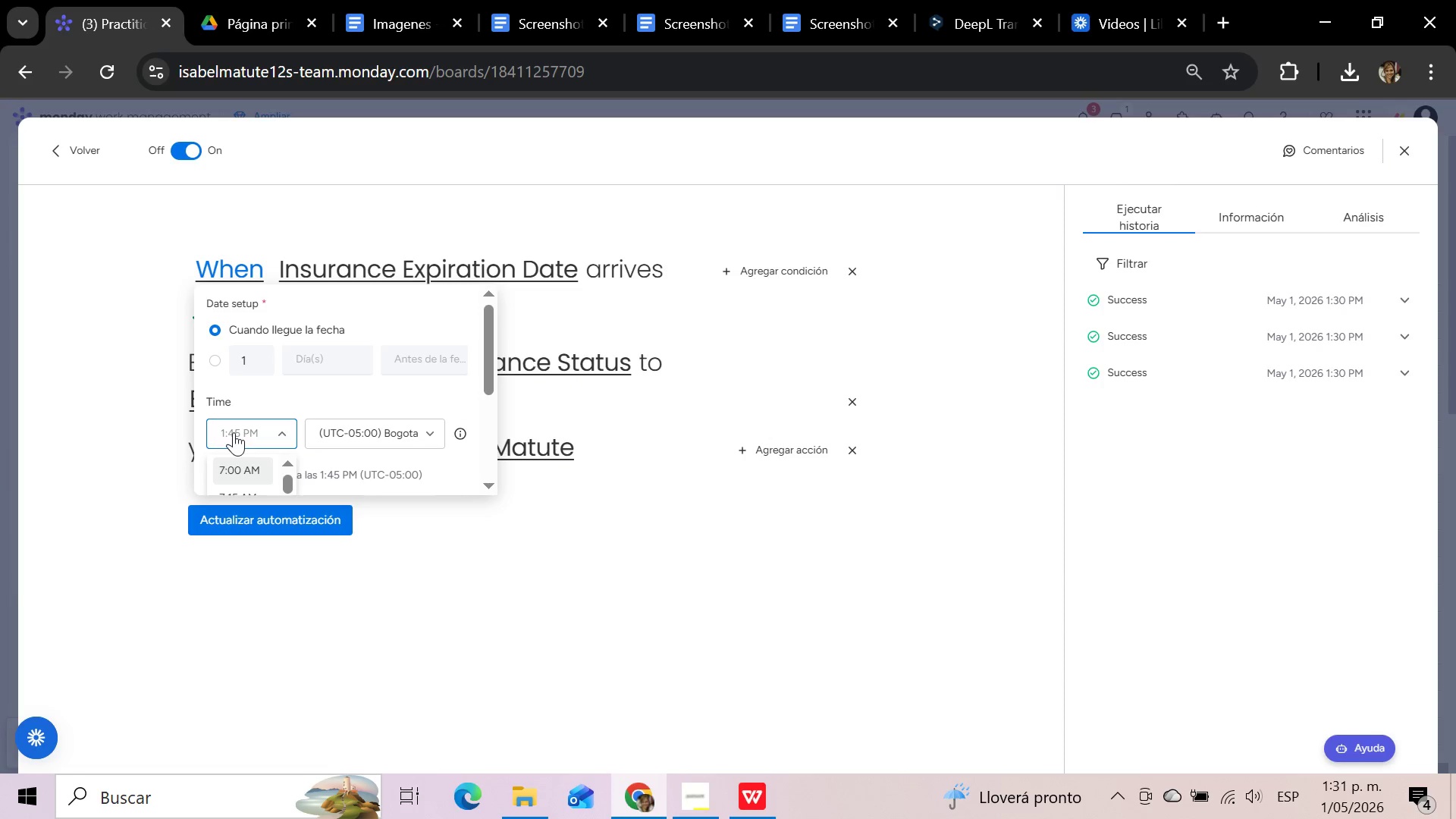 
type(1>40 PM)
key(Backspace)
key(Backspace)
key(Backspace)
key(Backspace)
type(5 M)
 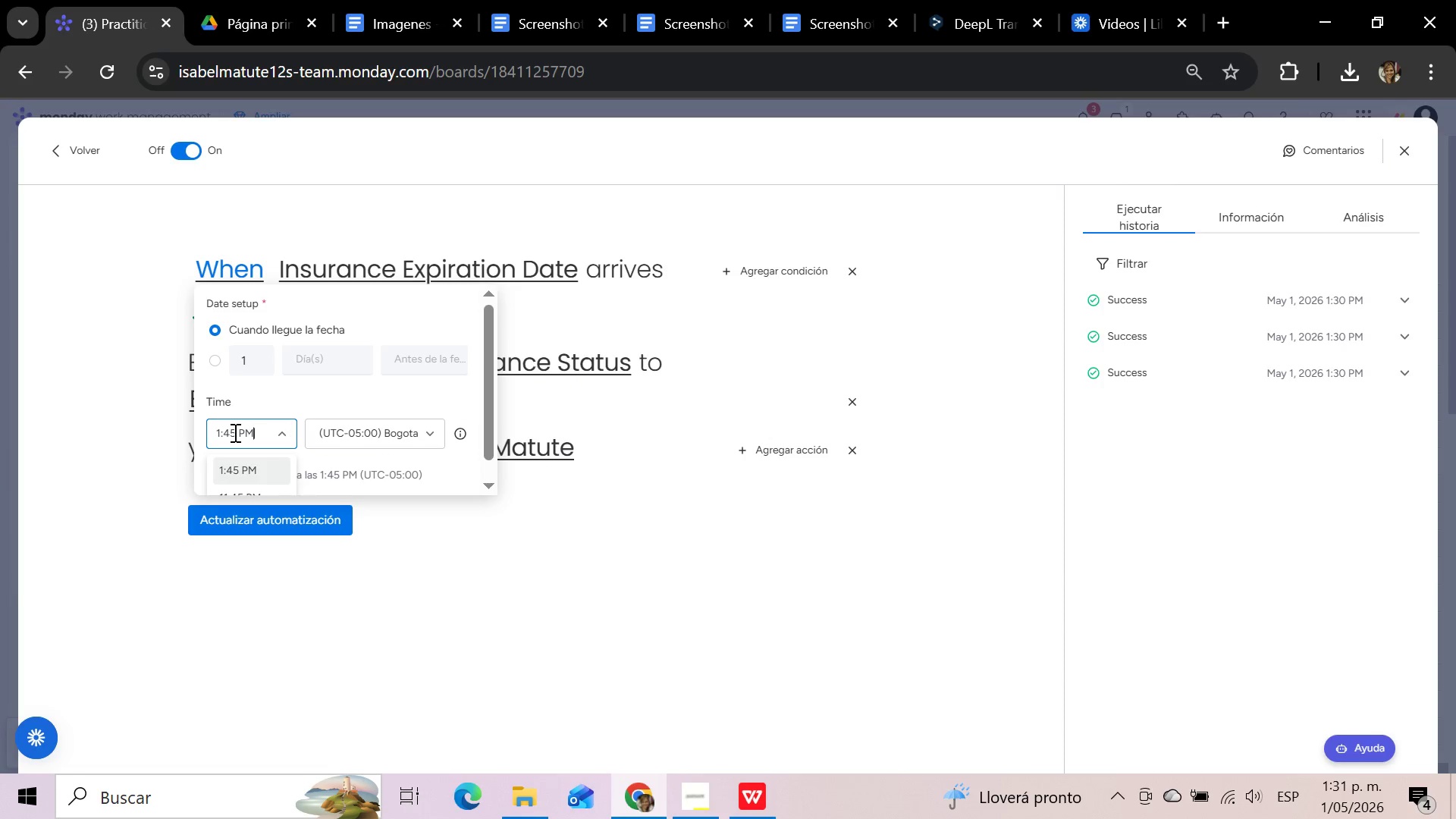 
hold_key(key=P, duration=0.33)
 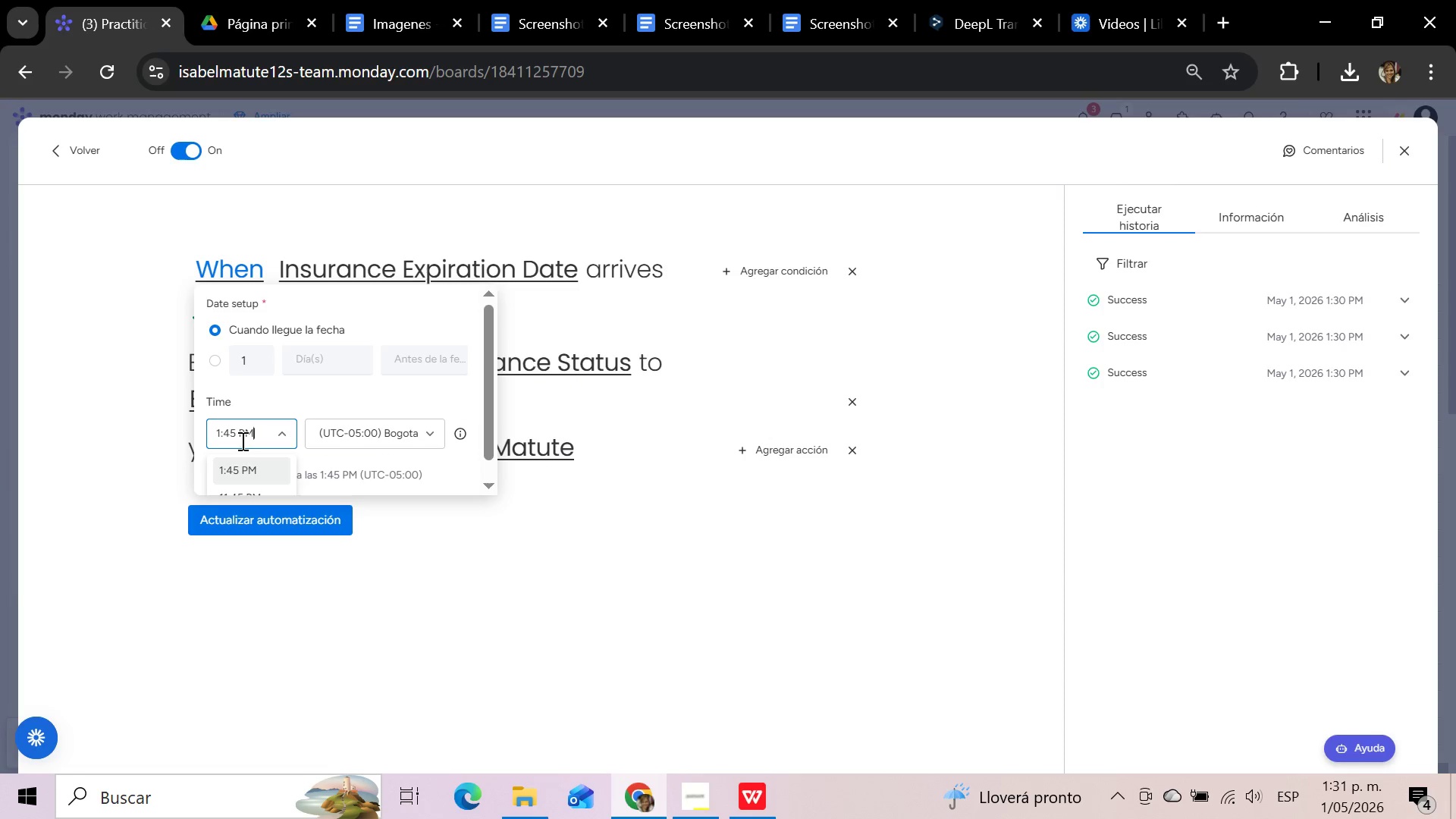 
left_click([243, 466])
 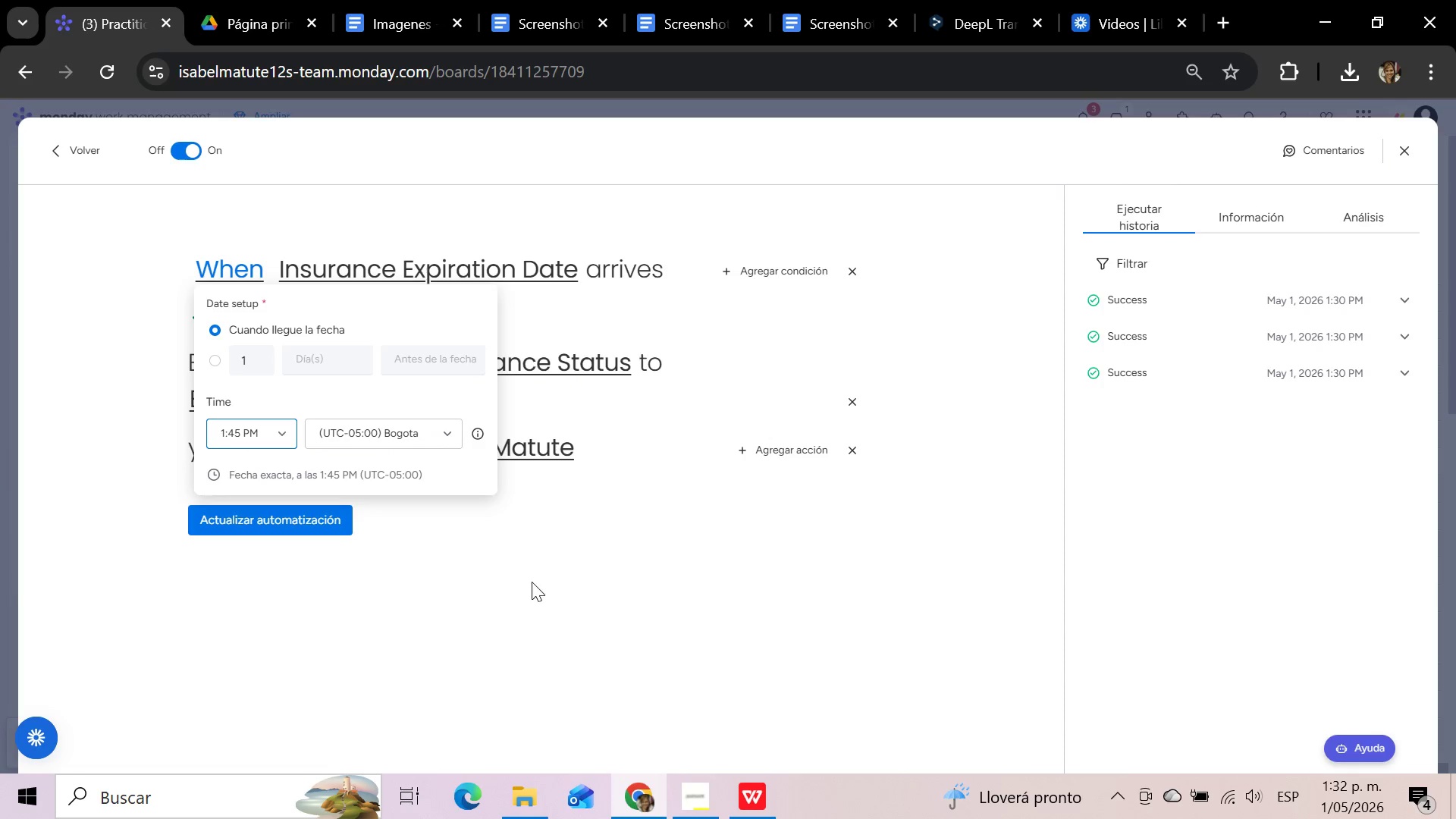 
left_click([309, 525])
 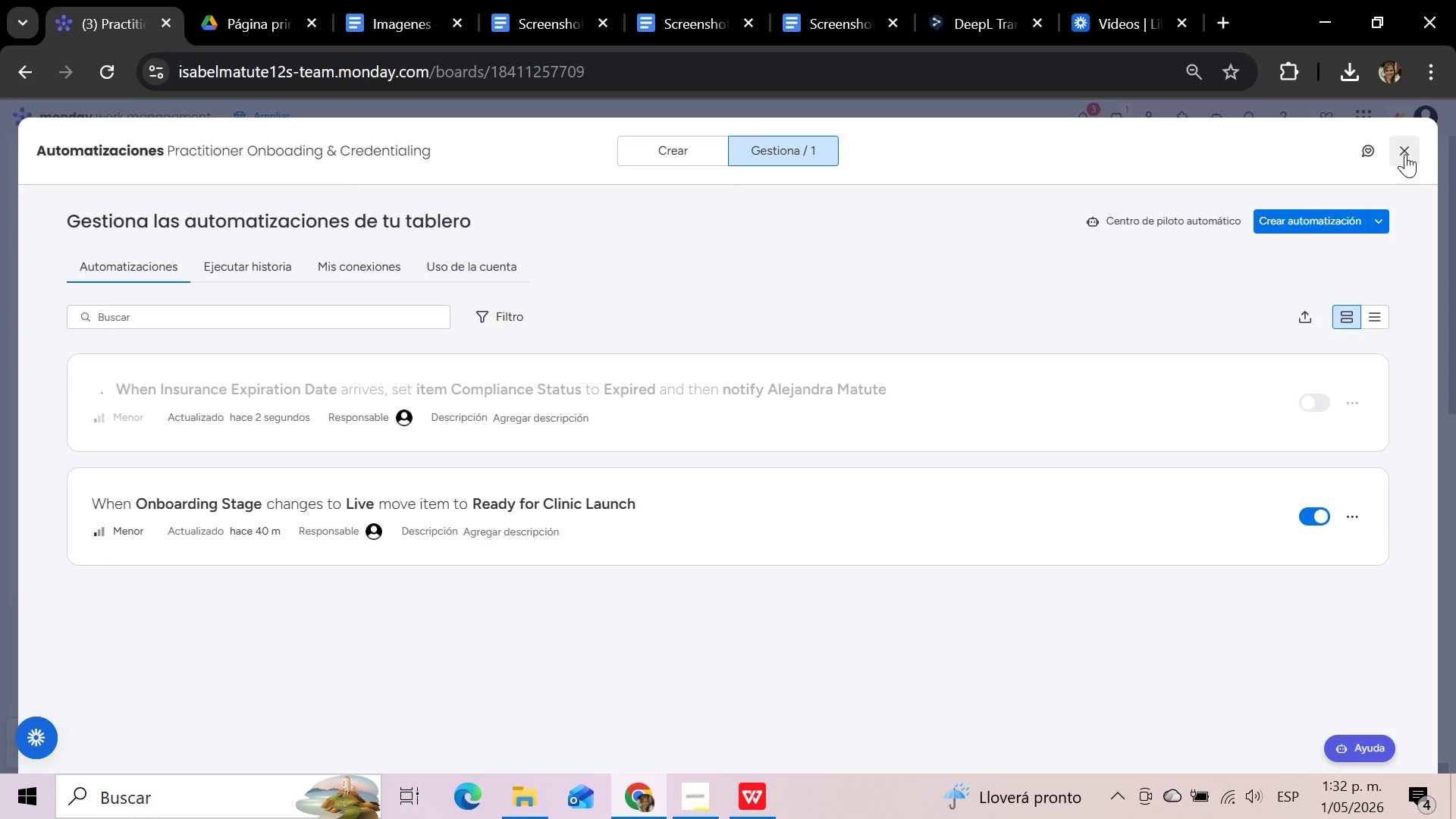 
wait(5.7)
 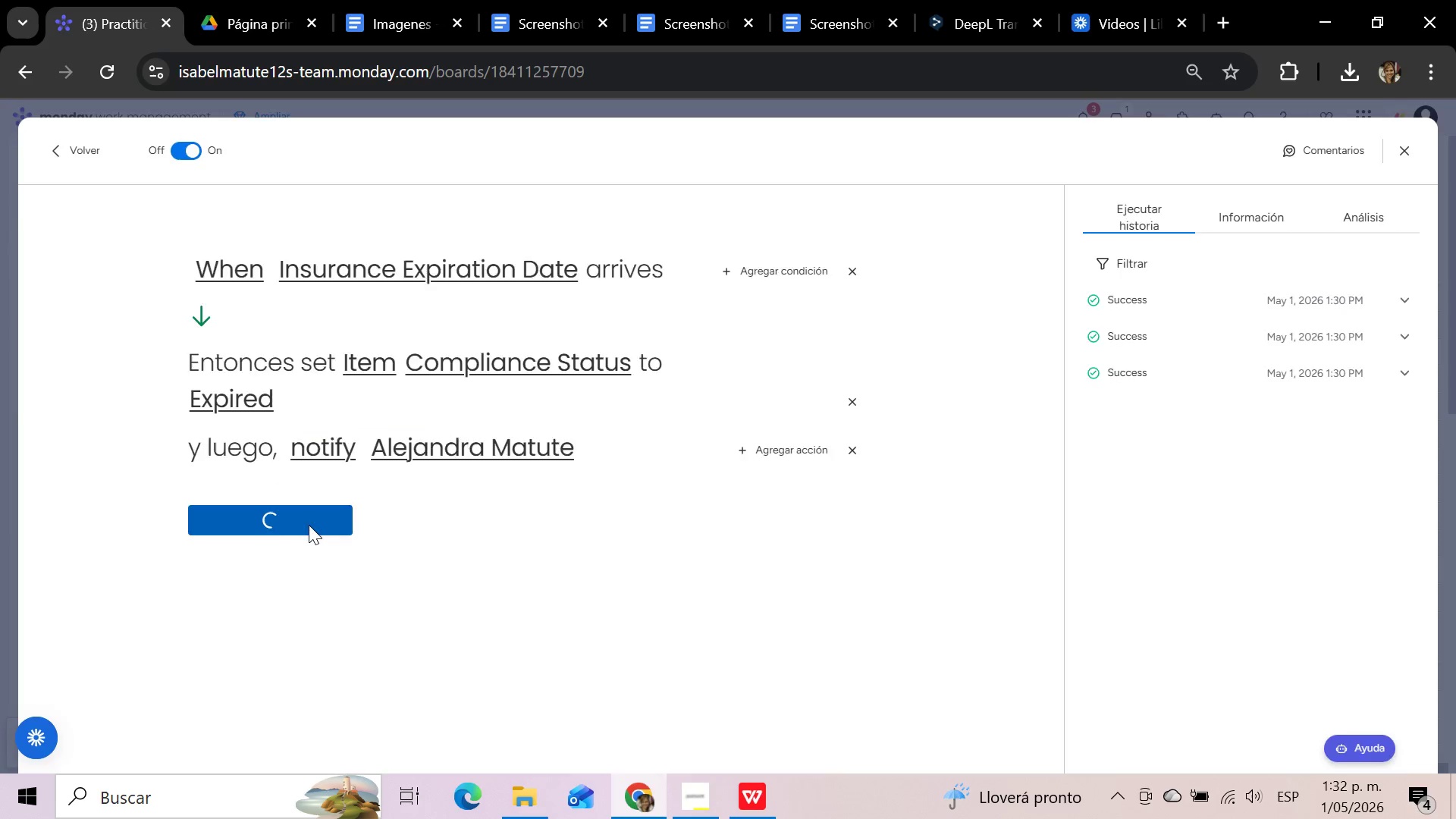 
left_click([1405, 154])
 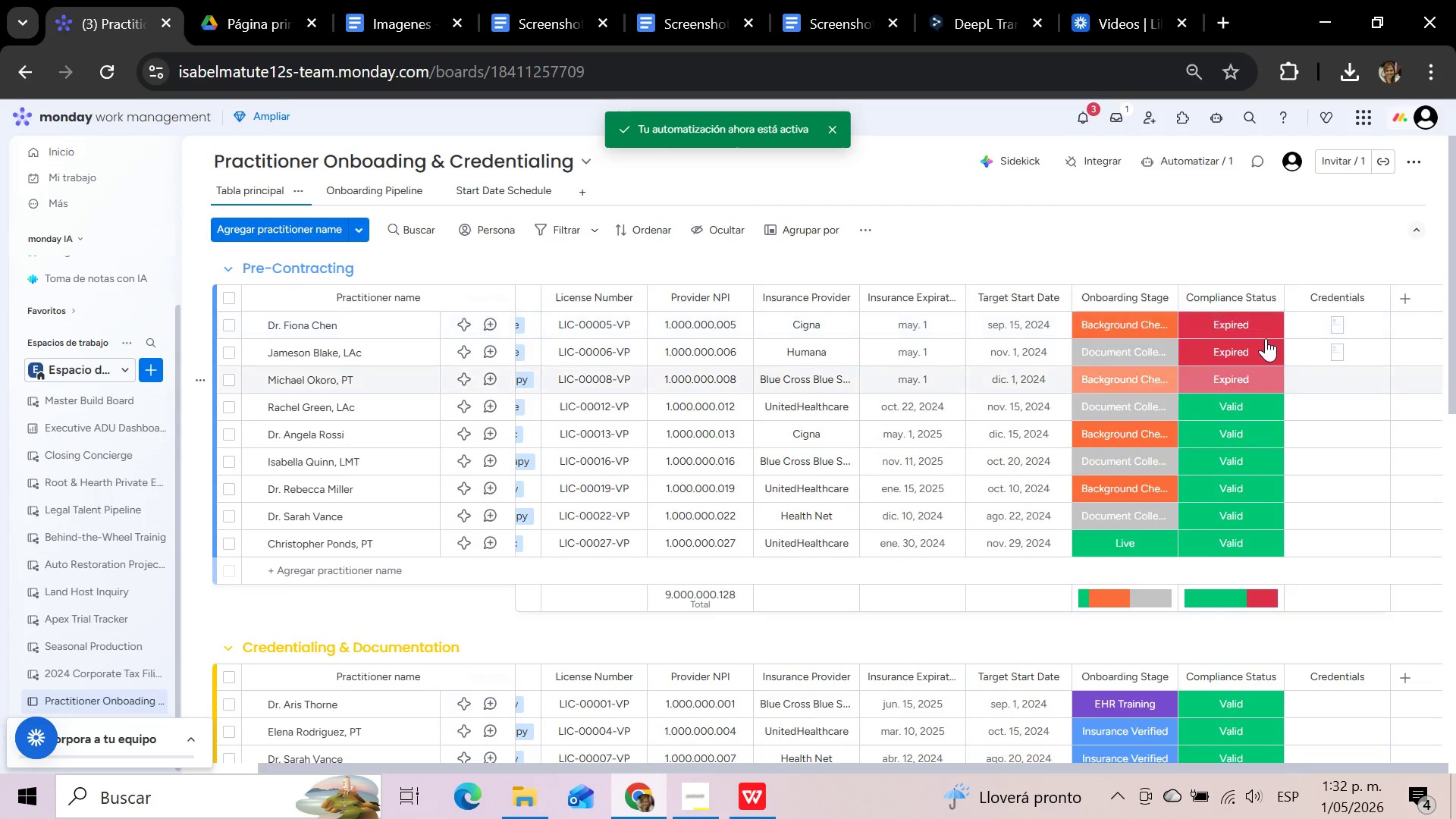 
left_click([1265, 322])
 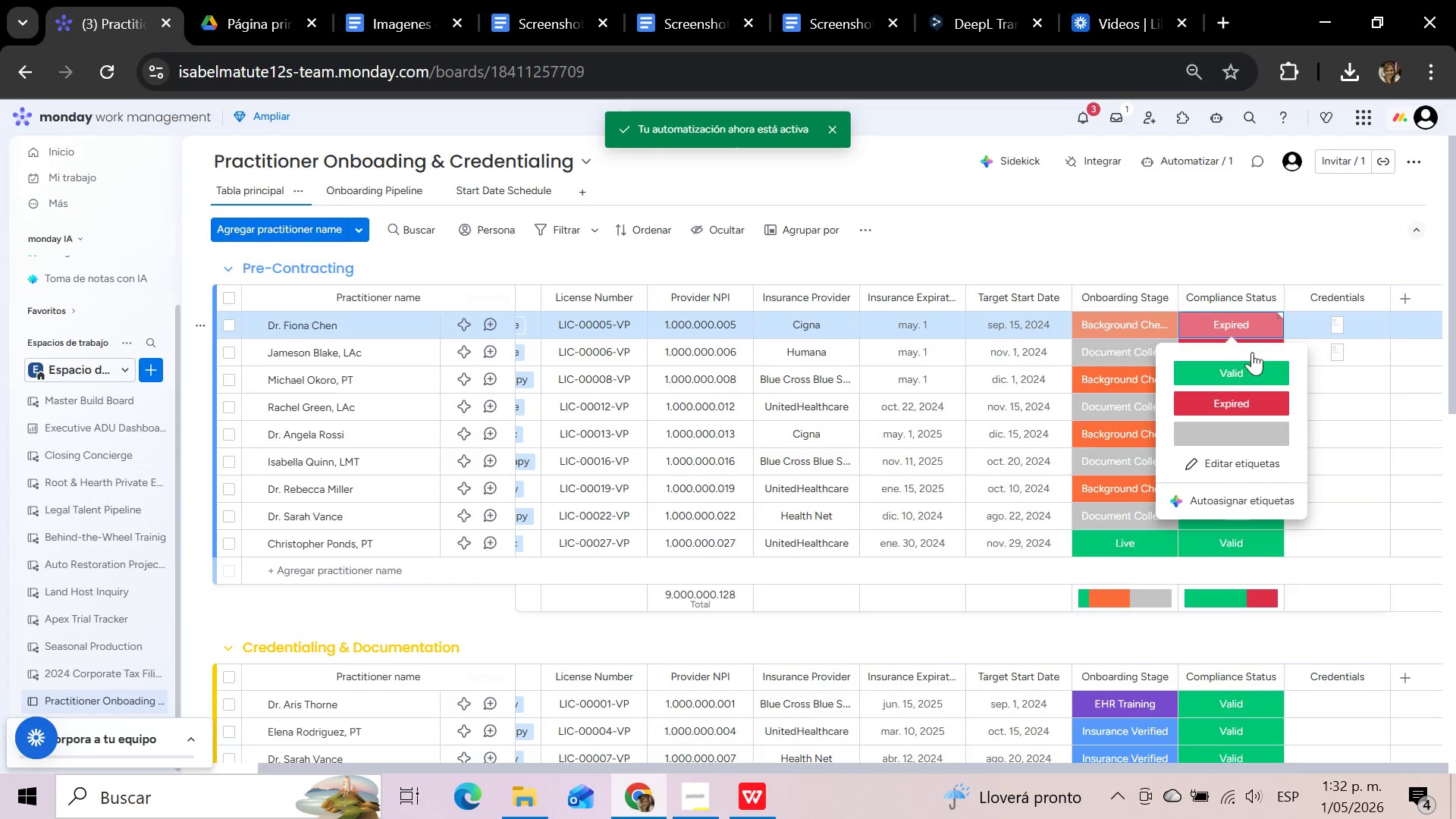 
left_click([1252, 366])
 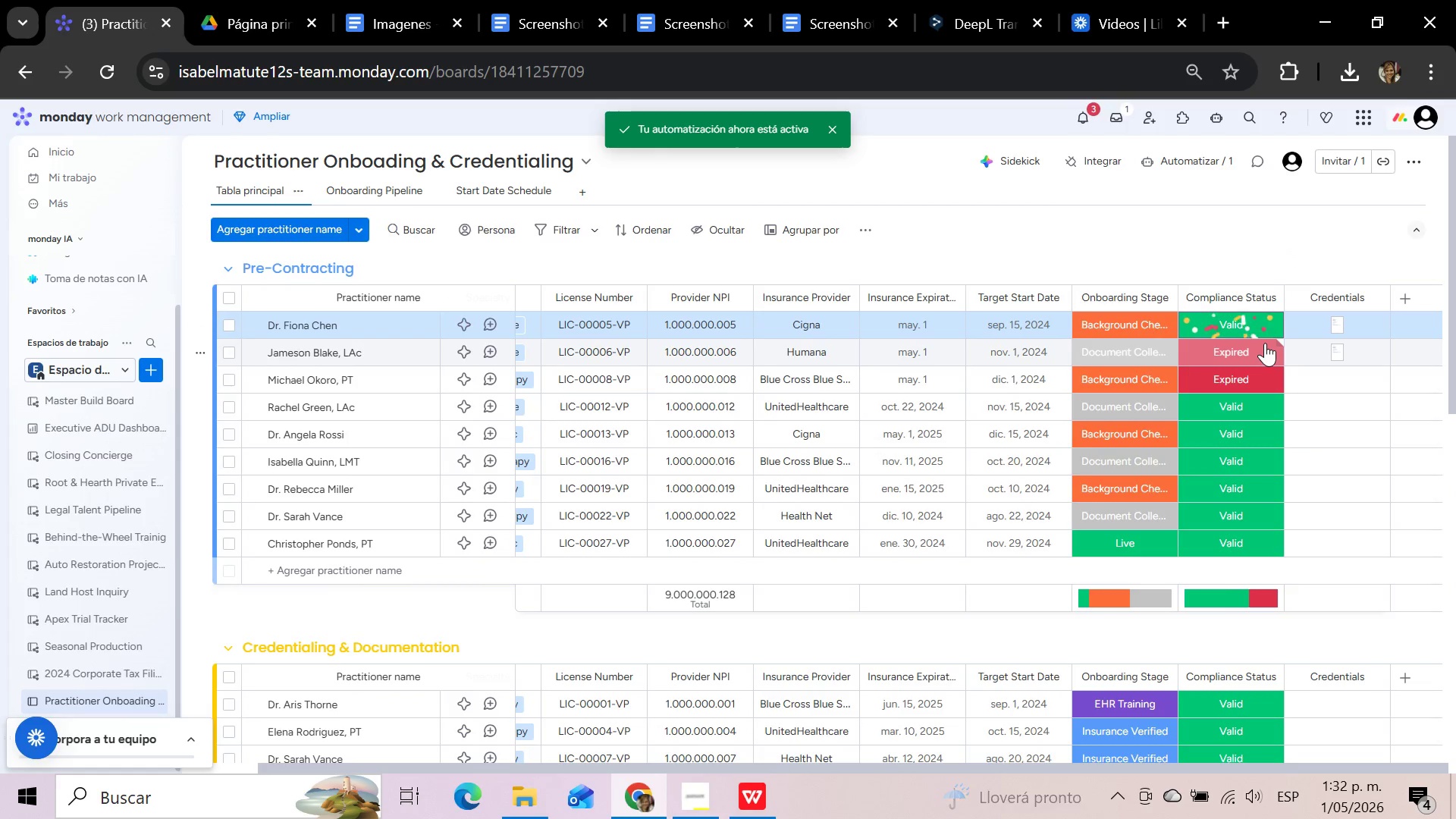 
left_click([1265, 343])
 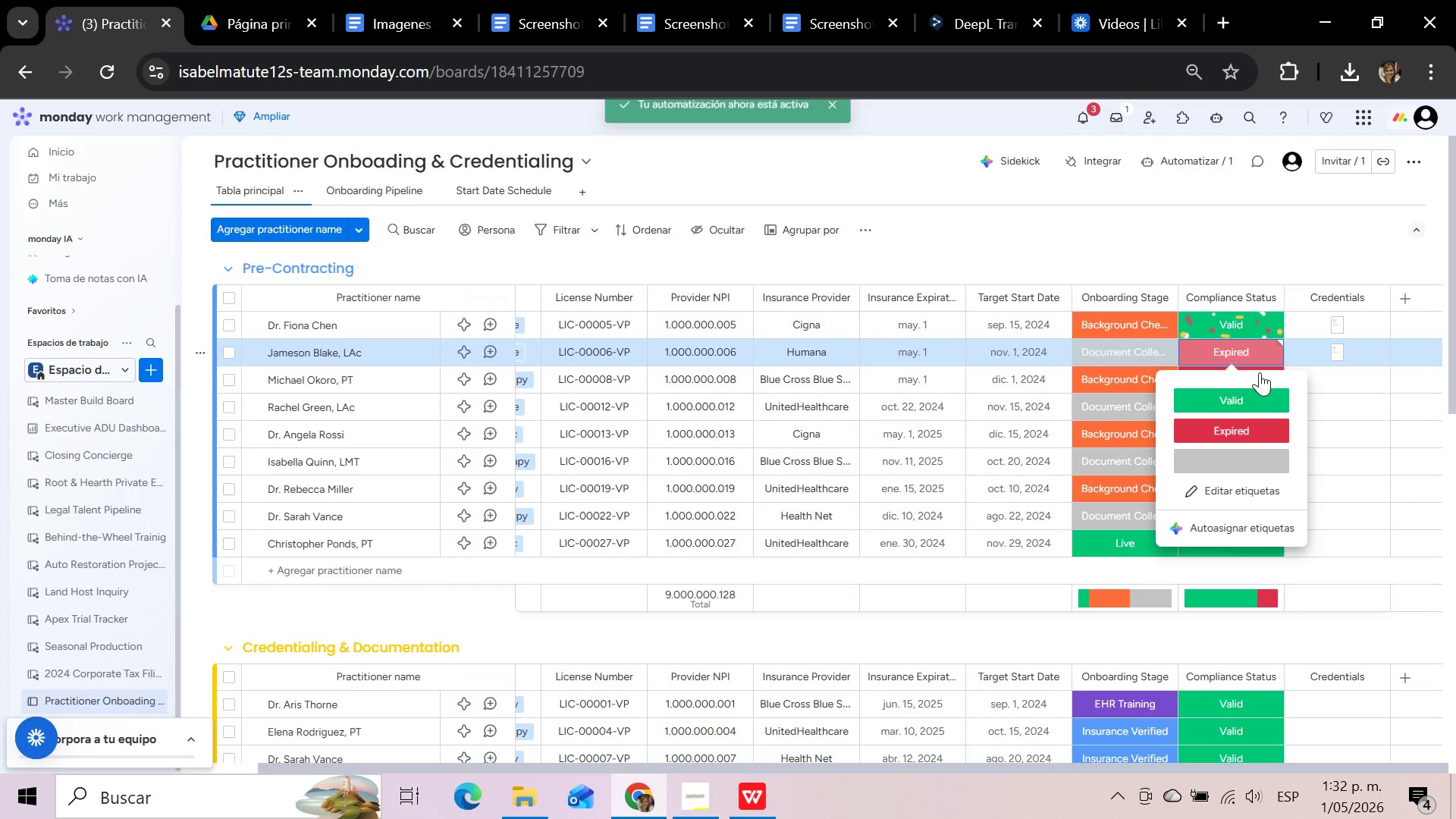 
left_click([1252, 406])
 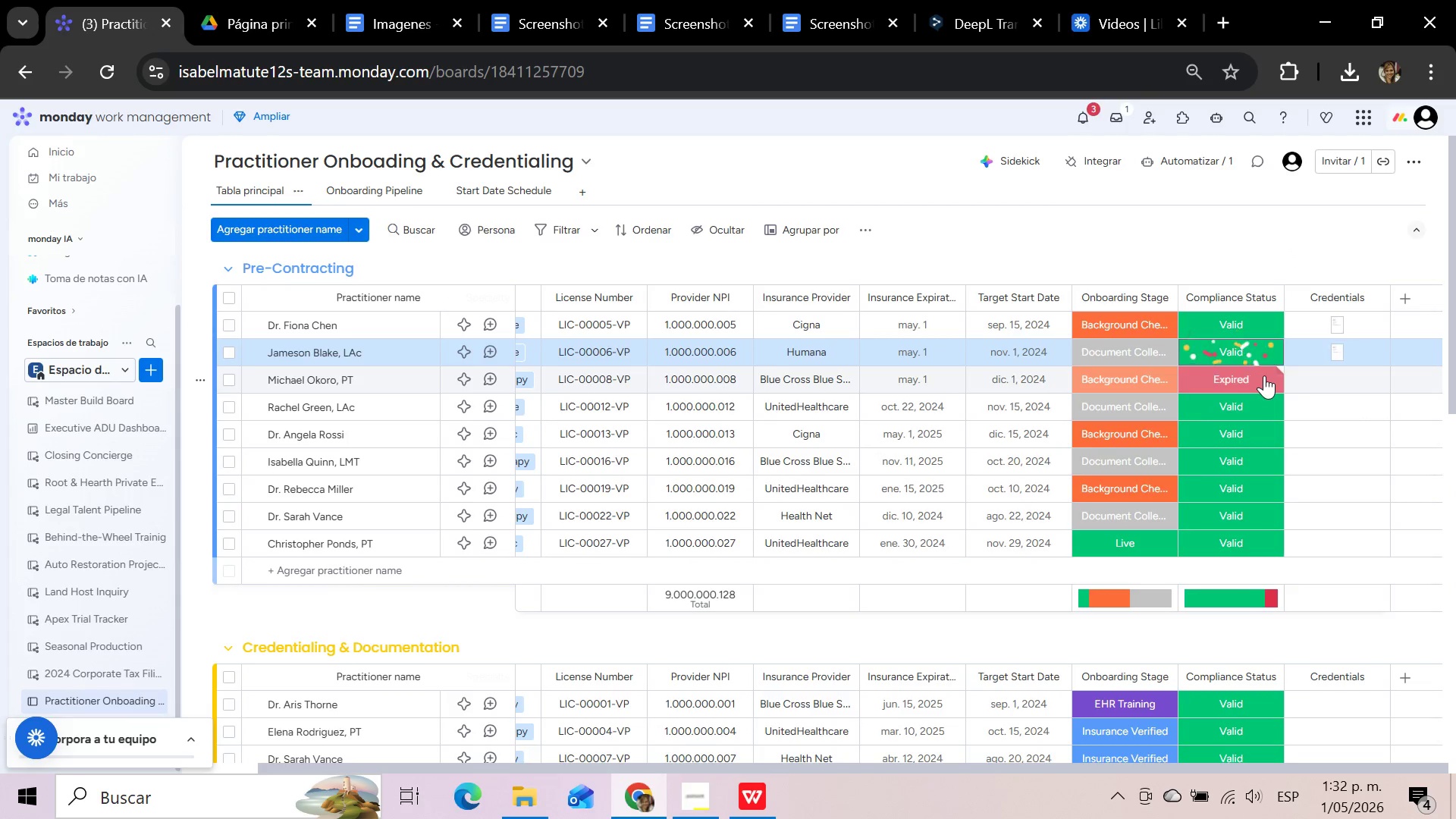 
left_click([1264, 375])
 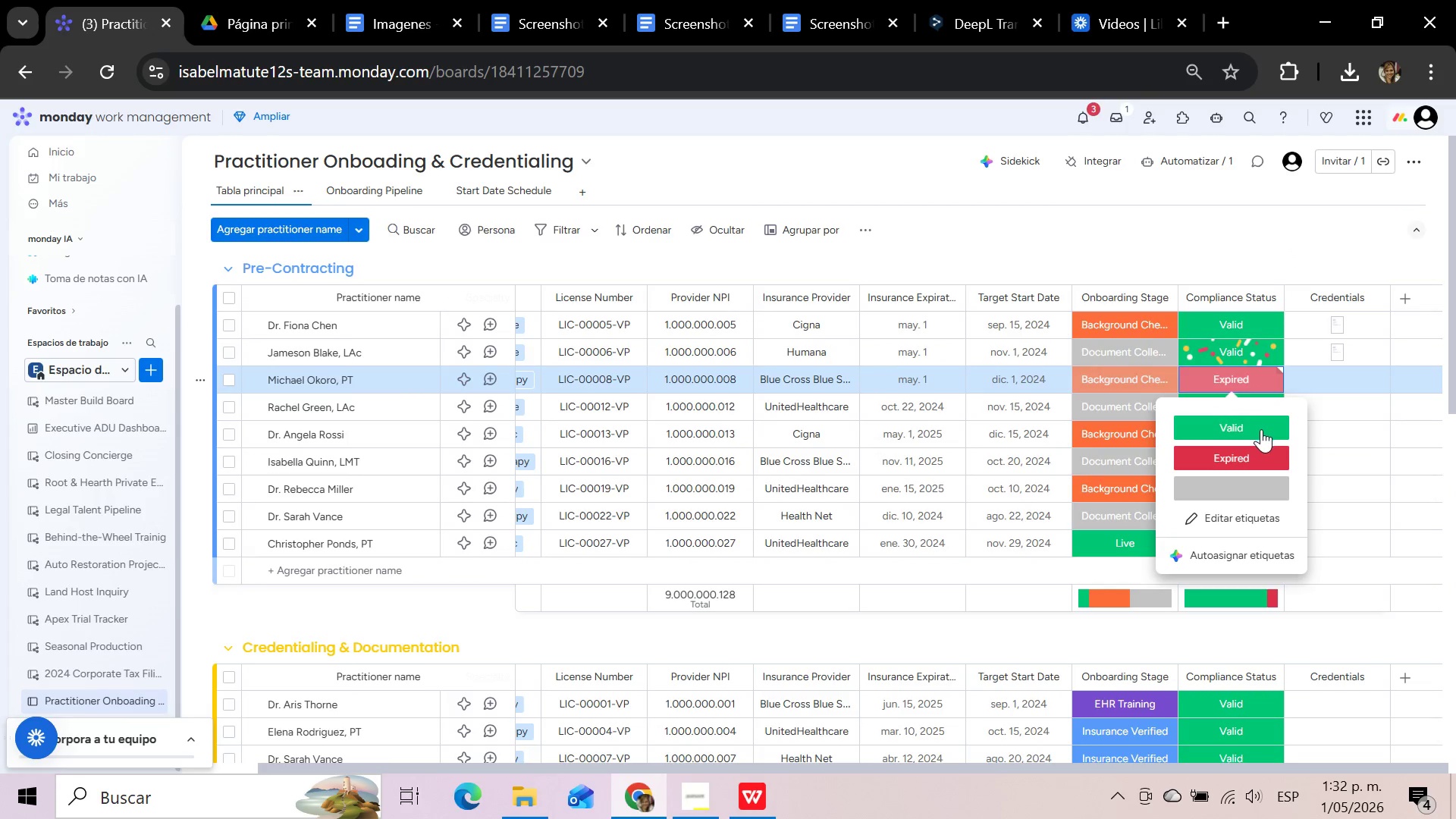 
left_click([1261, 431])
 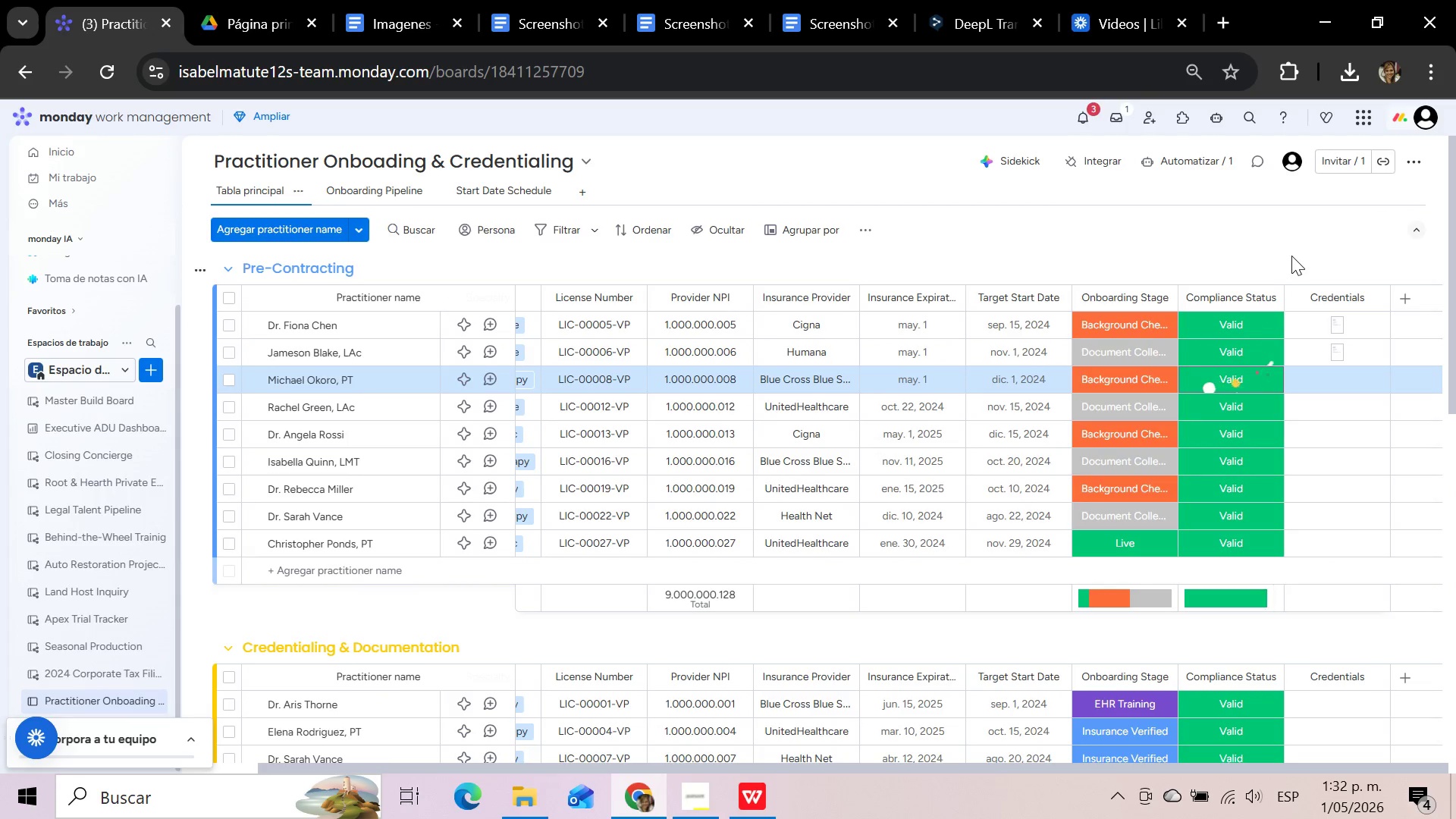 
left_click([1289, 246])
 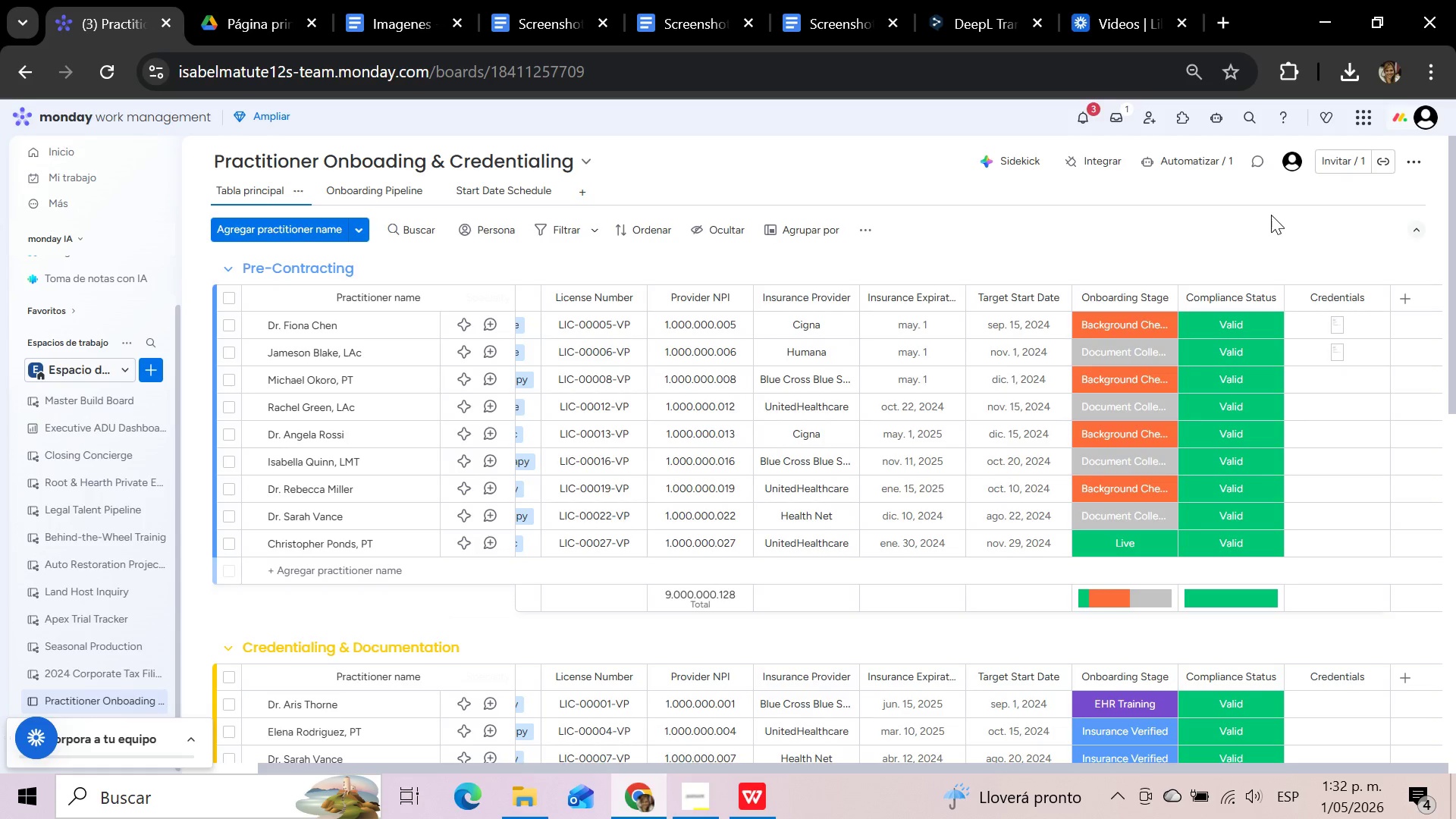 
wait(8.78)
 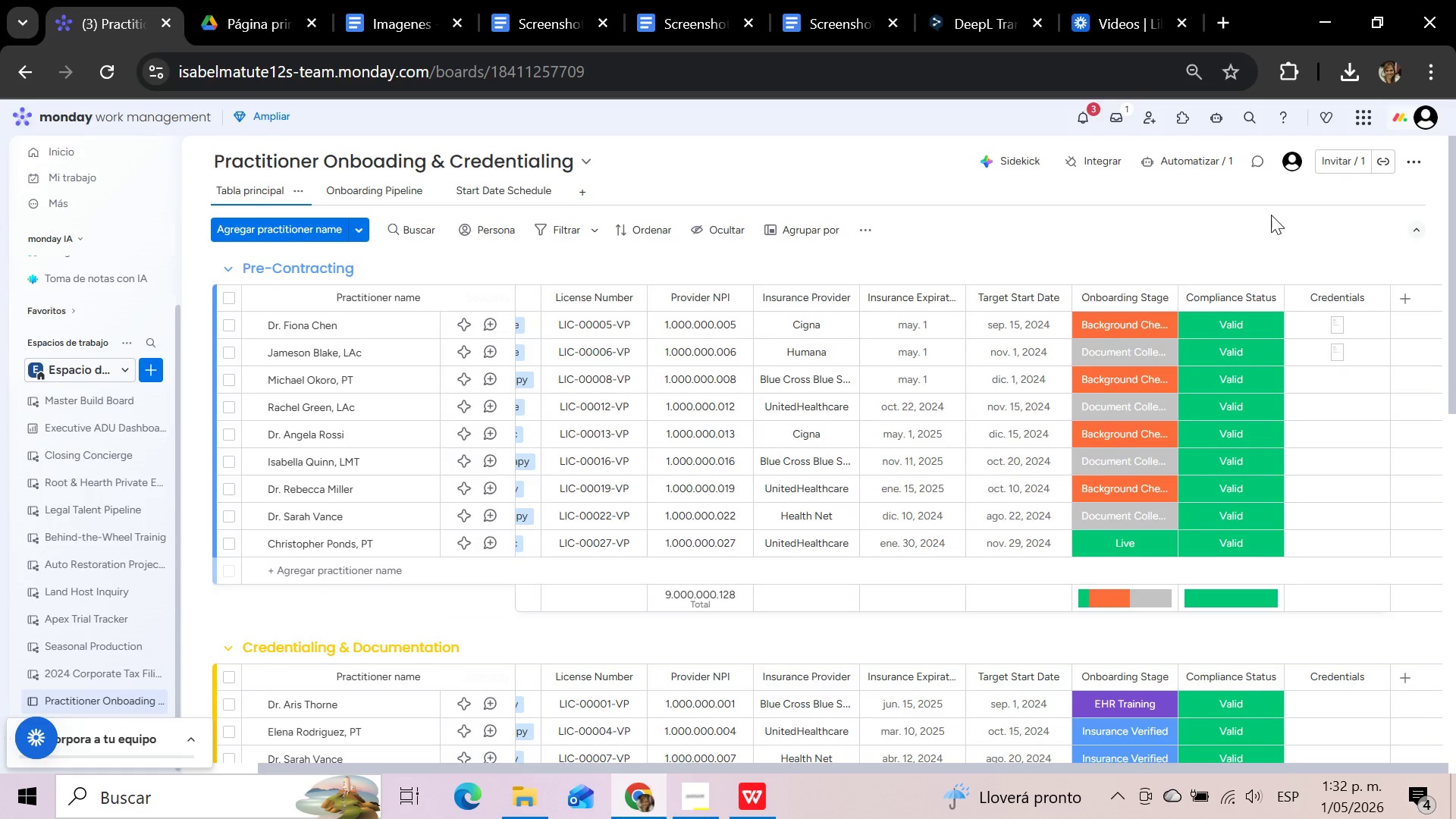 
left_click([1332, 382])
 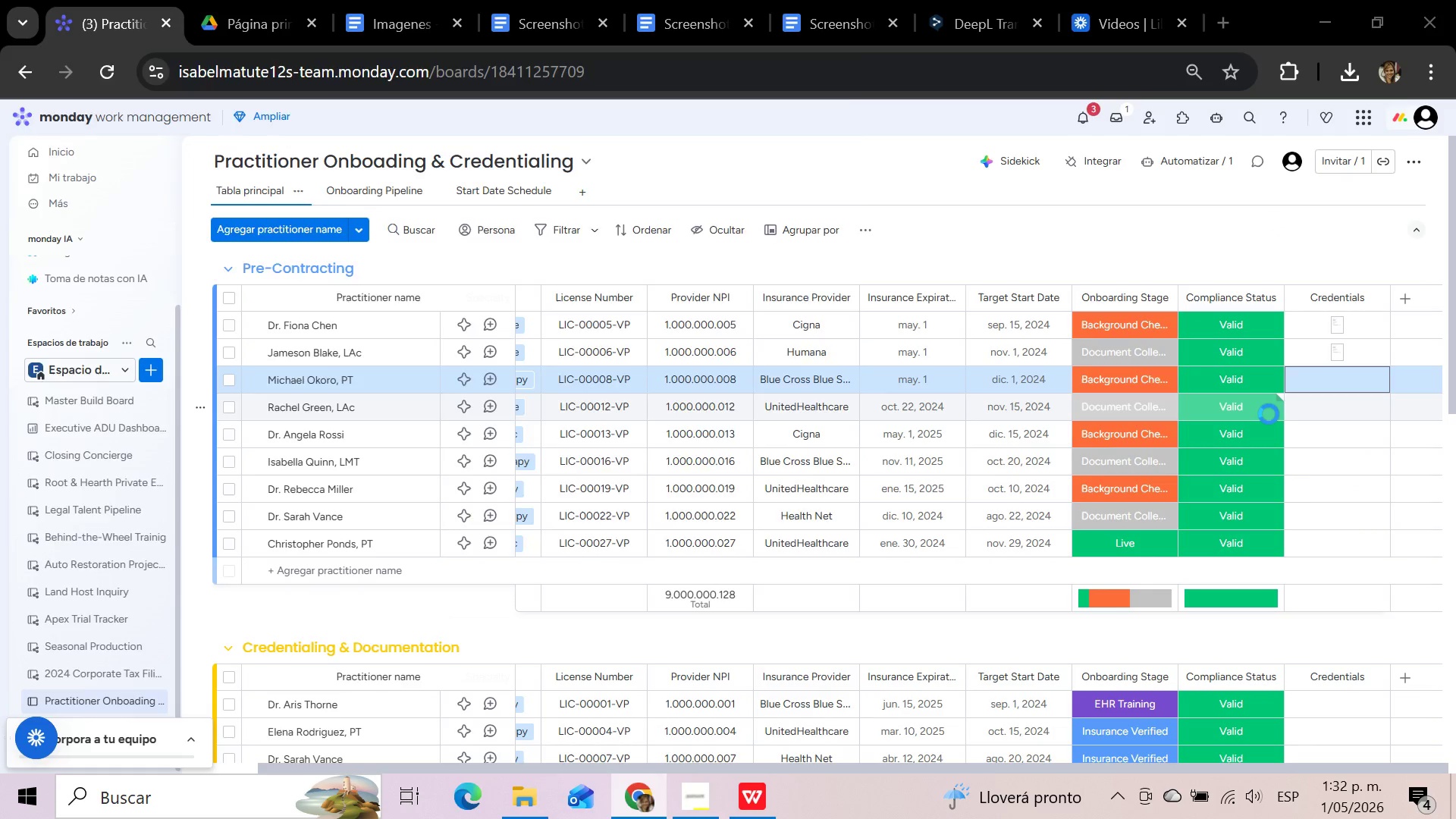 
wait(8.16)
 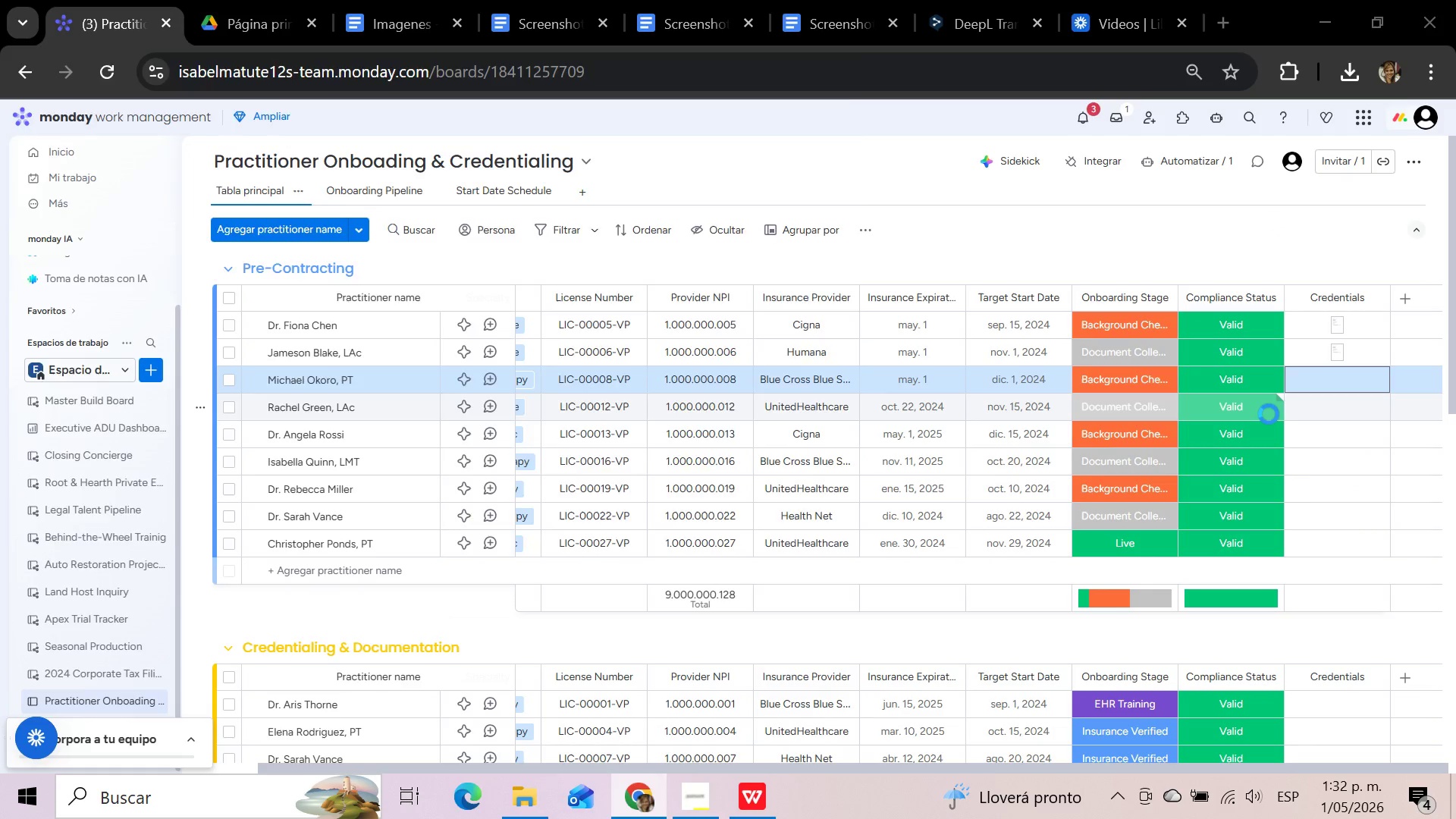 
left_click([258, 159])
 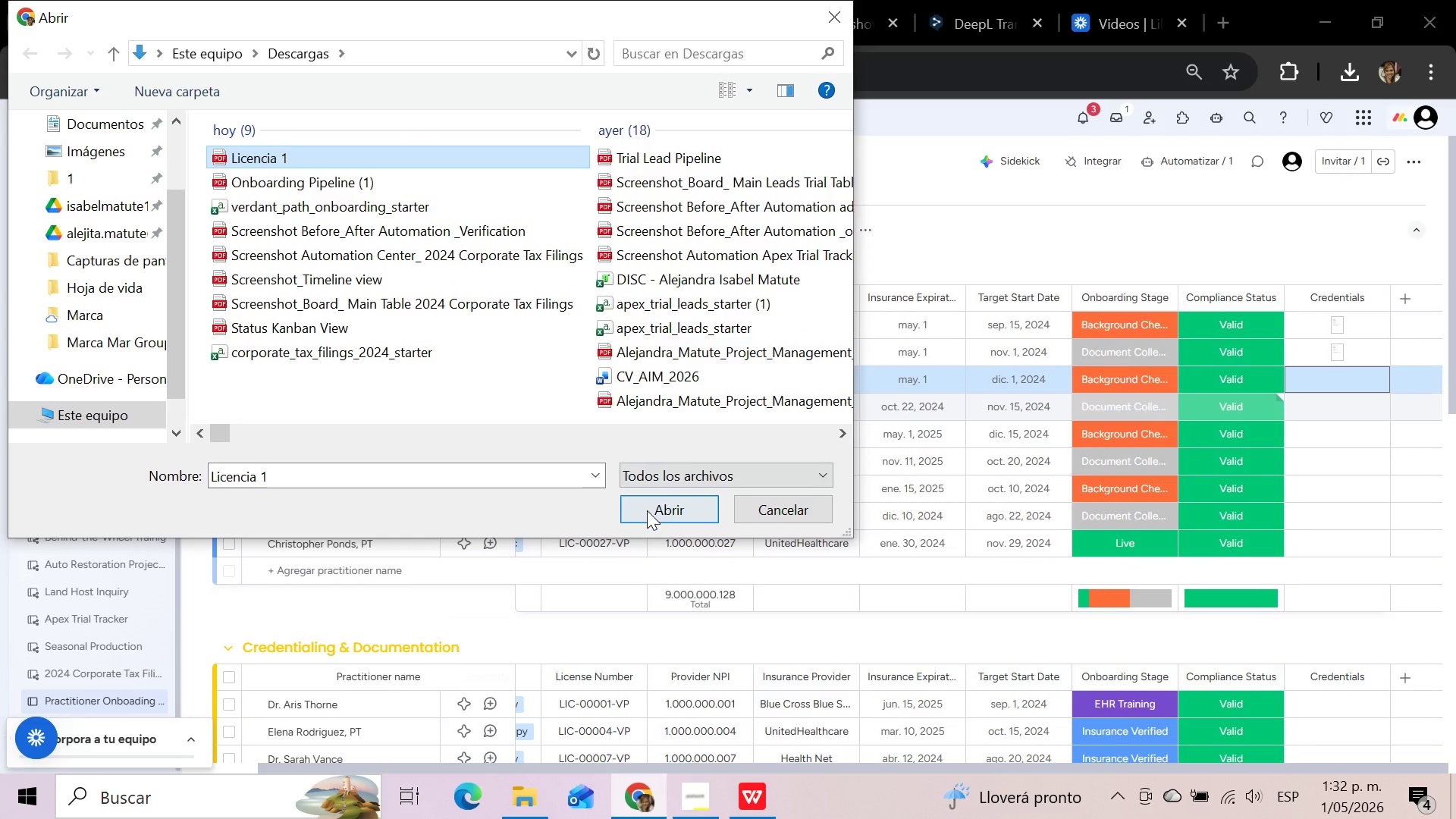 
left_click([652, 517])
 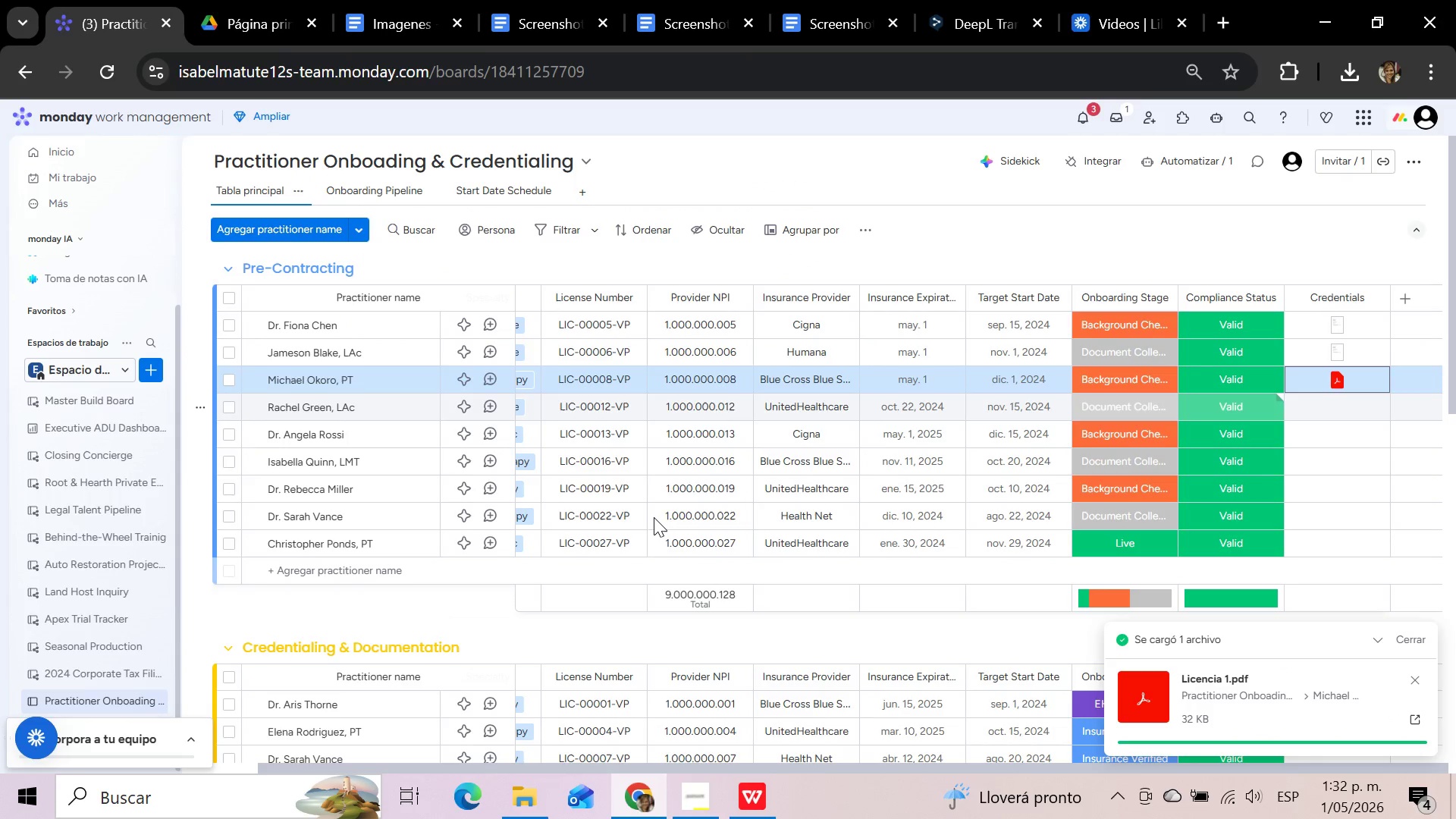 
wait(9.52)
 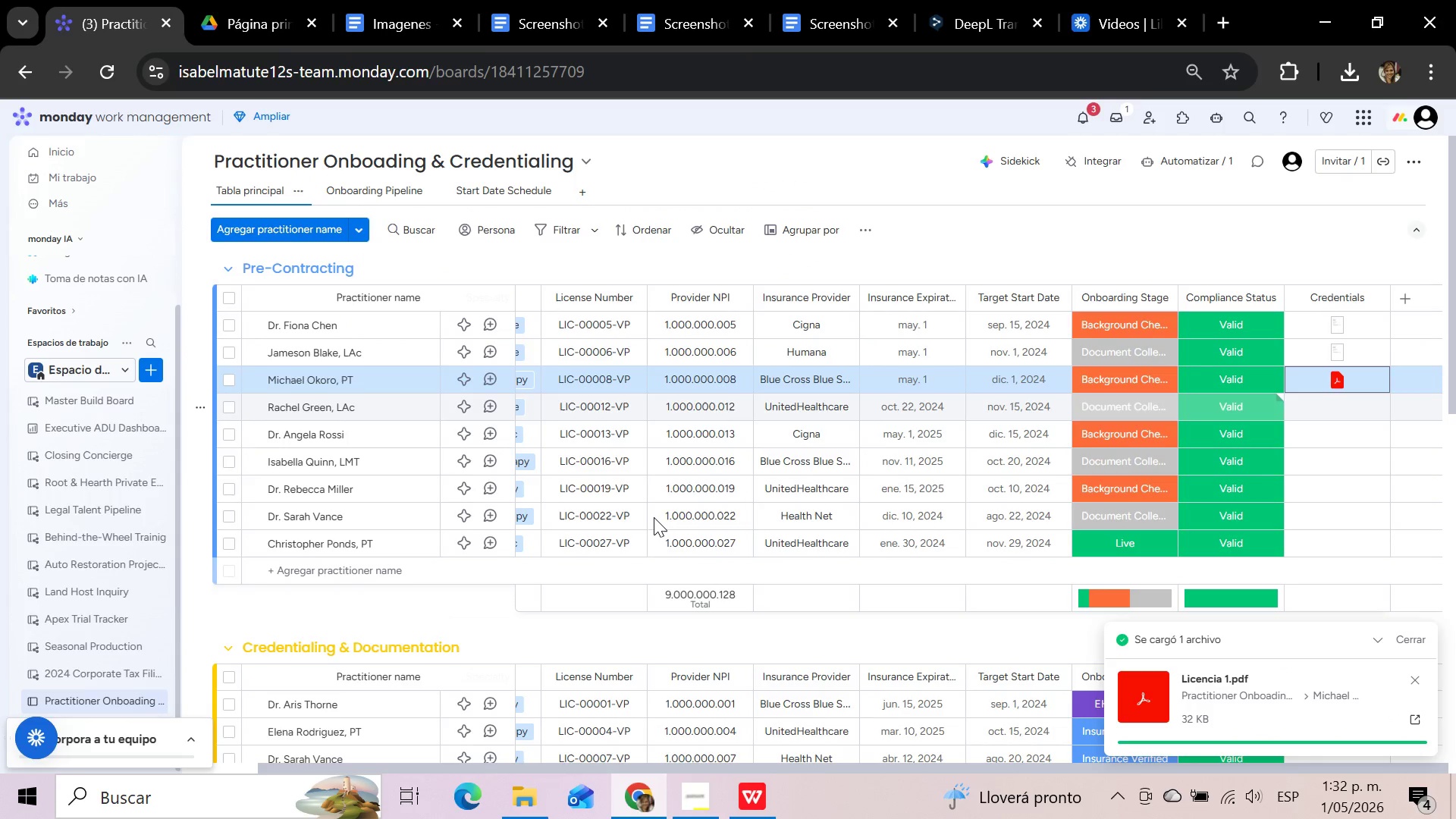 
left_click([1288, 246])
 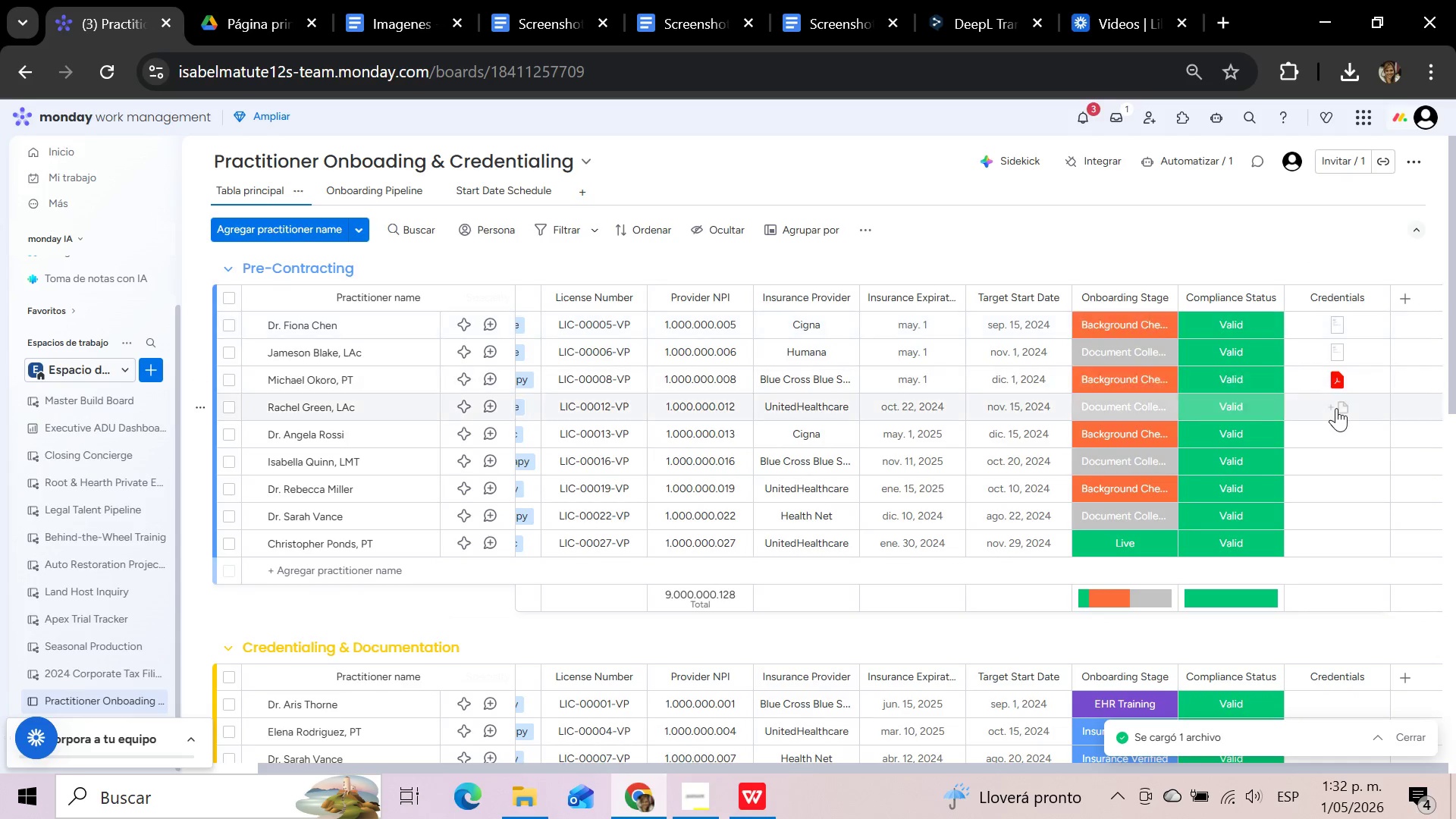 
left_click([1336, 408])
 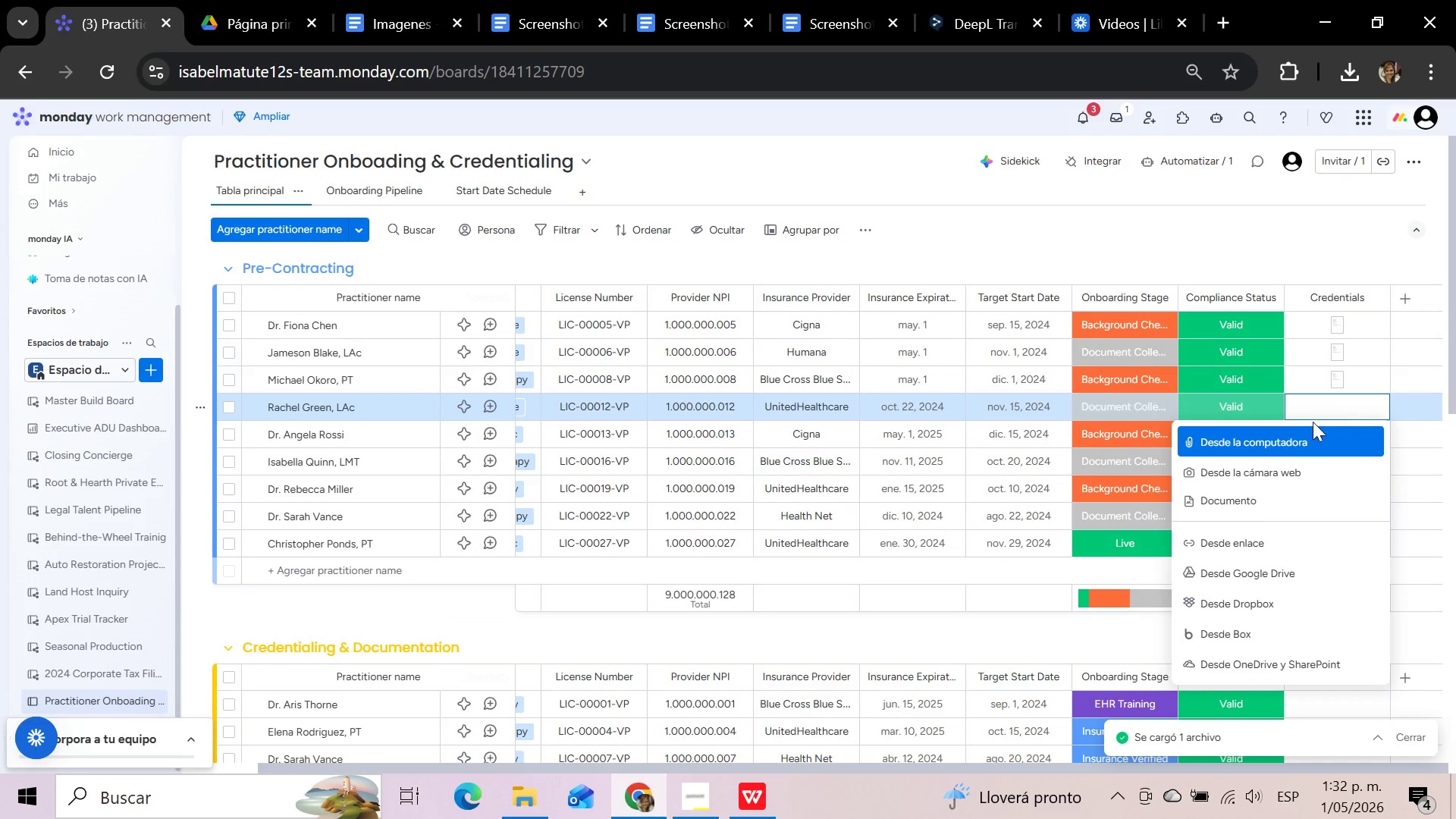 
left_click([1282, 438])
 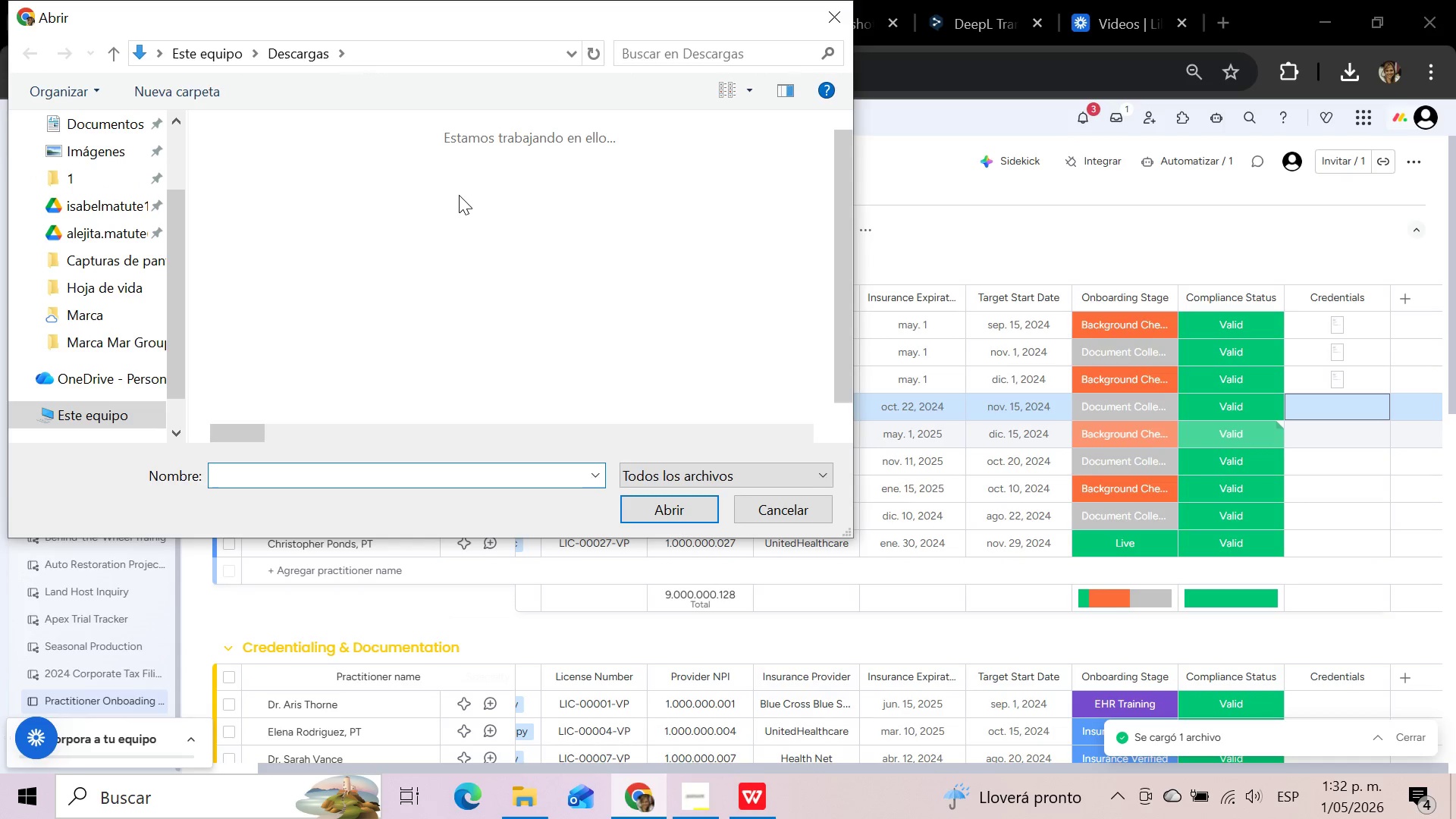 
wait(14.0)
 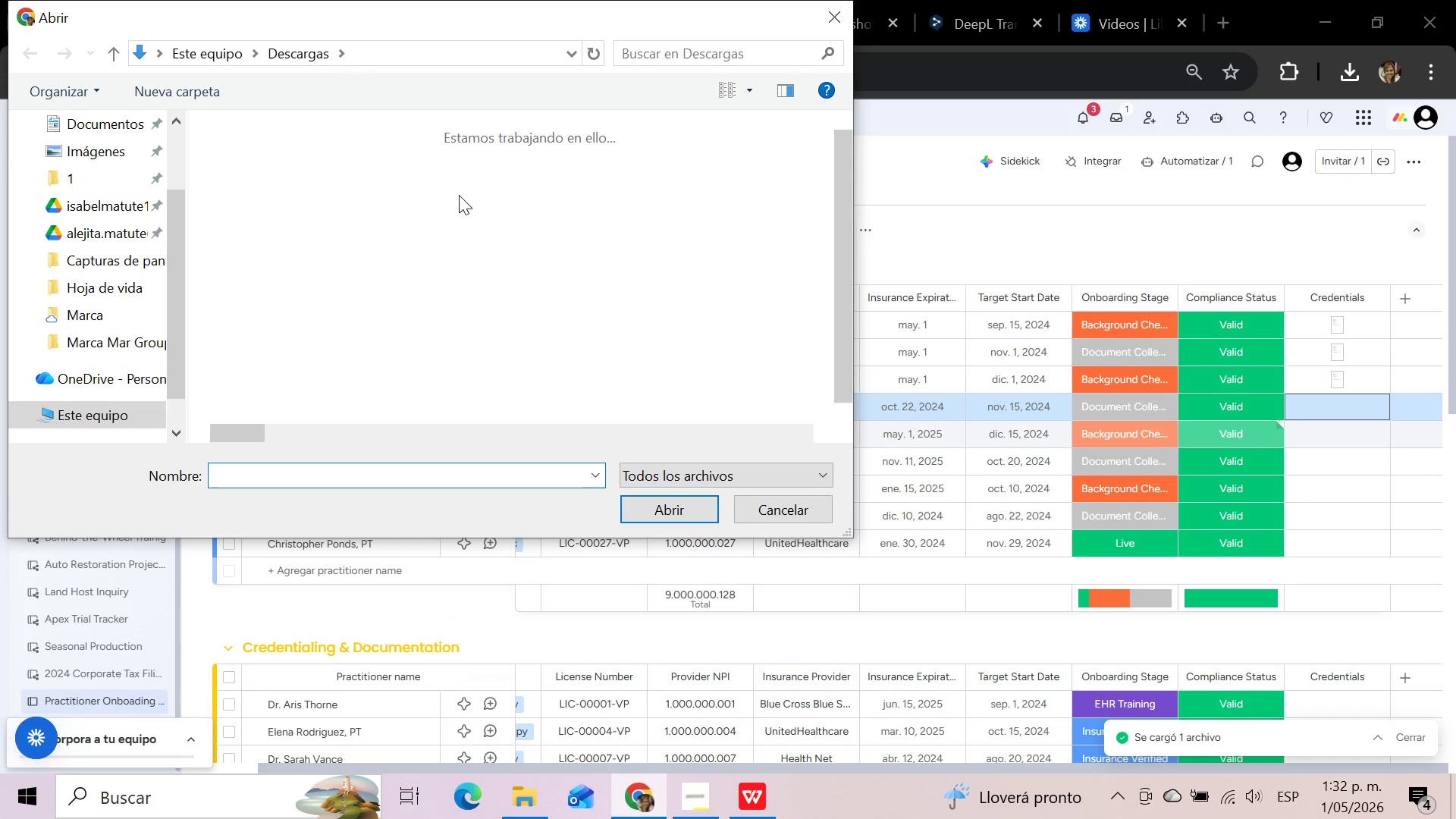 
left_click_drag(start_coordinate=[776, 512], to_coordinate=[976, 247])
 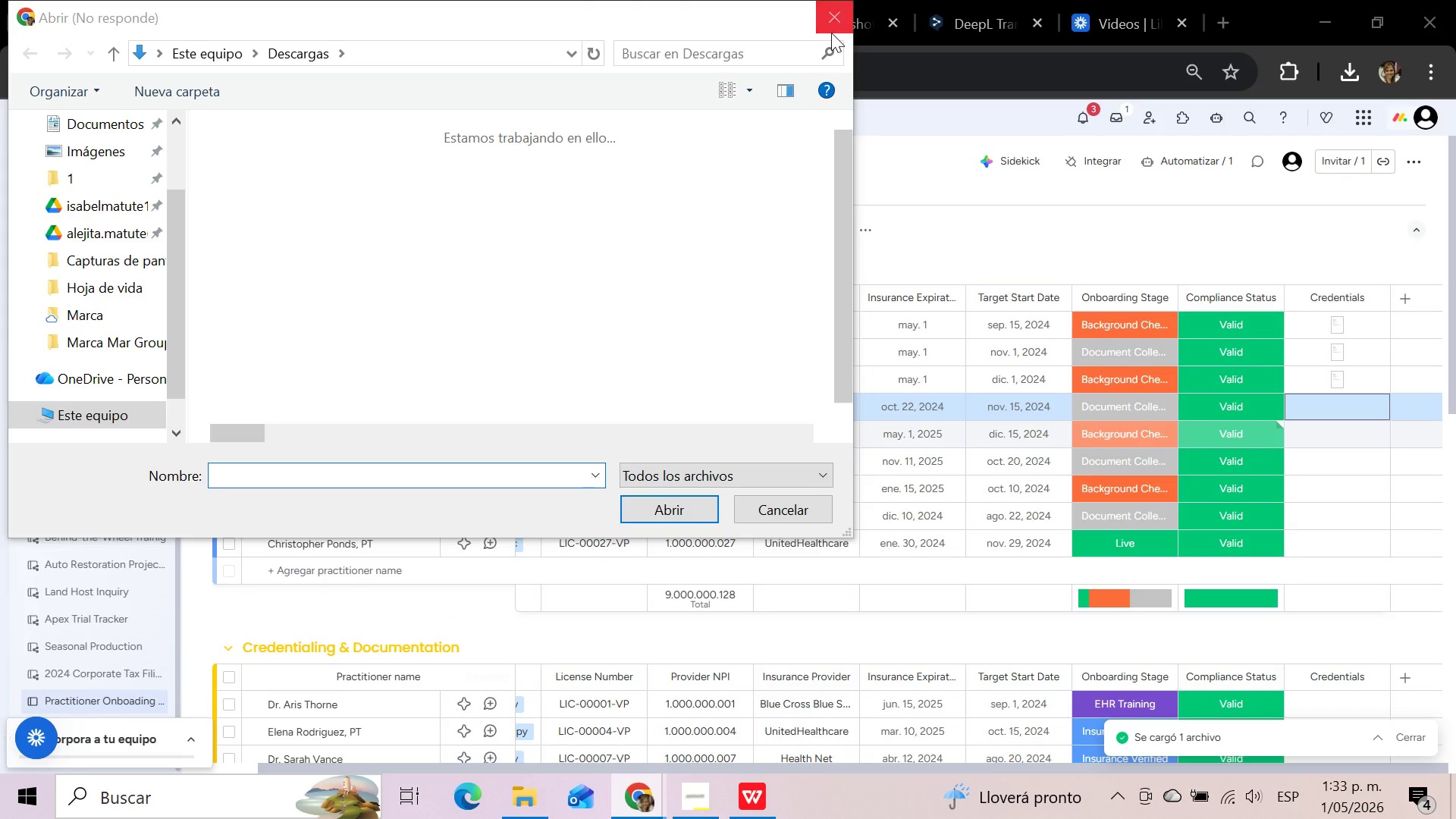 
left_click([976, 247])
 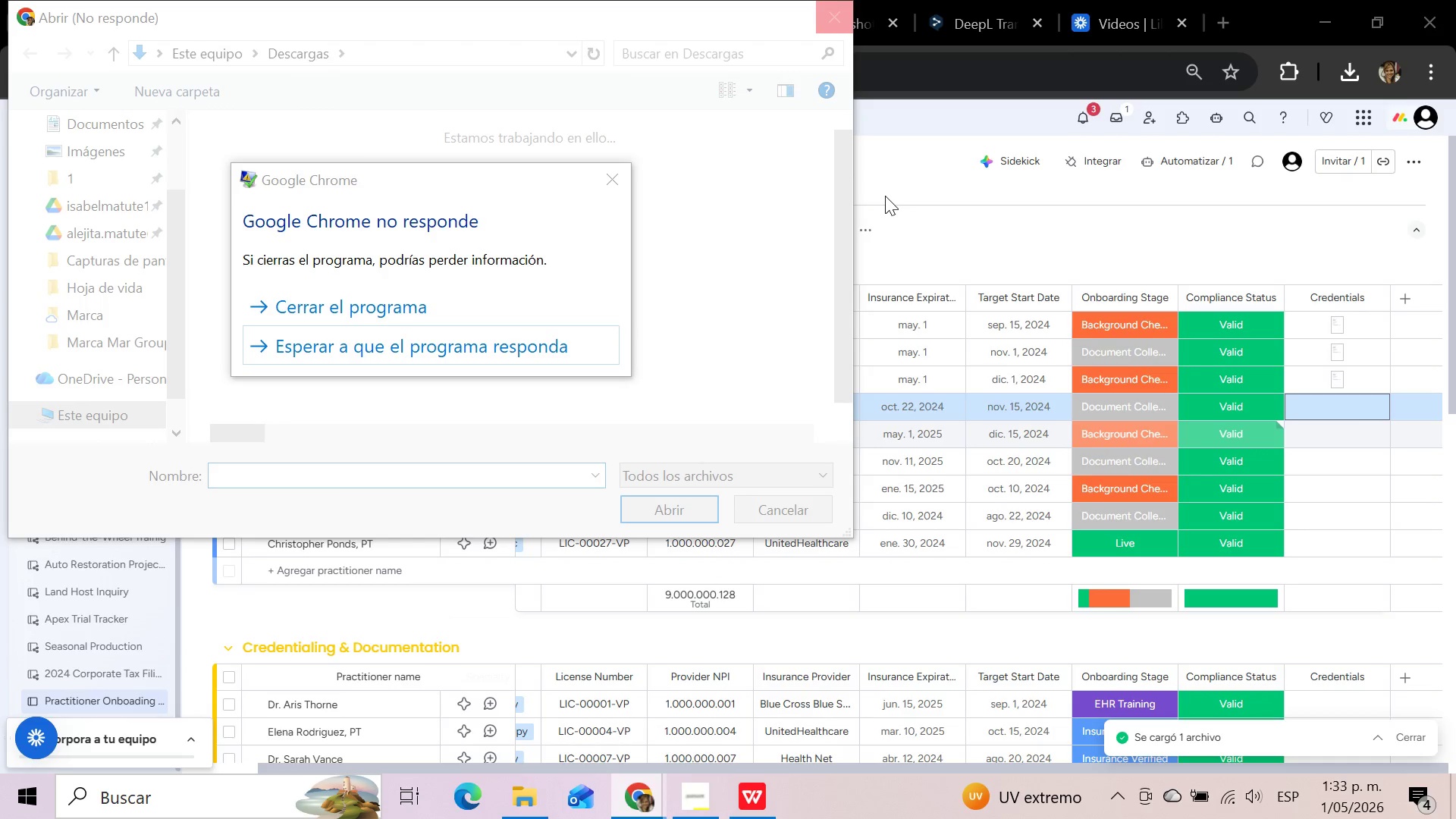 
wait(17.55)
 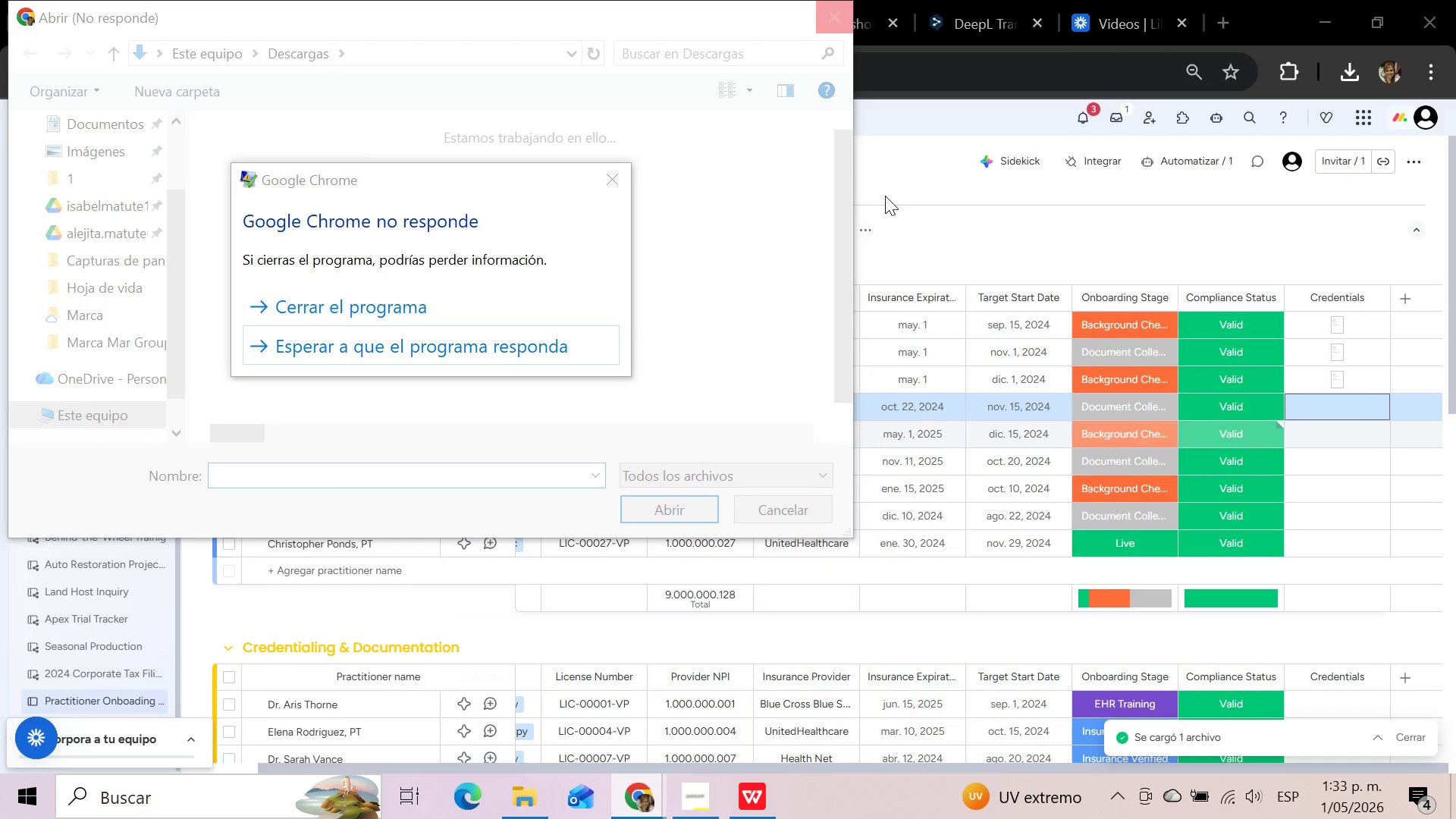 
left_click([384, 304])
 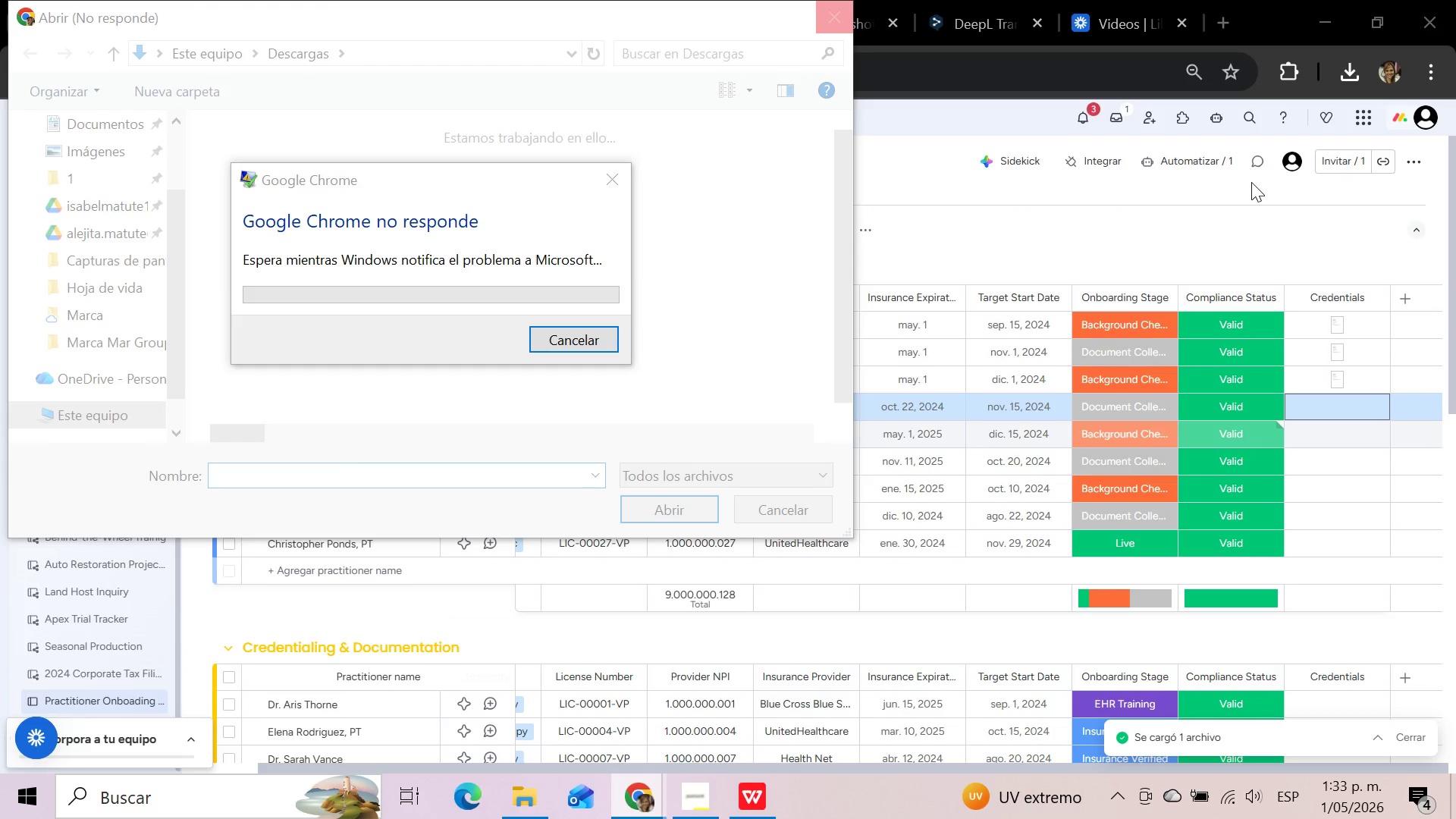 
wait(8.84)
 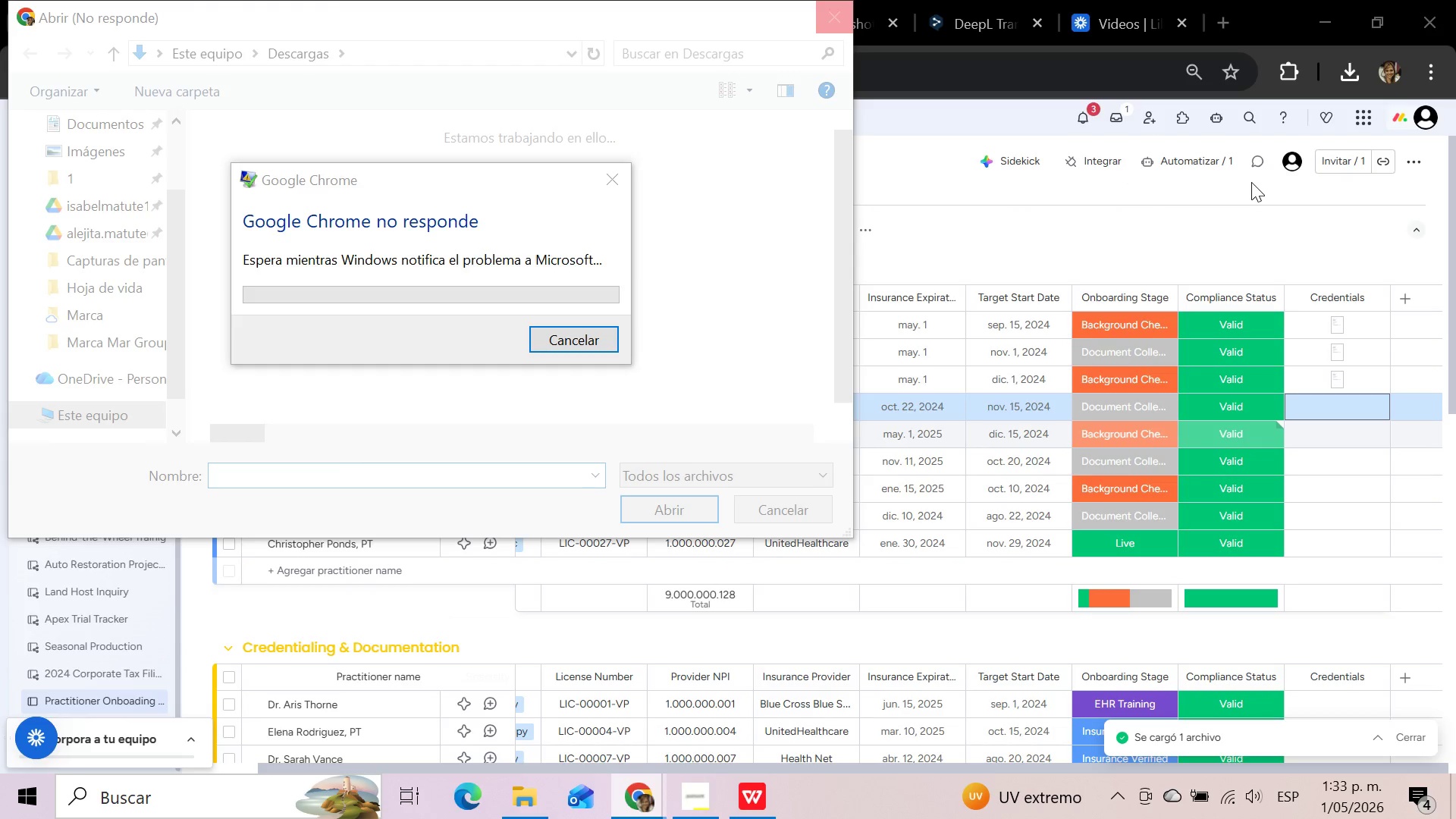 
mouse_move([1369, 426])
 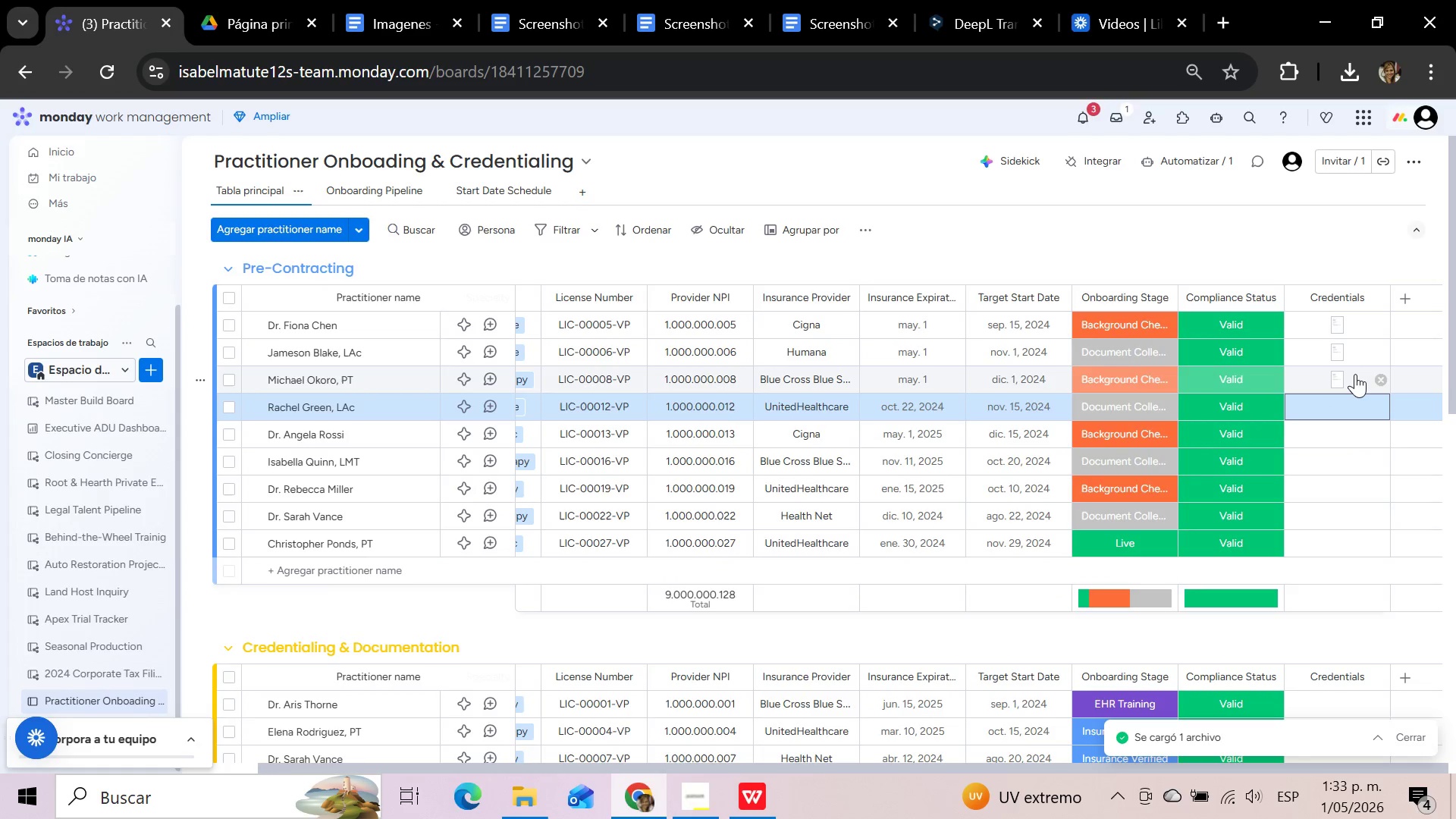 
left_click_drag(start_coordinate=[1355, 374], to_coordinate=[1352, 403])
 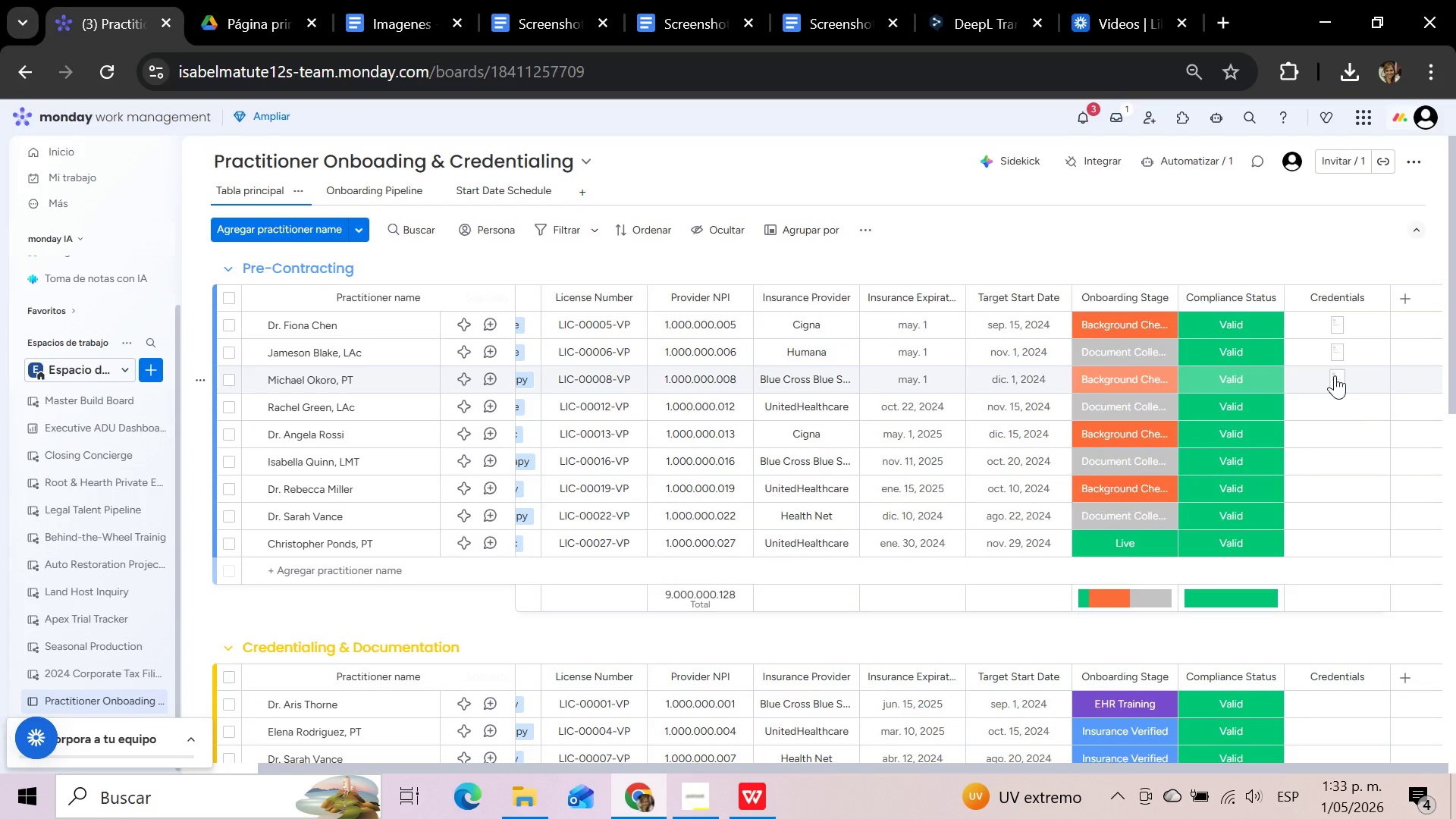 
right_click([1335, 375])
 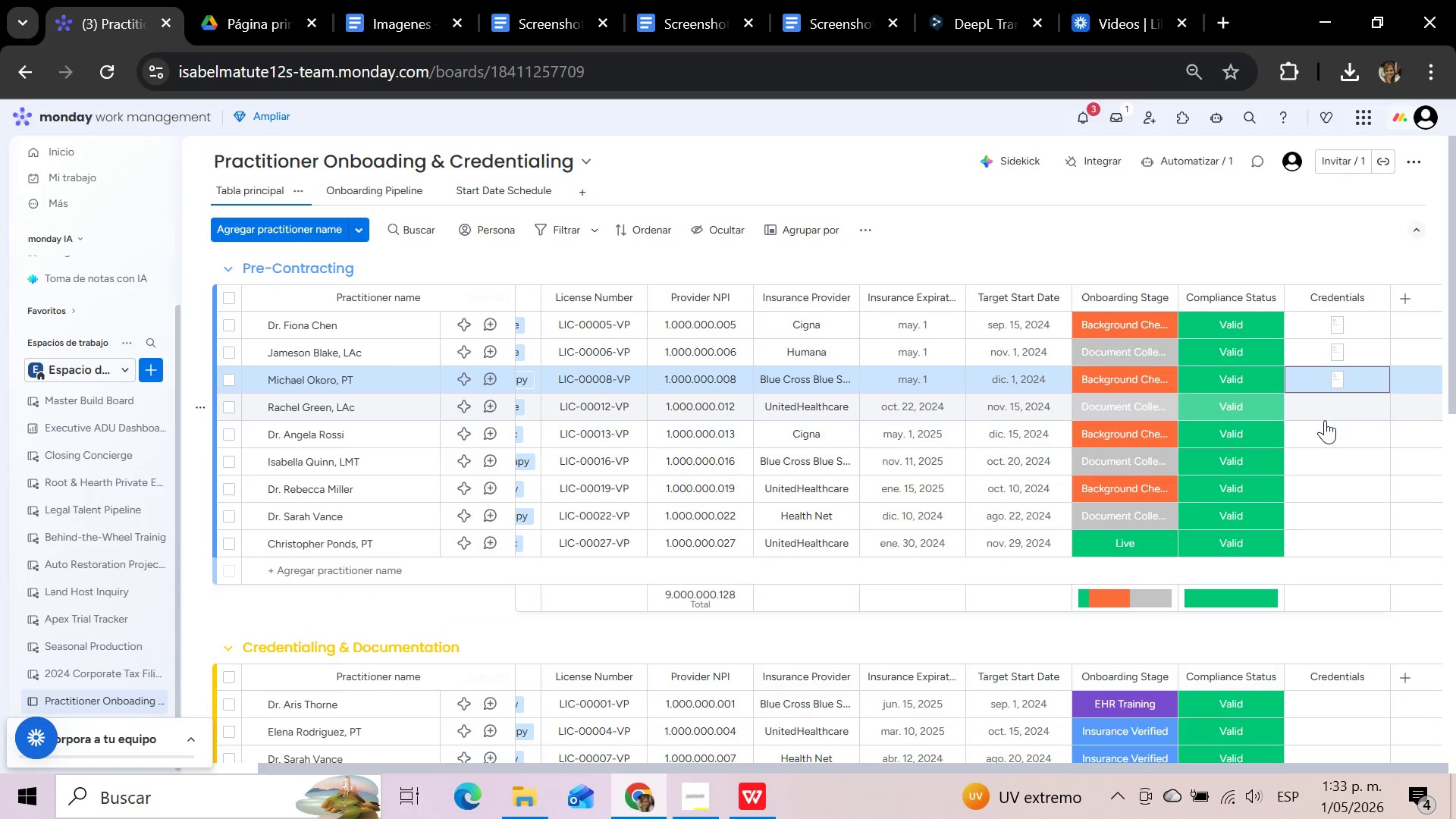 
left_click([1313, 231])
 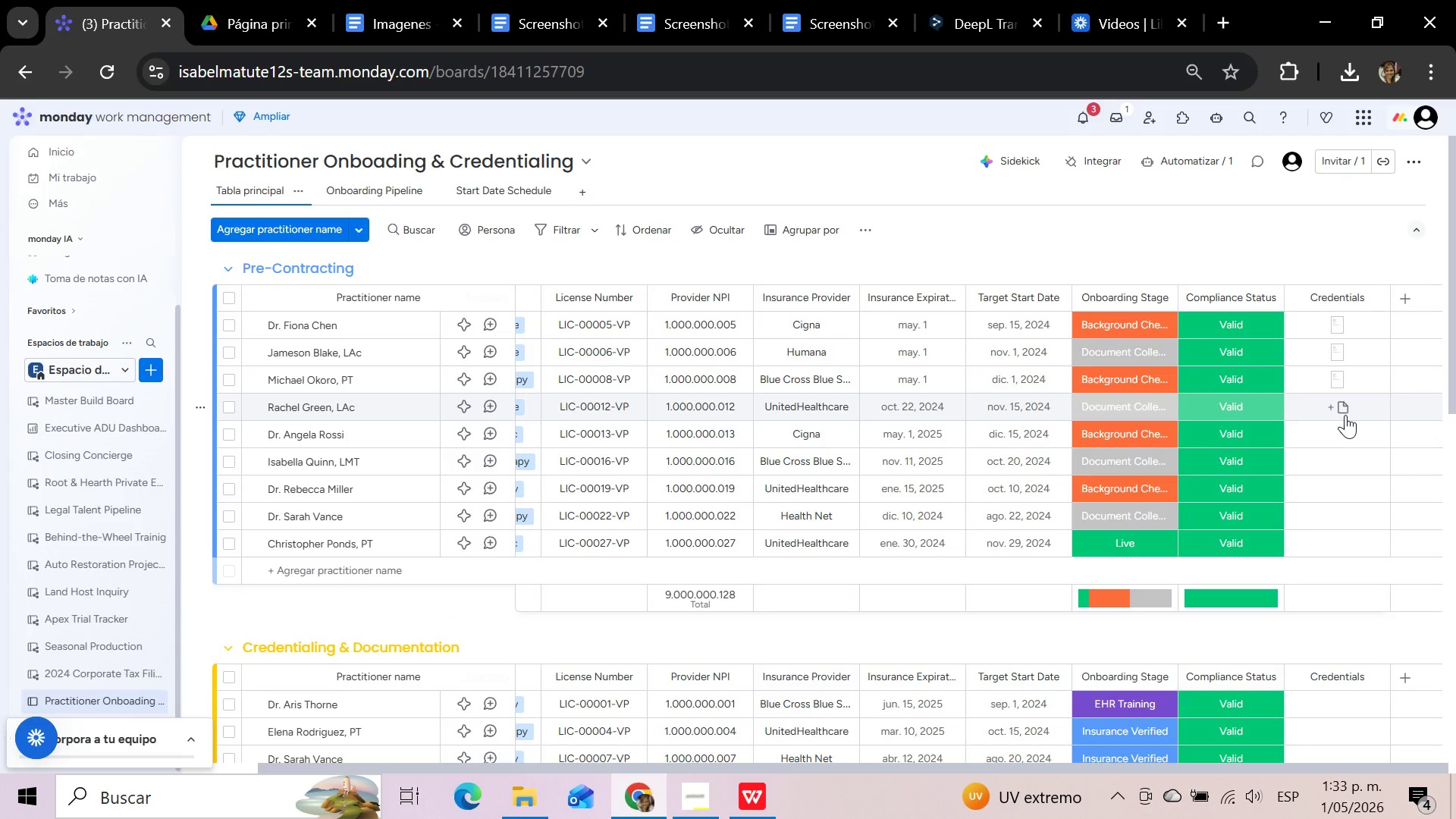 
right_click([1344, 404])
 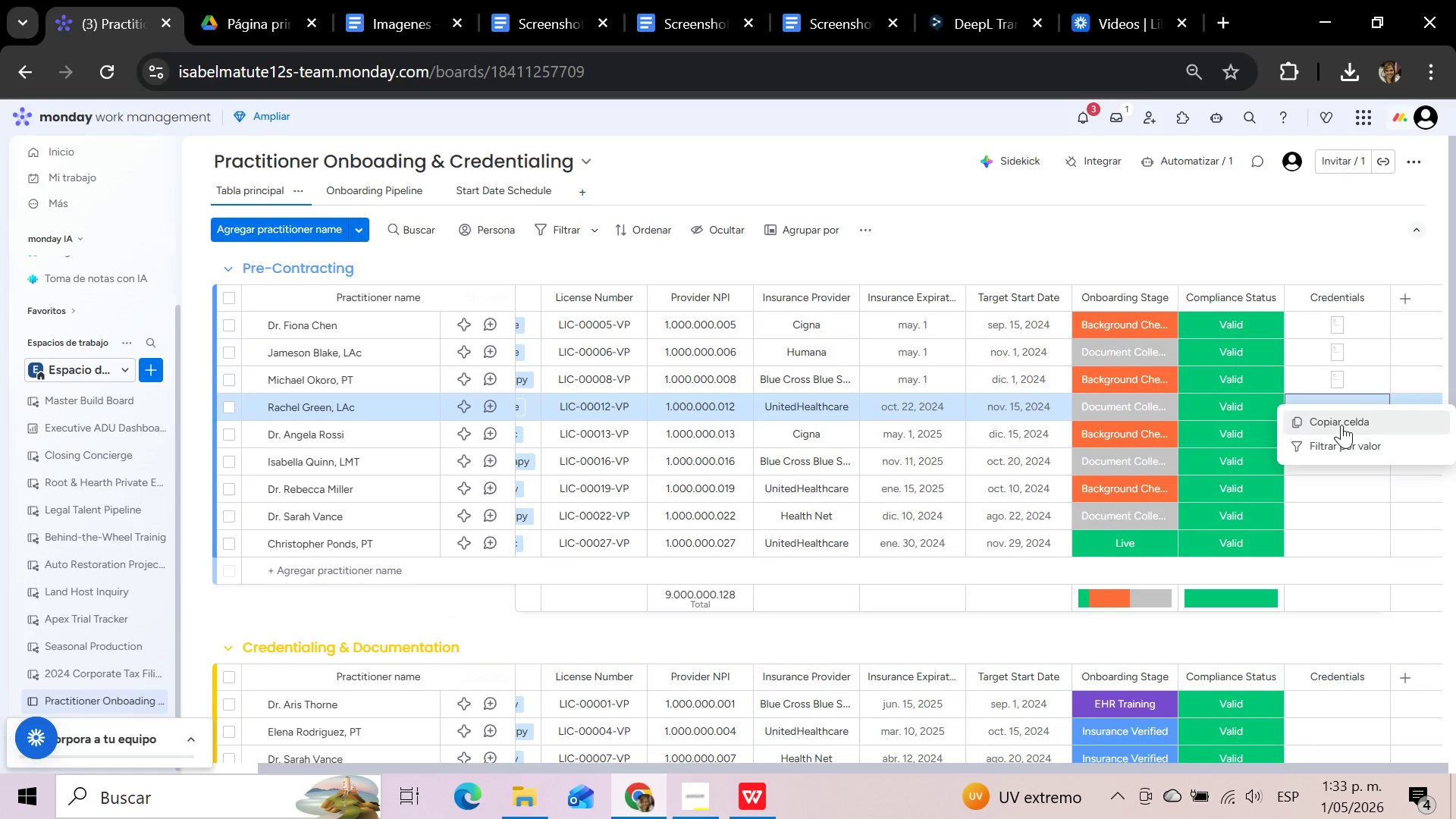 
left_click([1319, 253])
 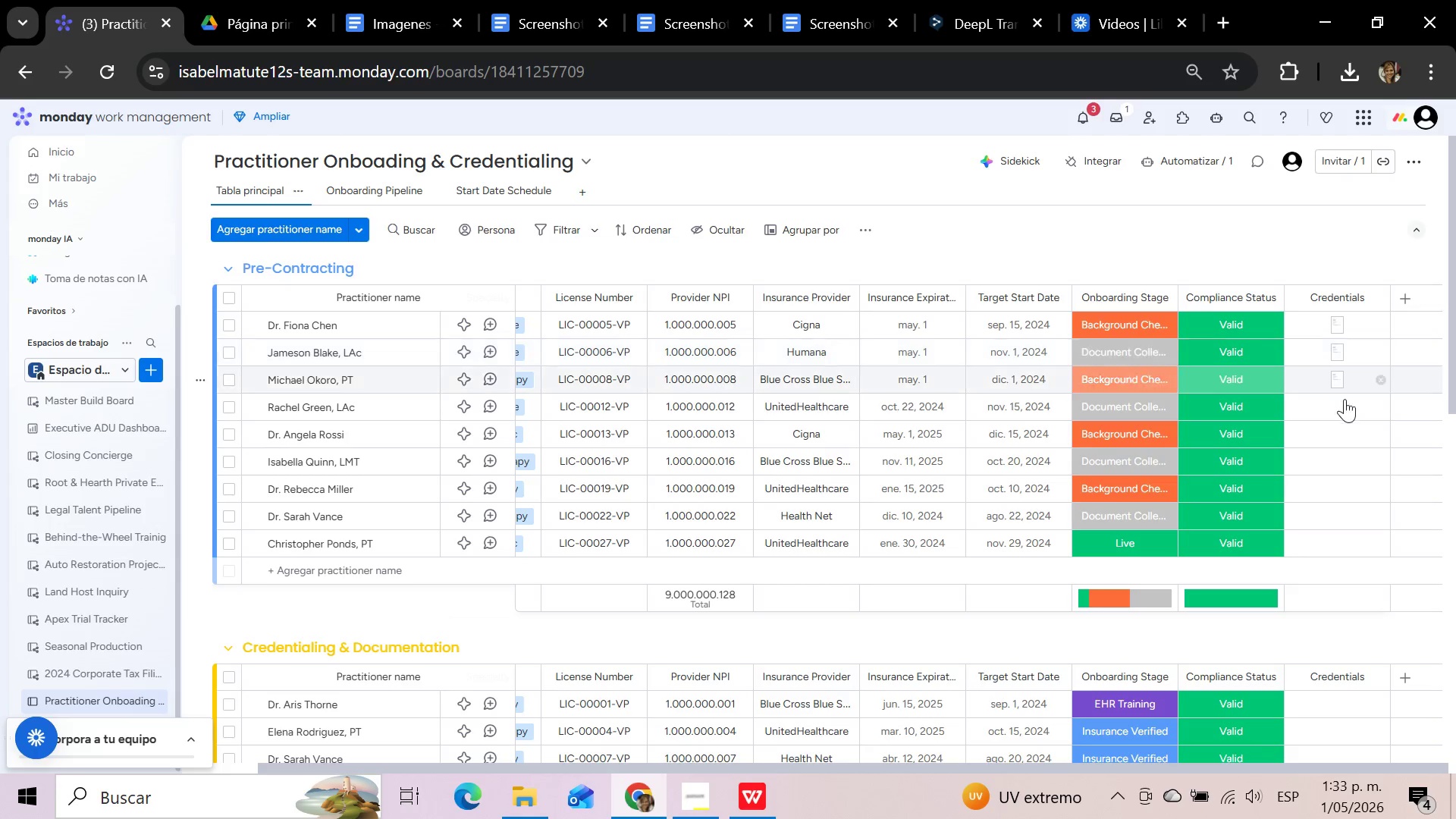 
left_click([1341, 409])
 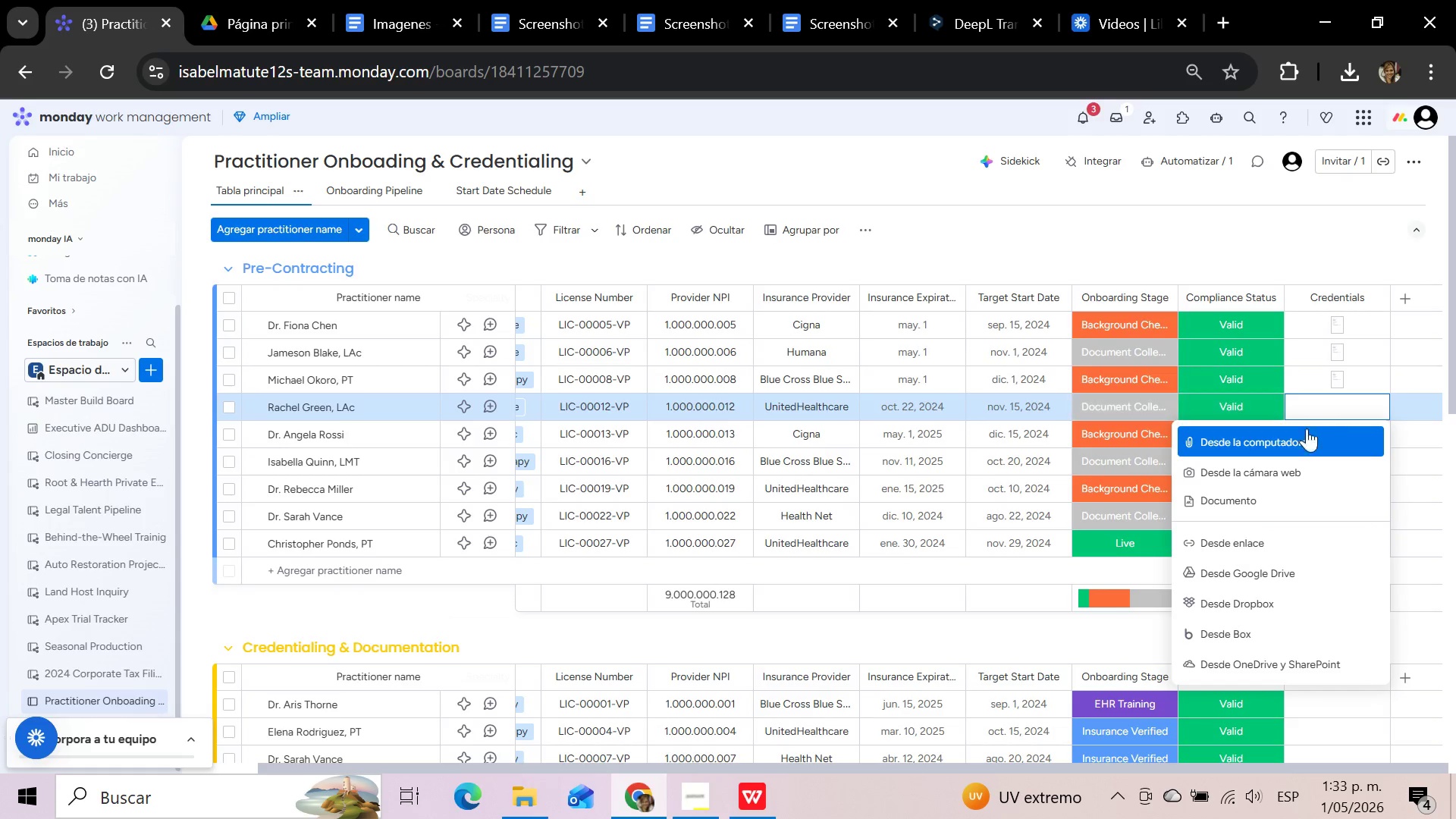 
left_click([1288, 438])
 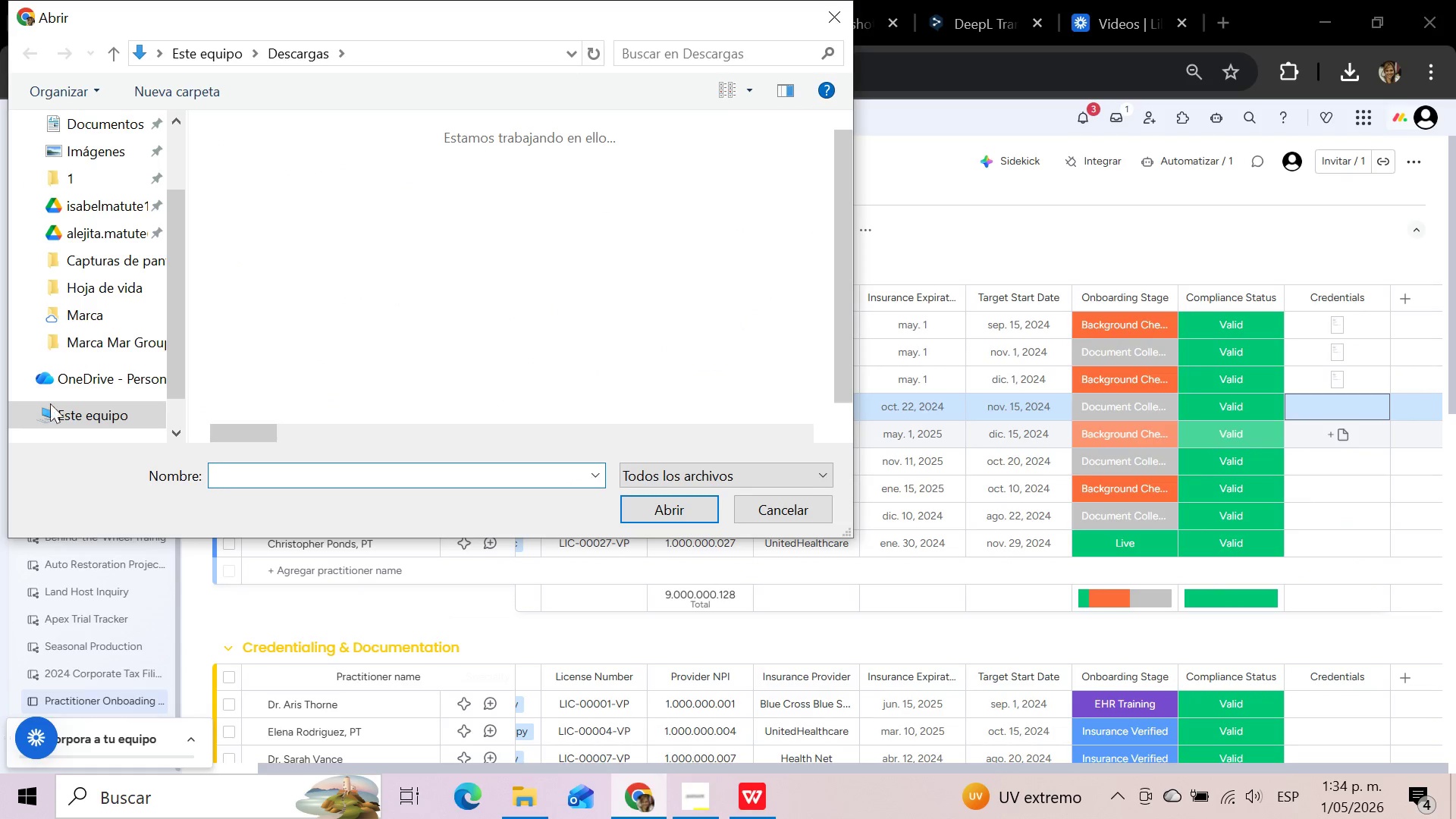 
wait(6.53)
 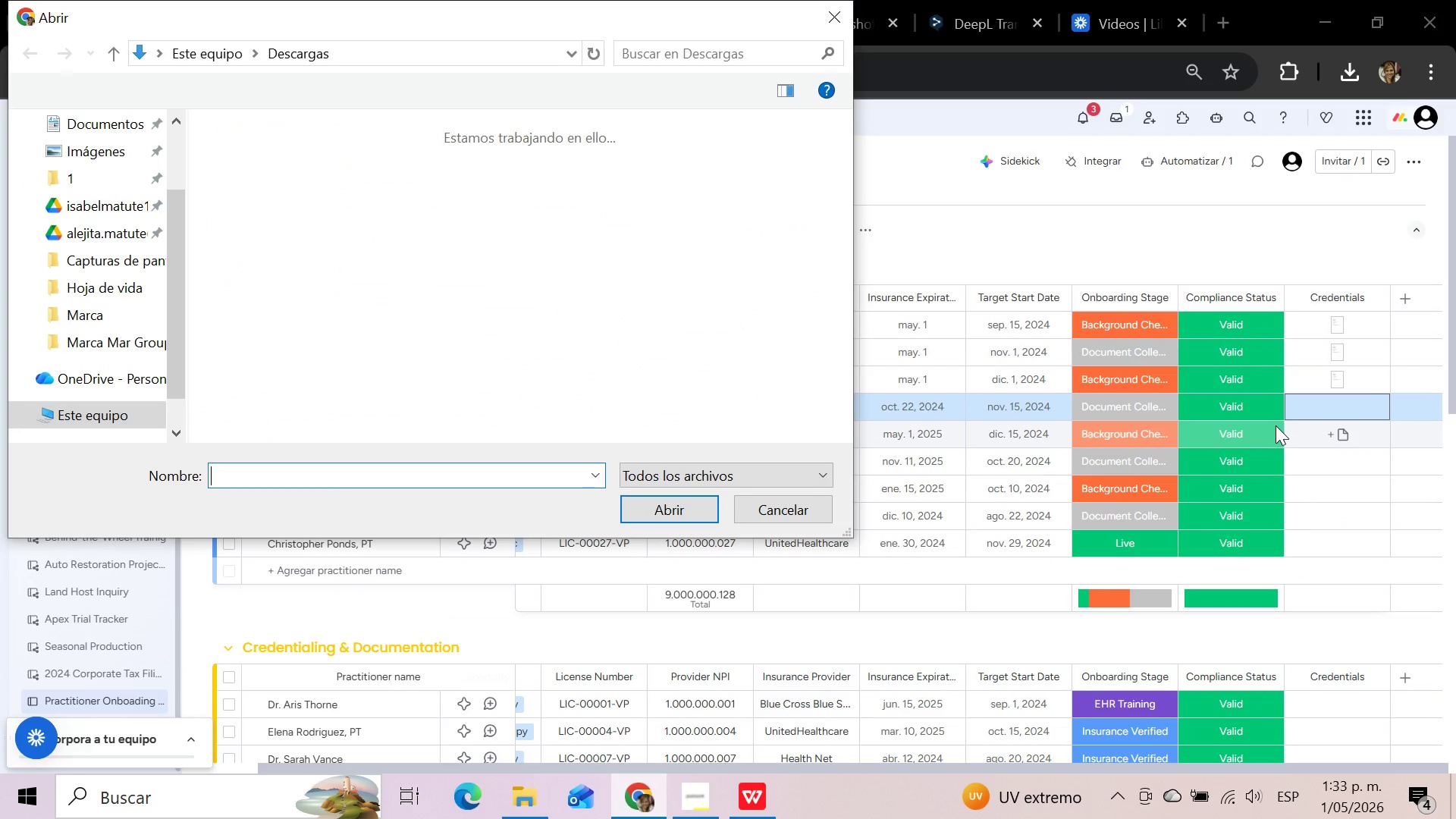 
left_click_drag(start_coordinate=[176, 271], to_coordinate=[173, 149])
 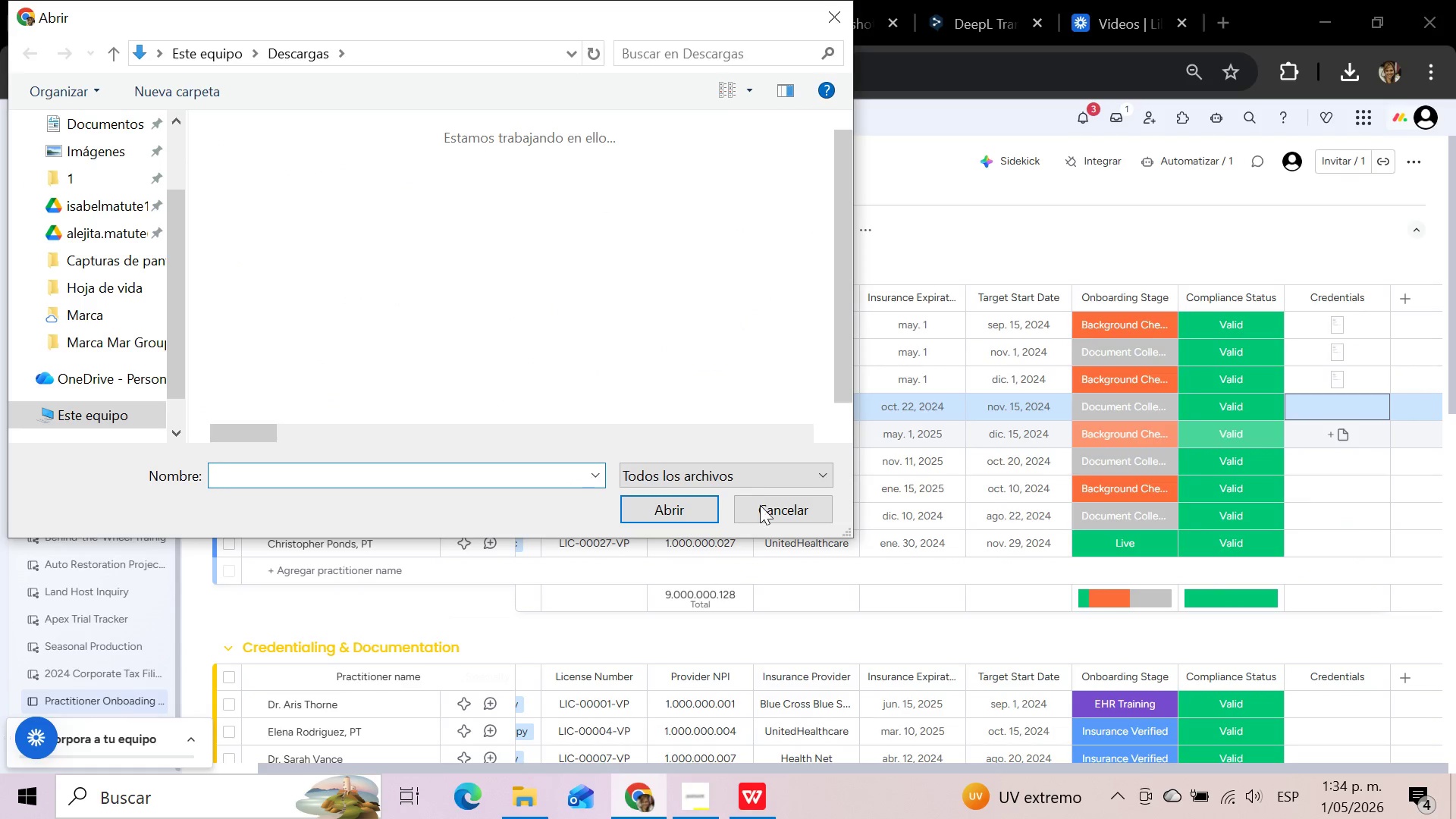 
left_click_drag(start_coordinate=[760, 507], to_coordinate=[369, 312])
 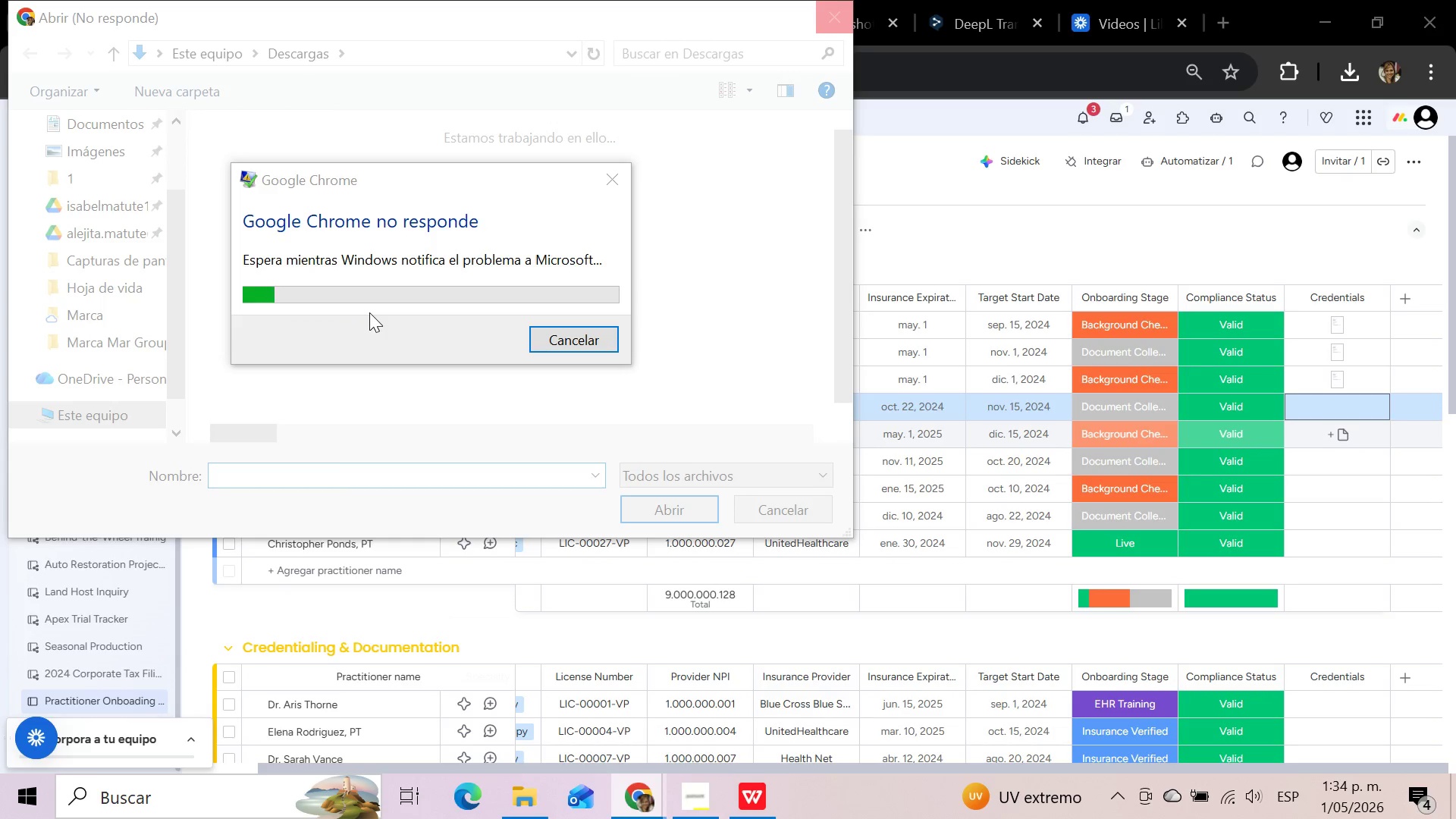 
left_click([369, 312])
 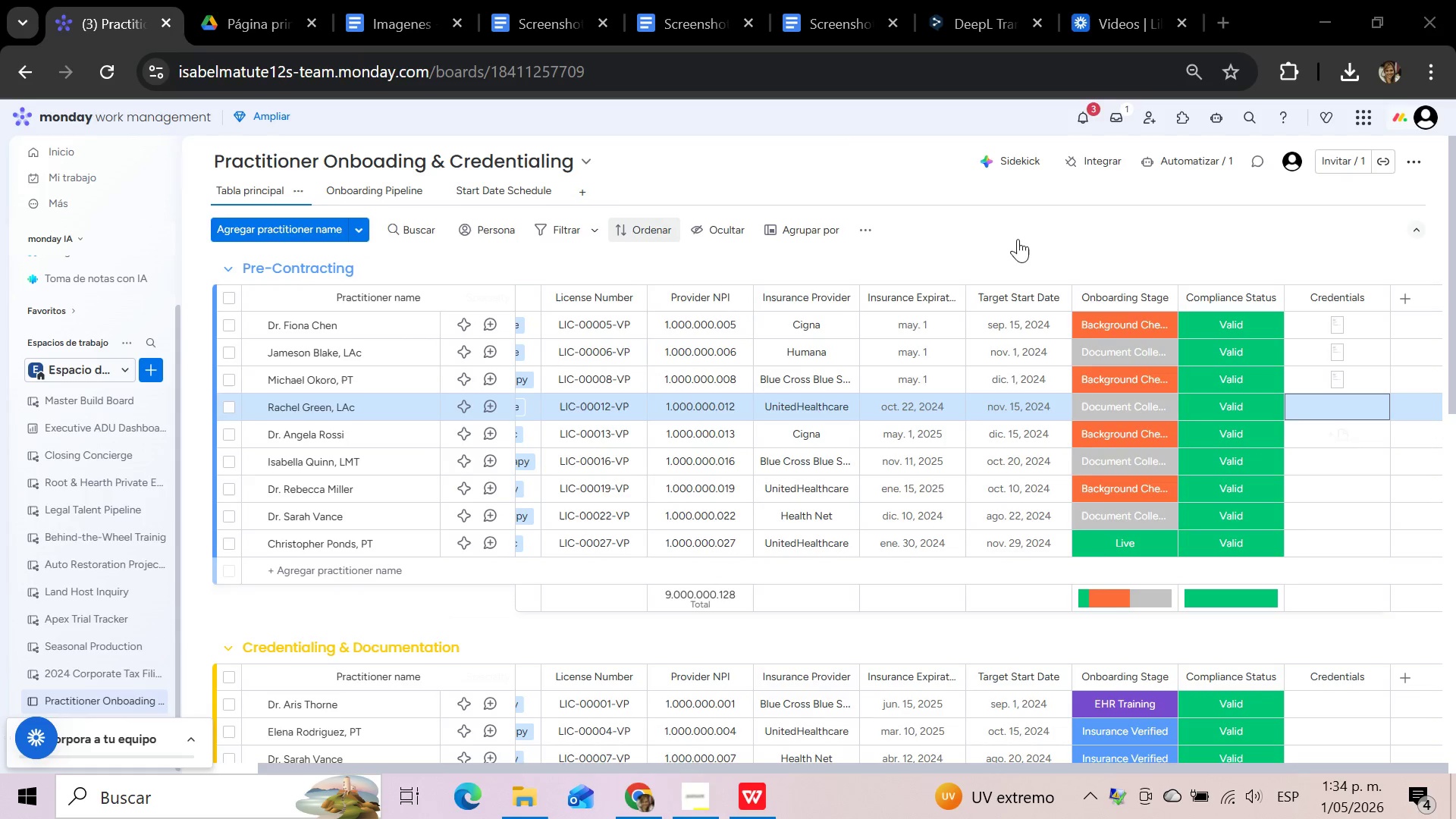 
wait(7.51)
 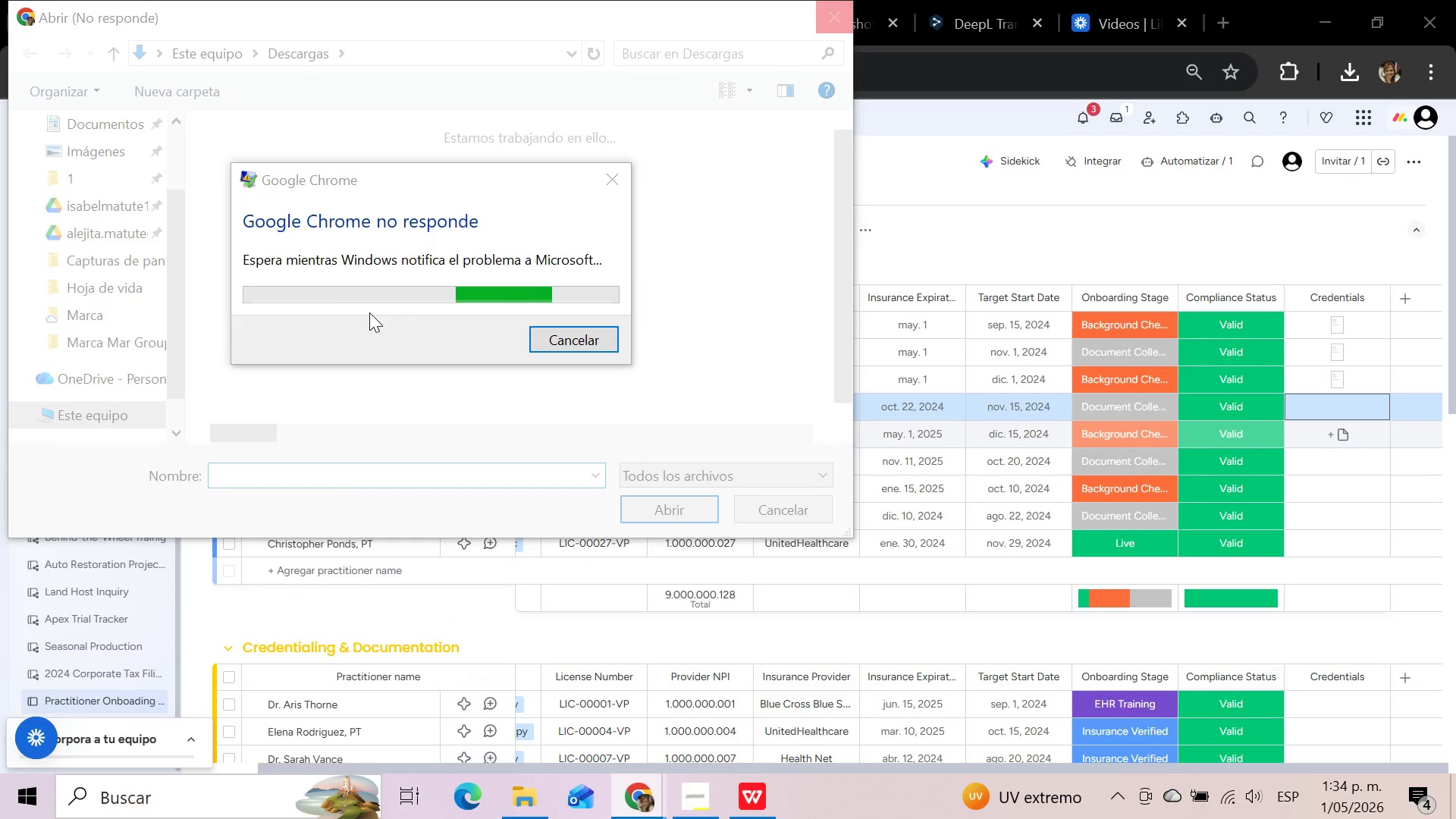 
left_click([564, 0])
 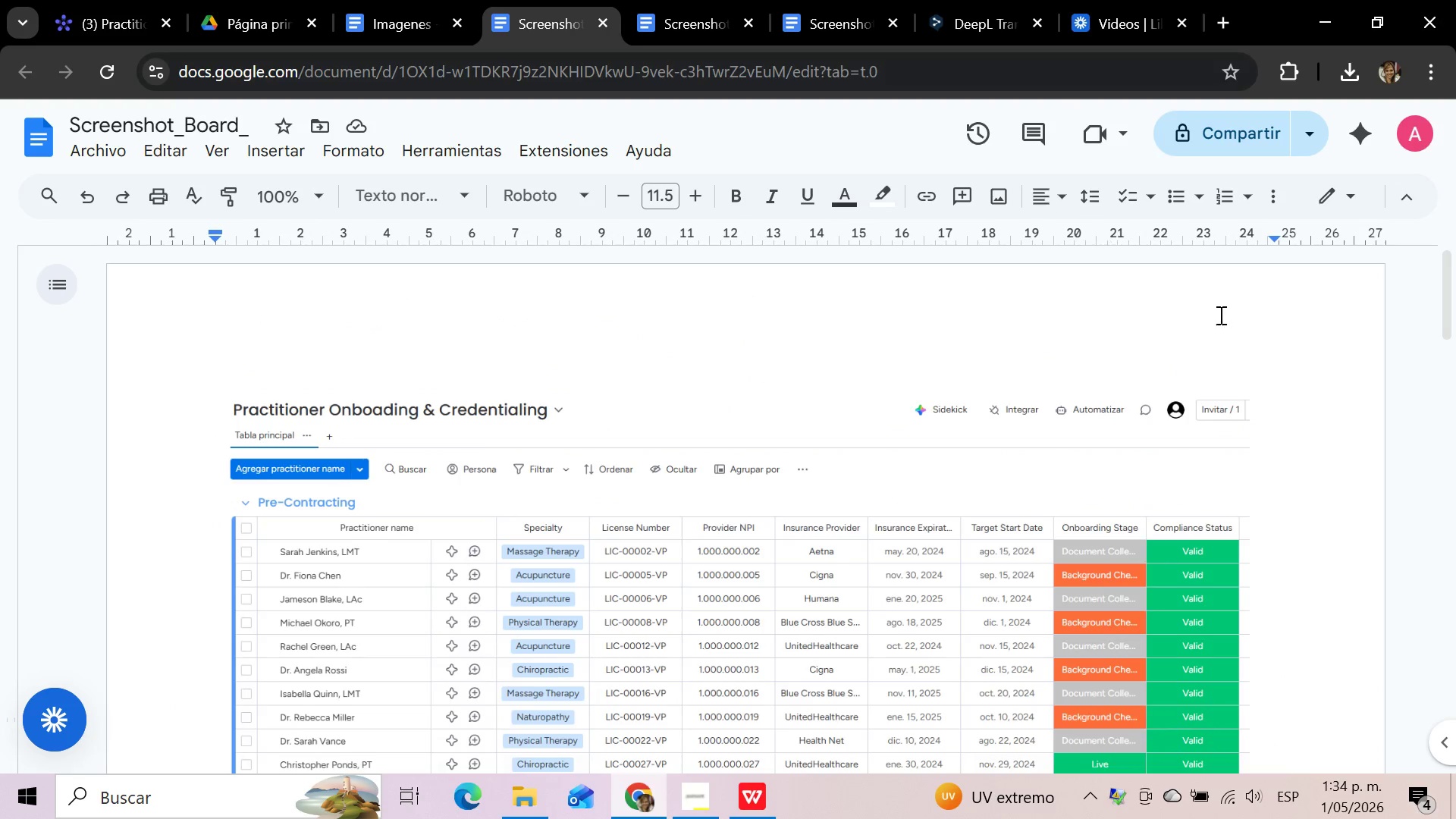 
scroll: coordinate [1267, 362], scroll_direction: up, amount: 10.0
 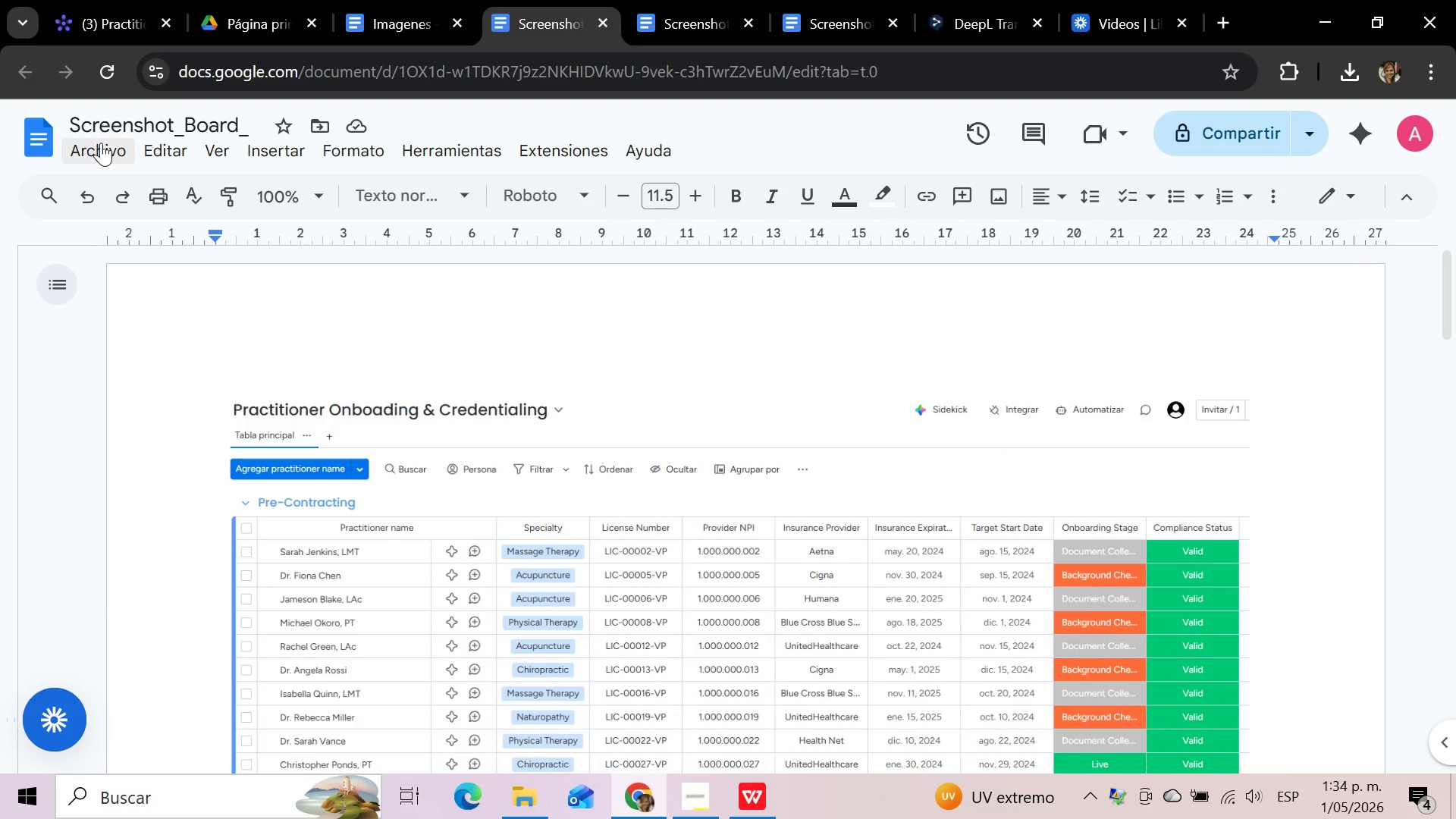 
left_click([101, 143])
 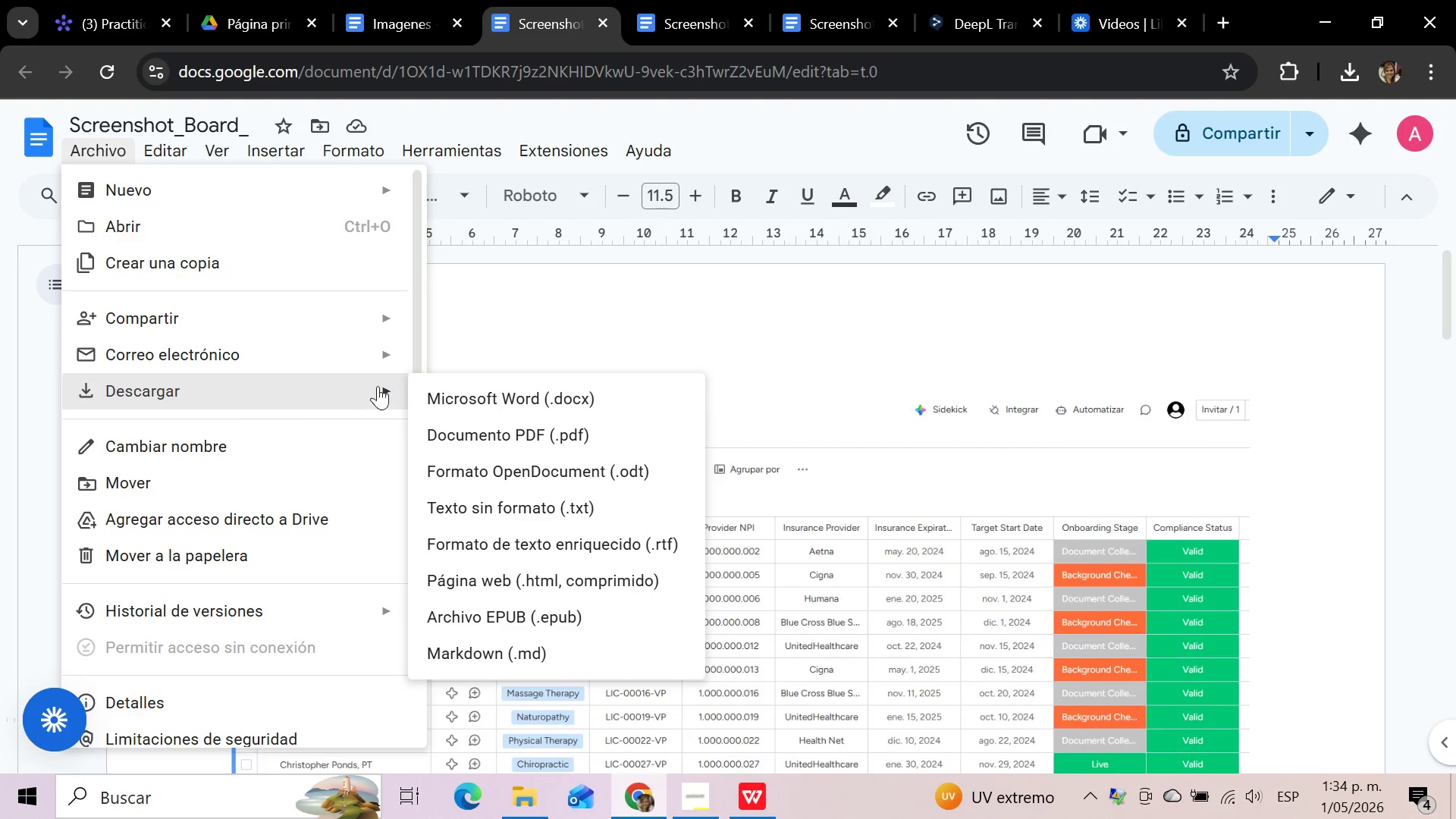 
left_click([541, 432])
 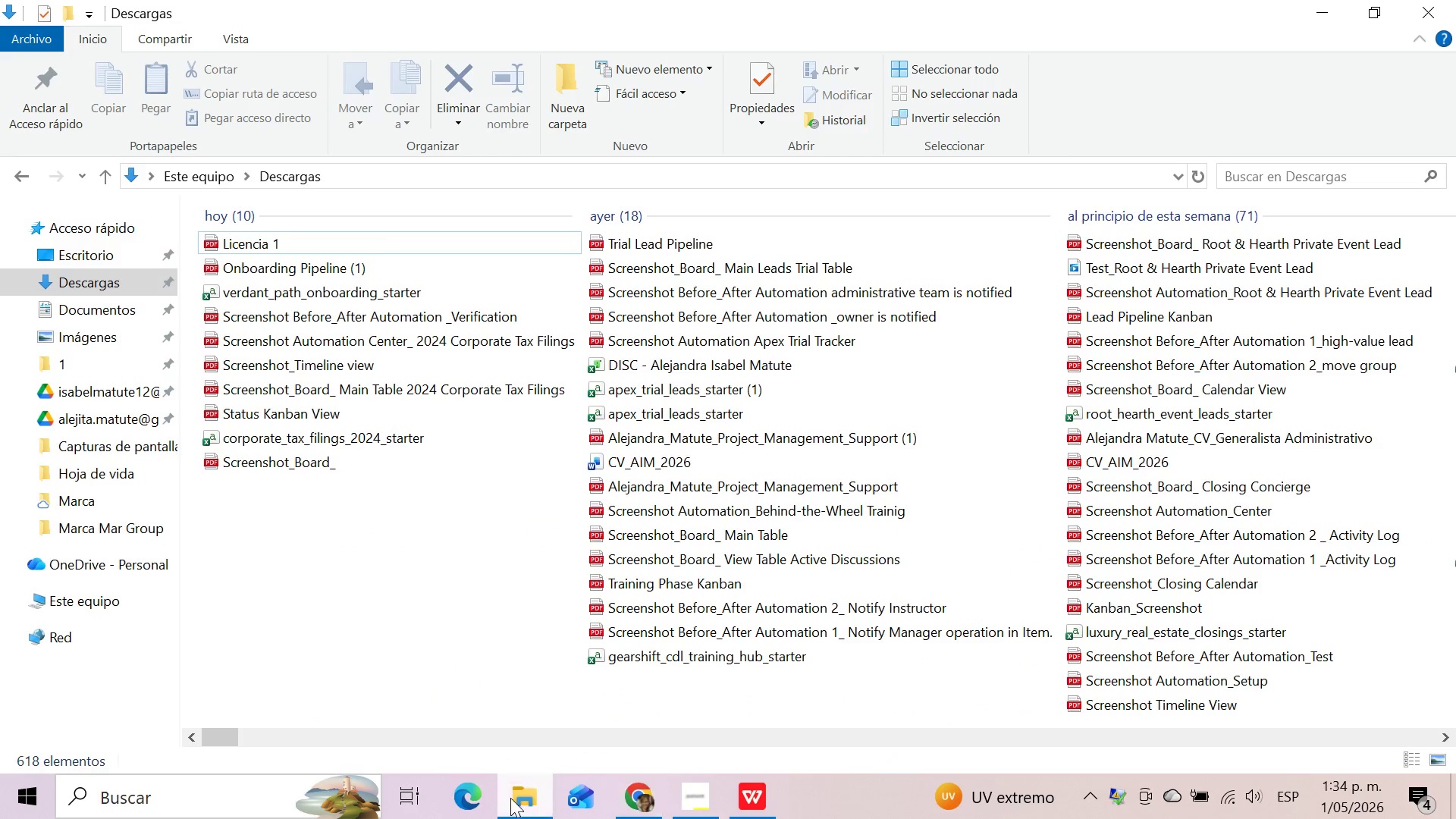 
left_click([117, 276])
 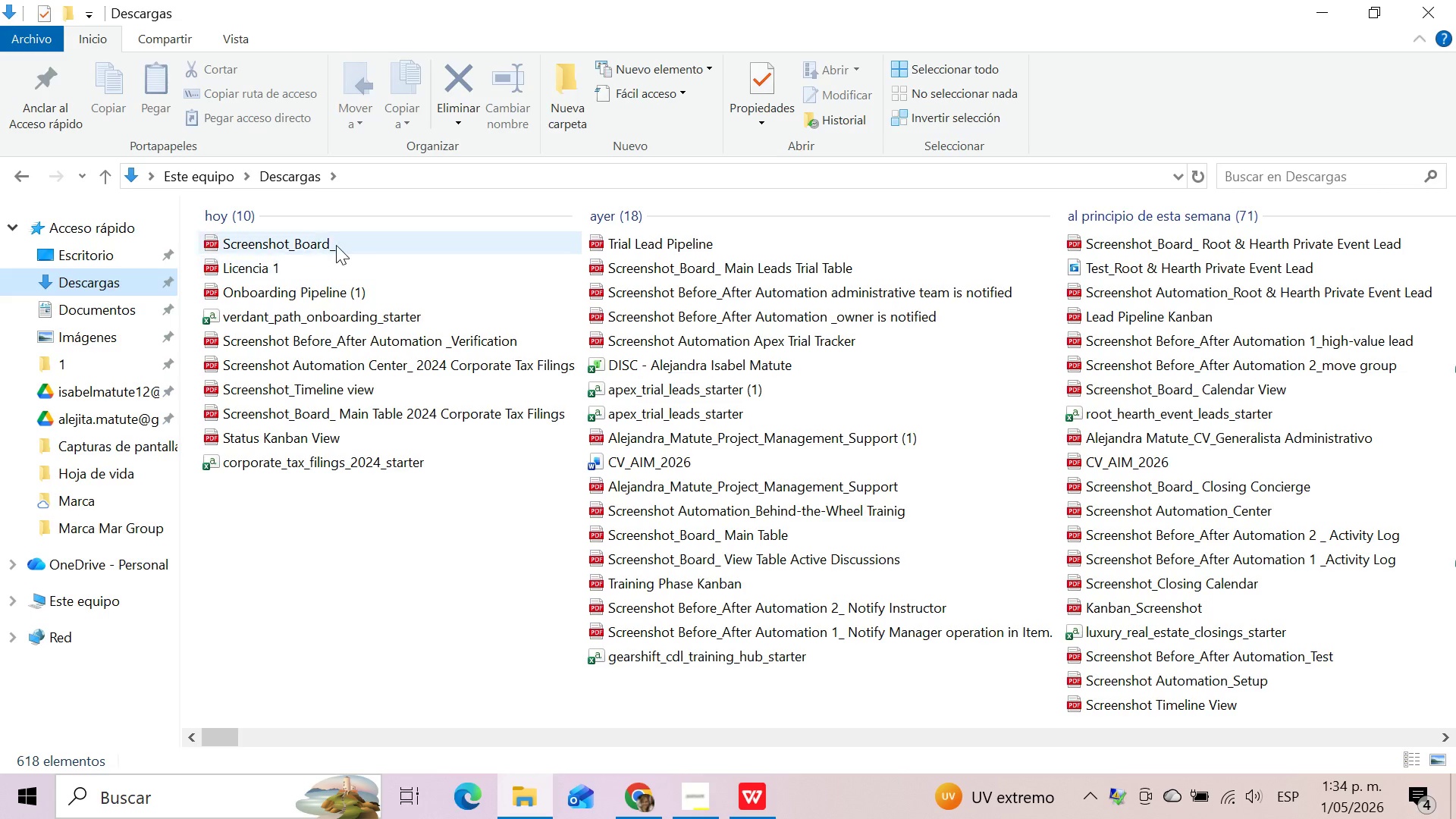 
left_click([336, 245])
 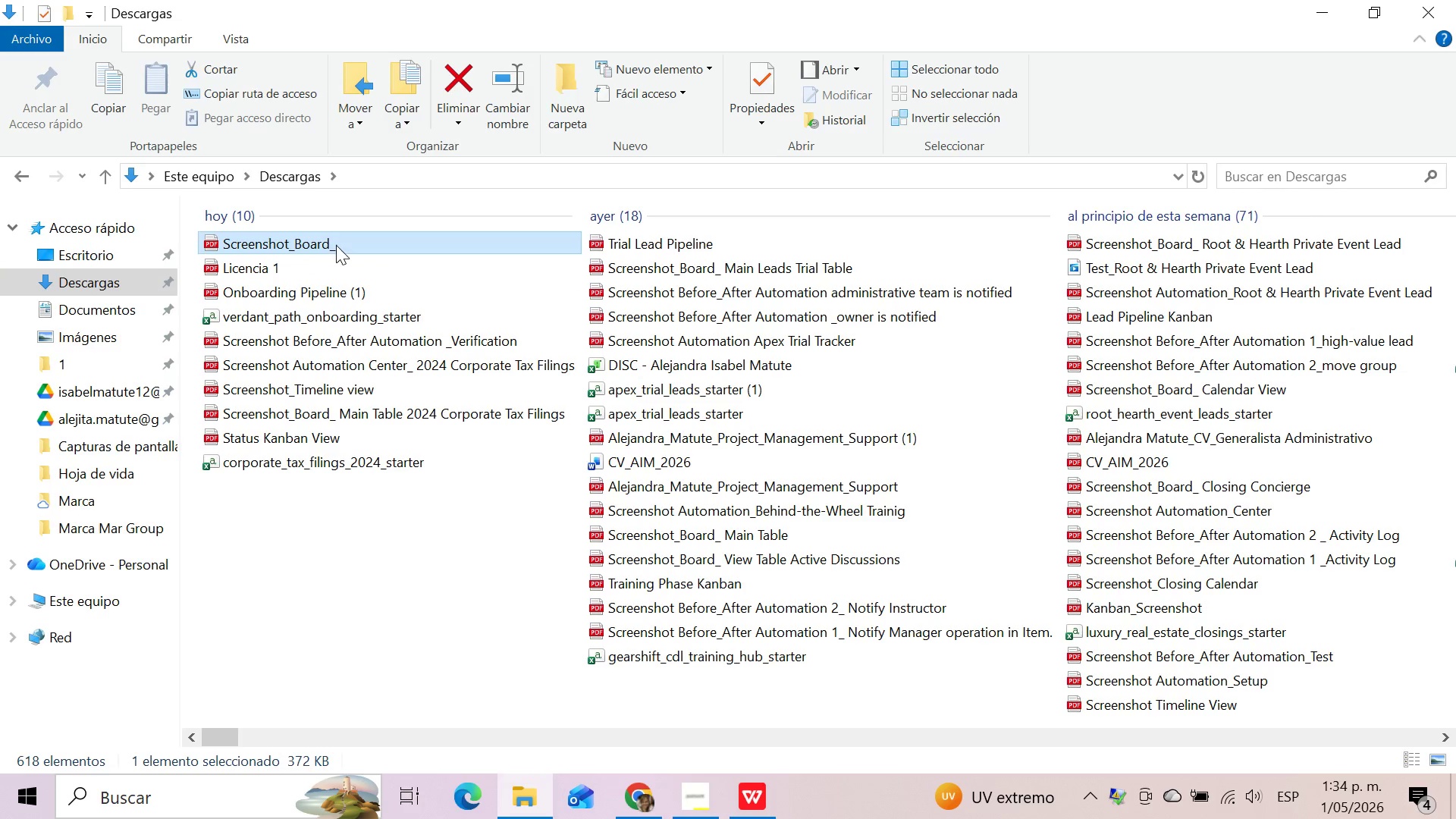 
mouse_move([389, 267])
 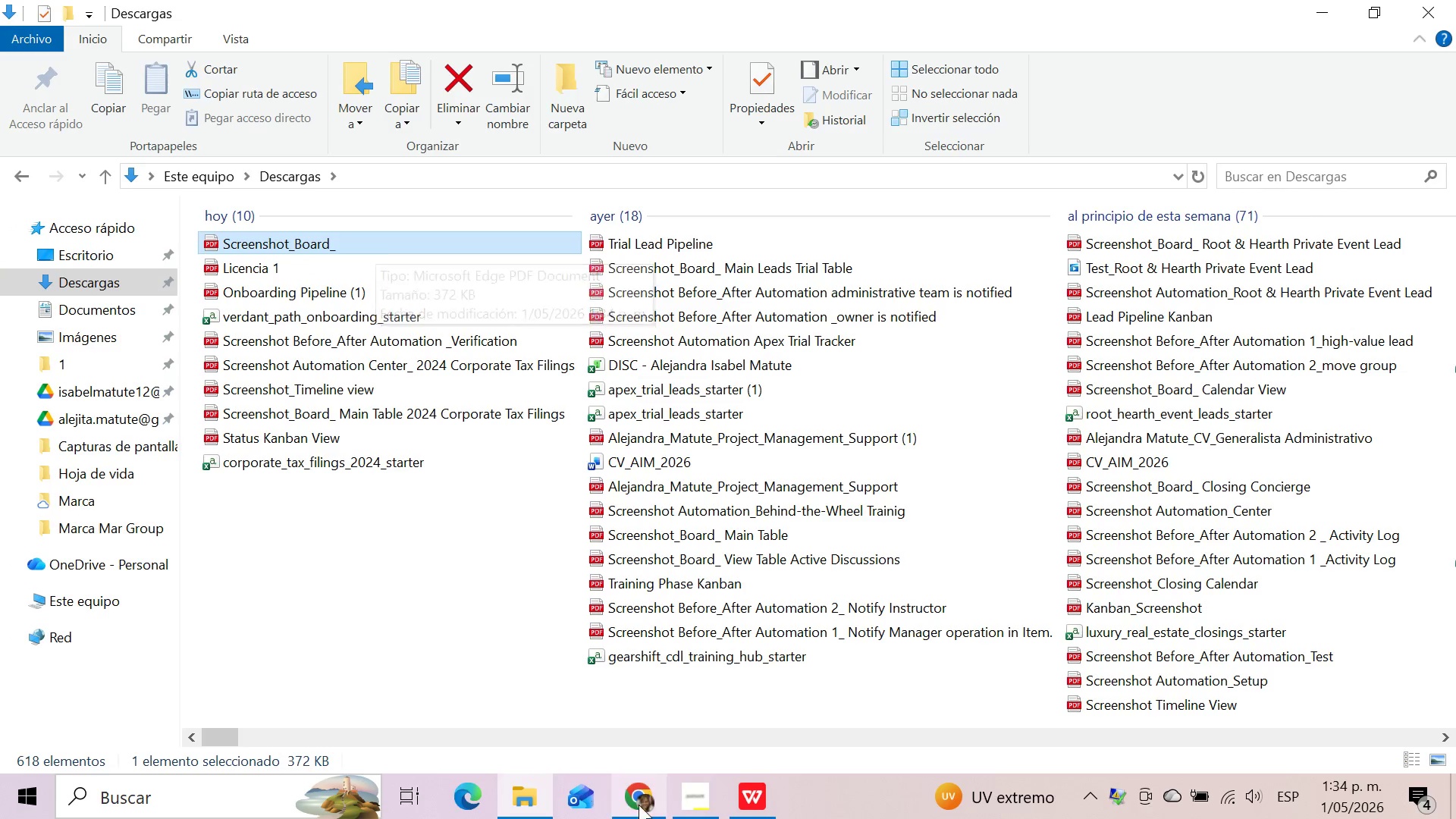 
left_click([648, 797])
 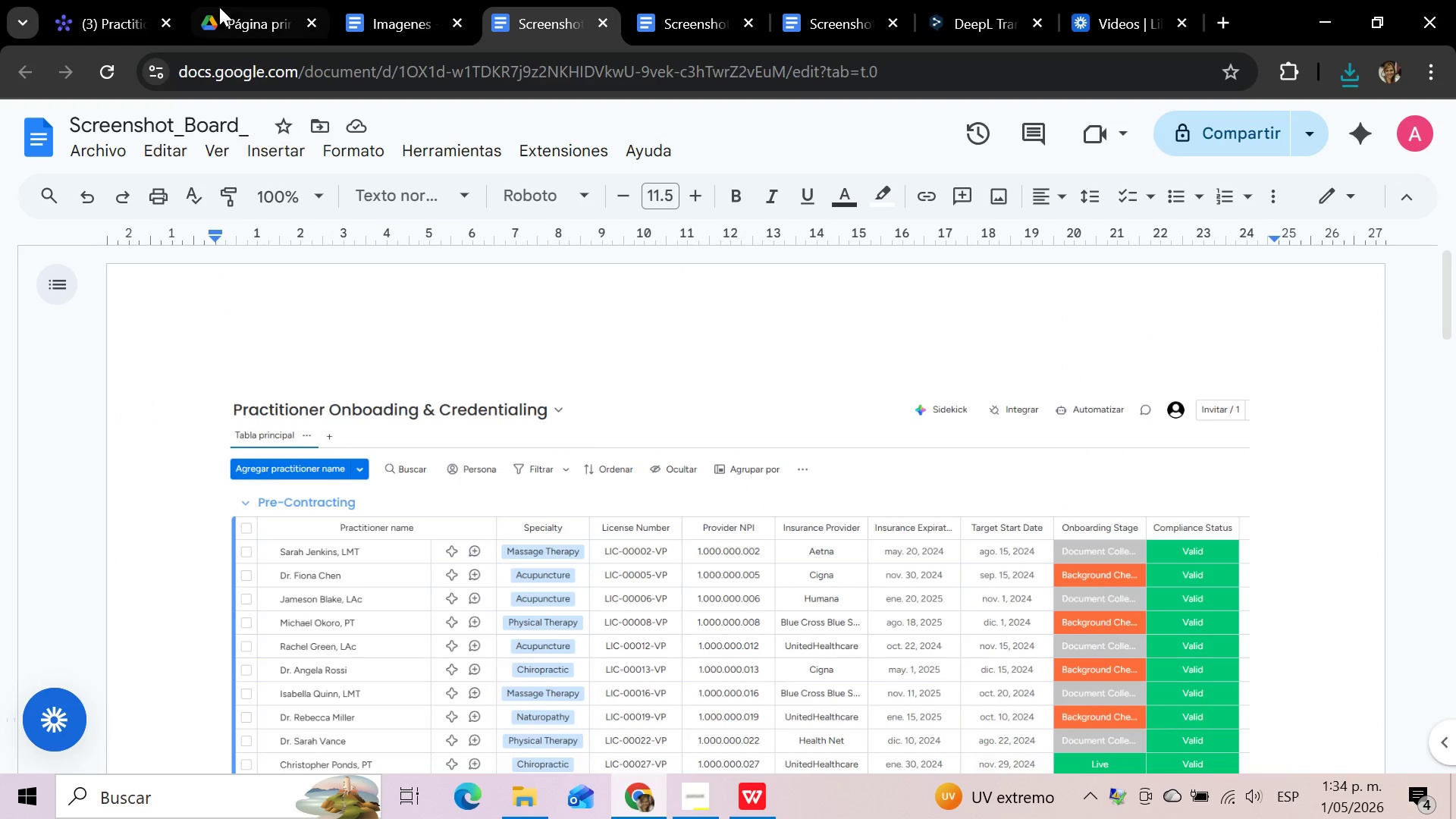 
left_click([133, 0])
 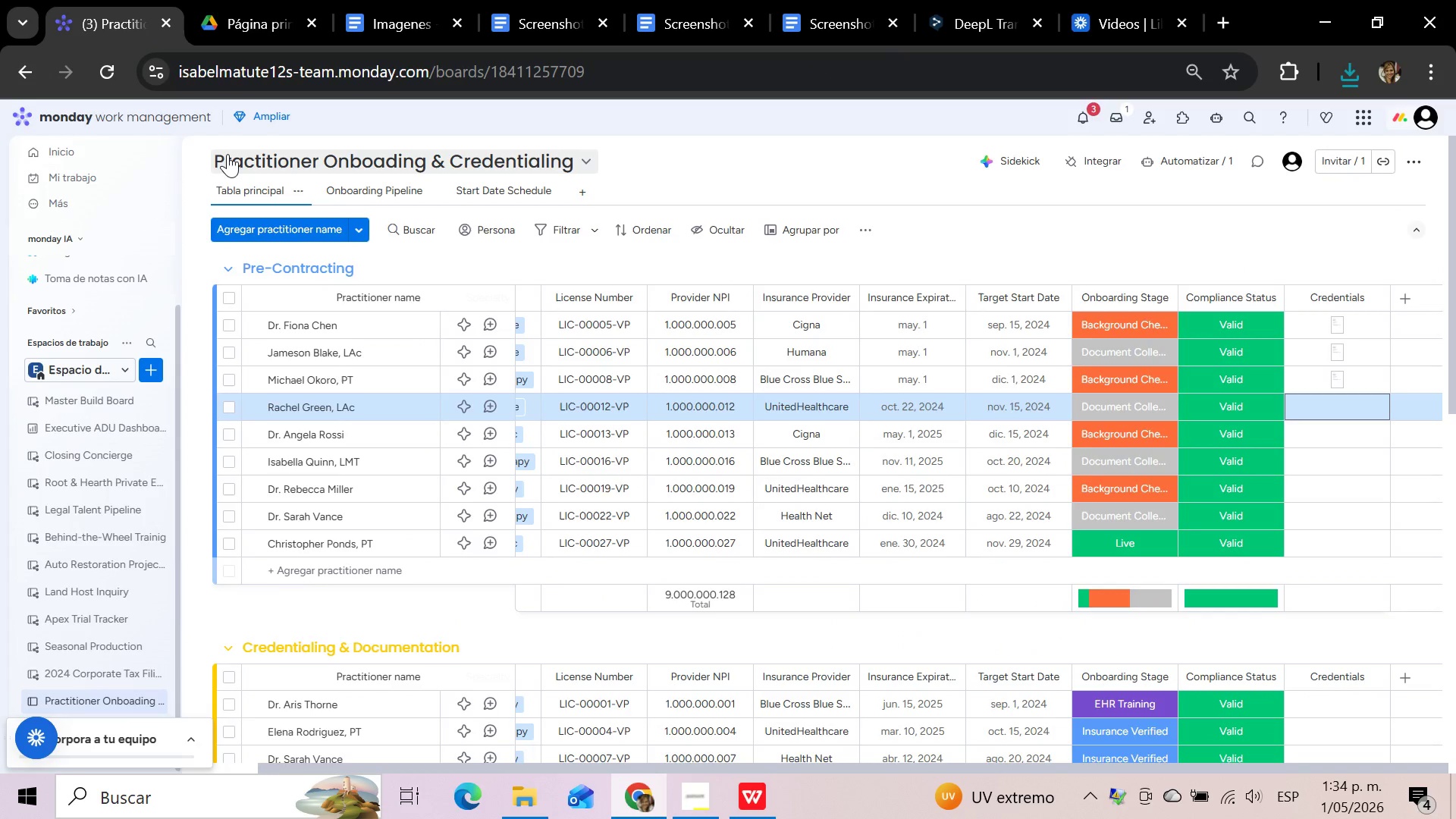 
left_click([228, 154])
 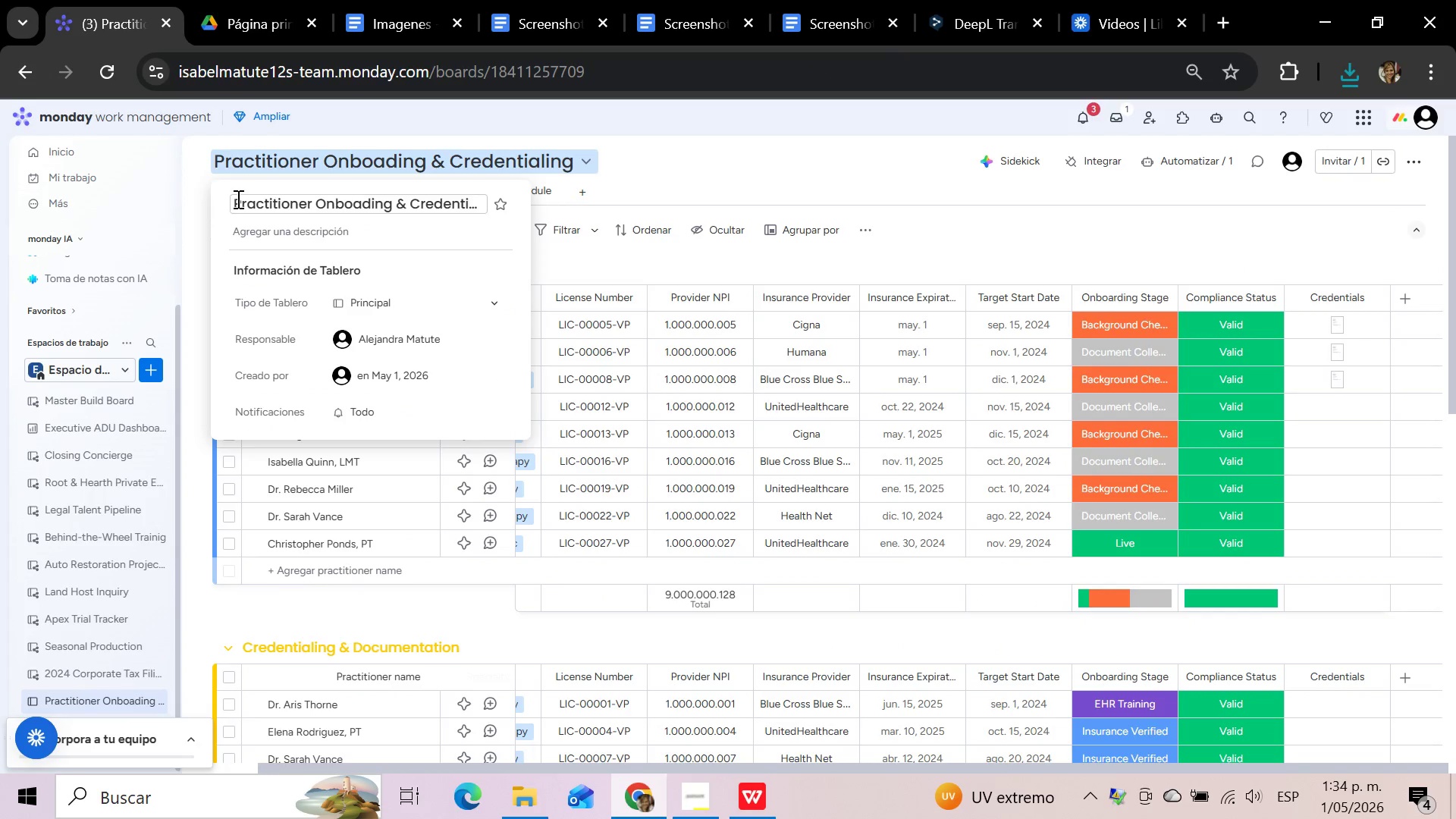 
left_click([237, 199])
 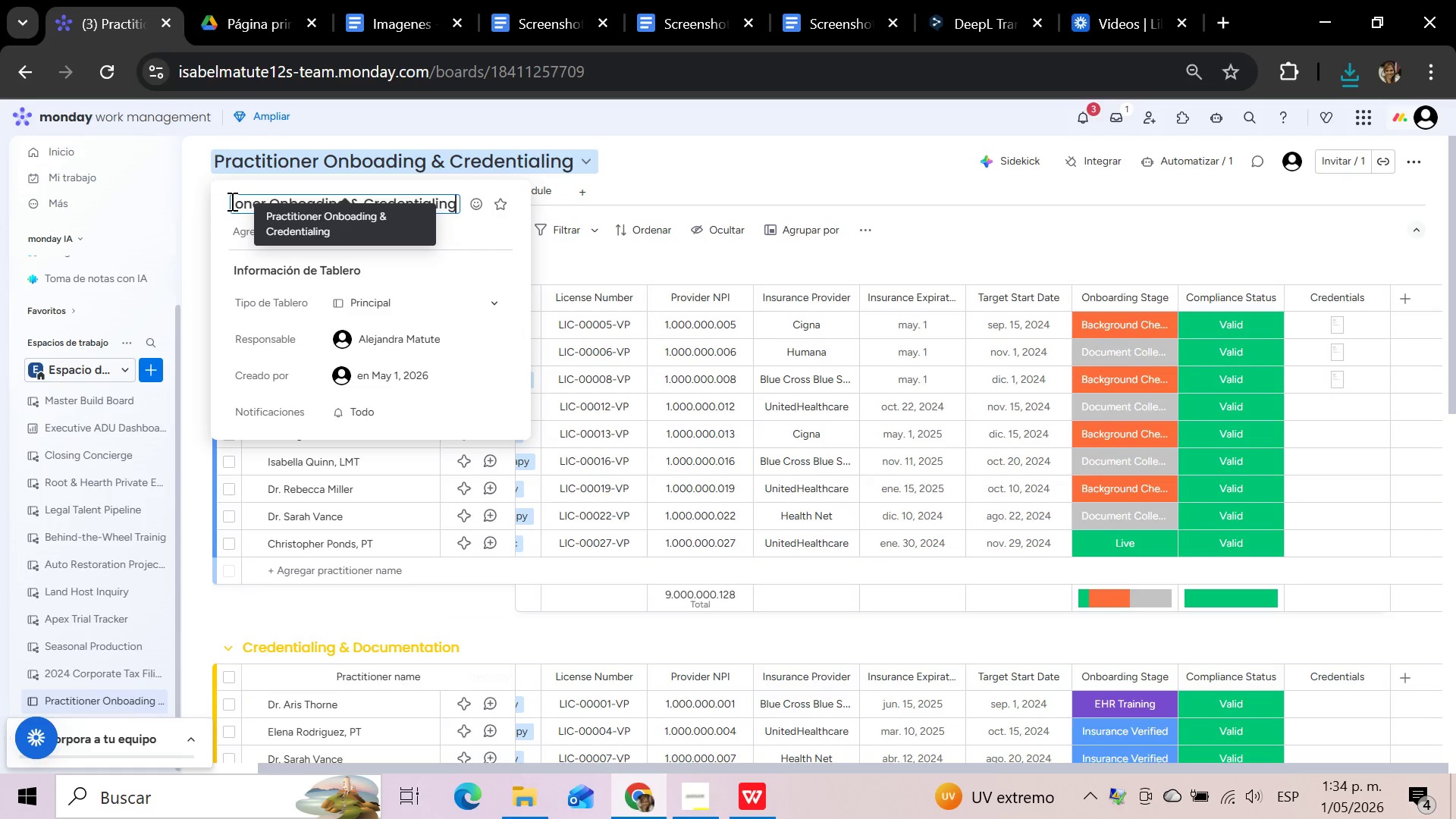 
left_click_drag(start_coordinate=[230, 201], to_coordinate=[244, 201])
 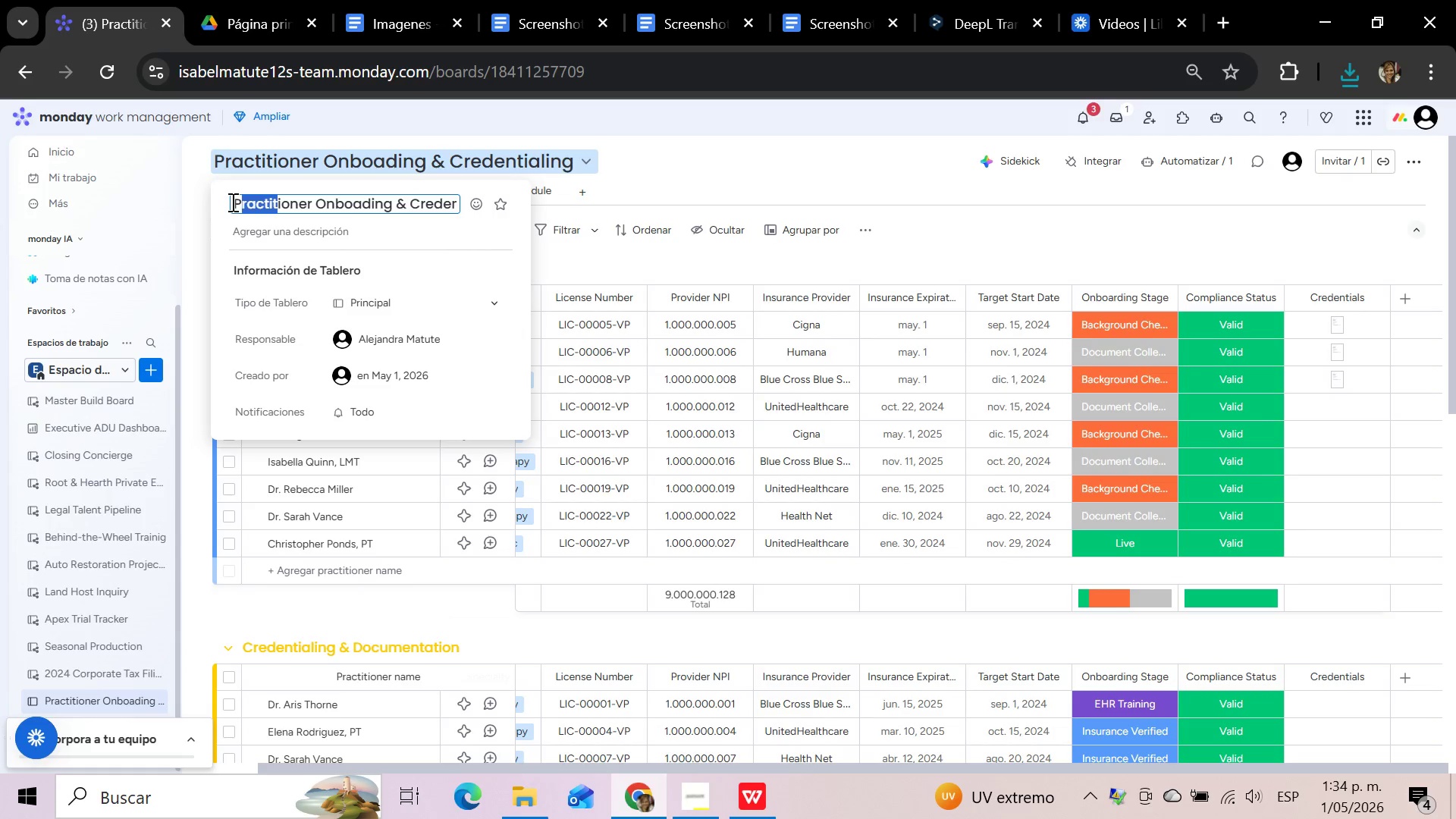 
left_click_drag(start_coordinate=[231, 202], to_coordinate=[476, 208])
 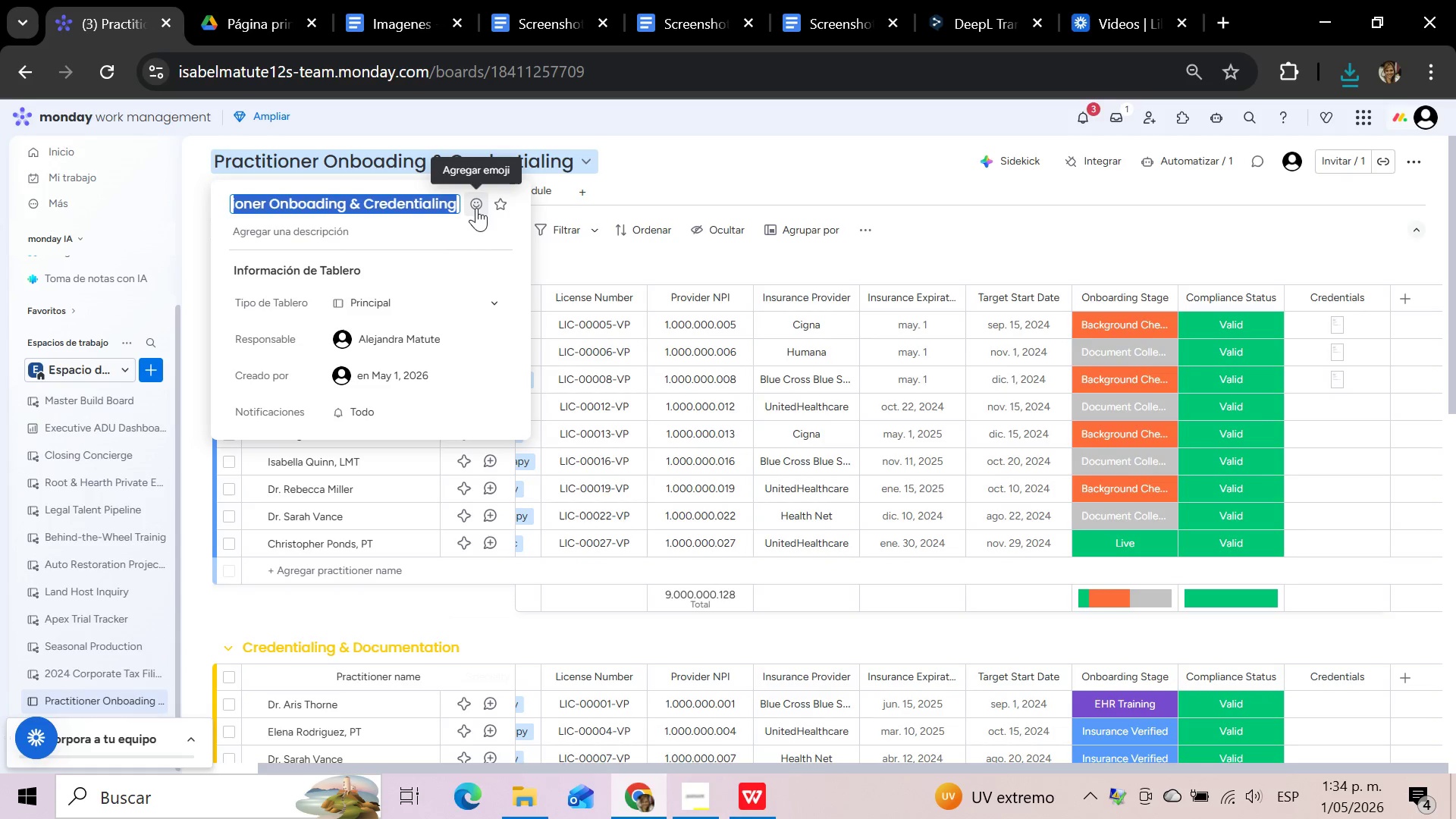 
key(Control+C)
 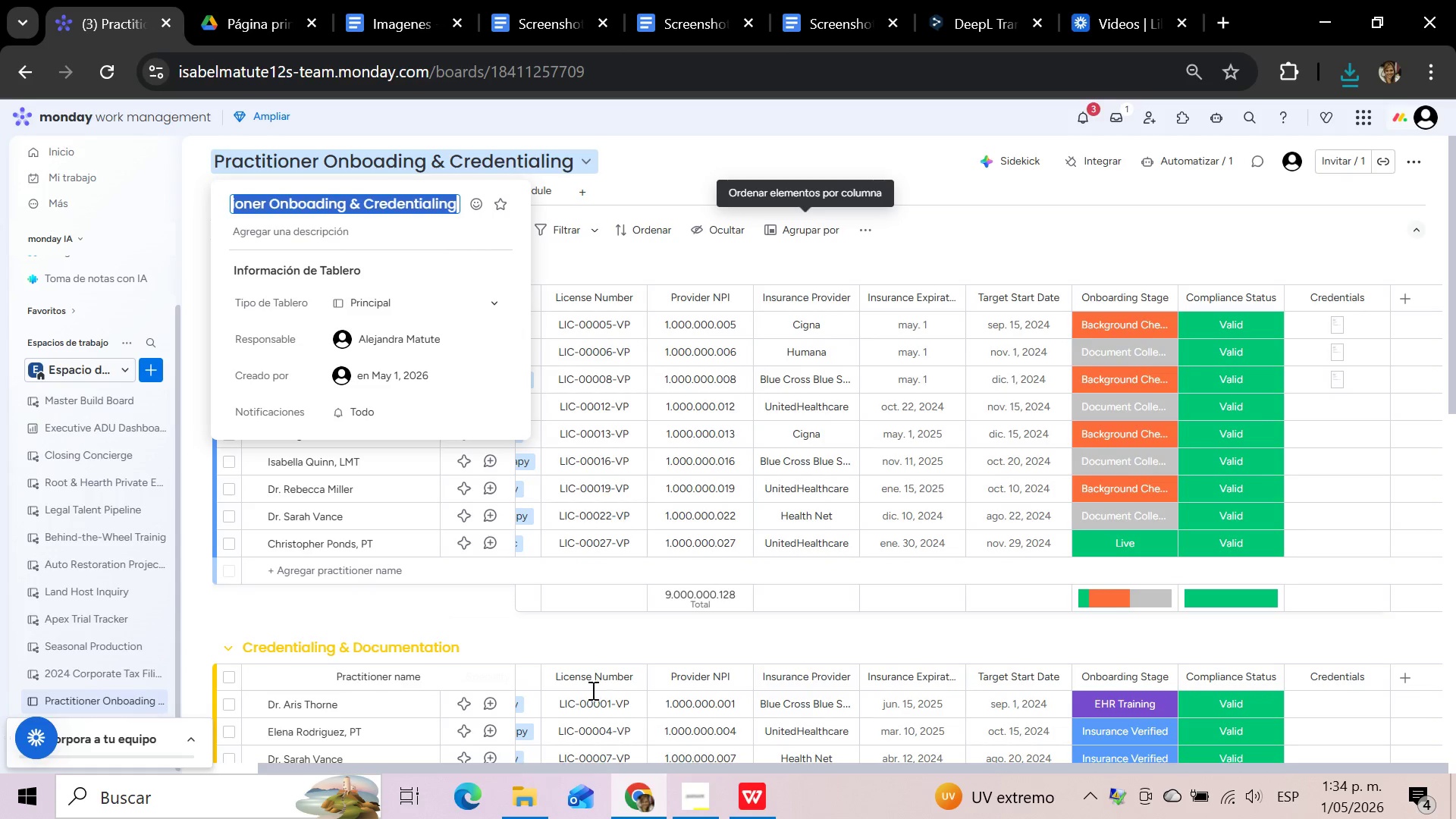 
left_click([523, 799])
 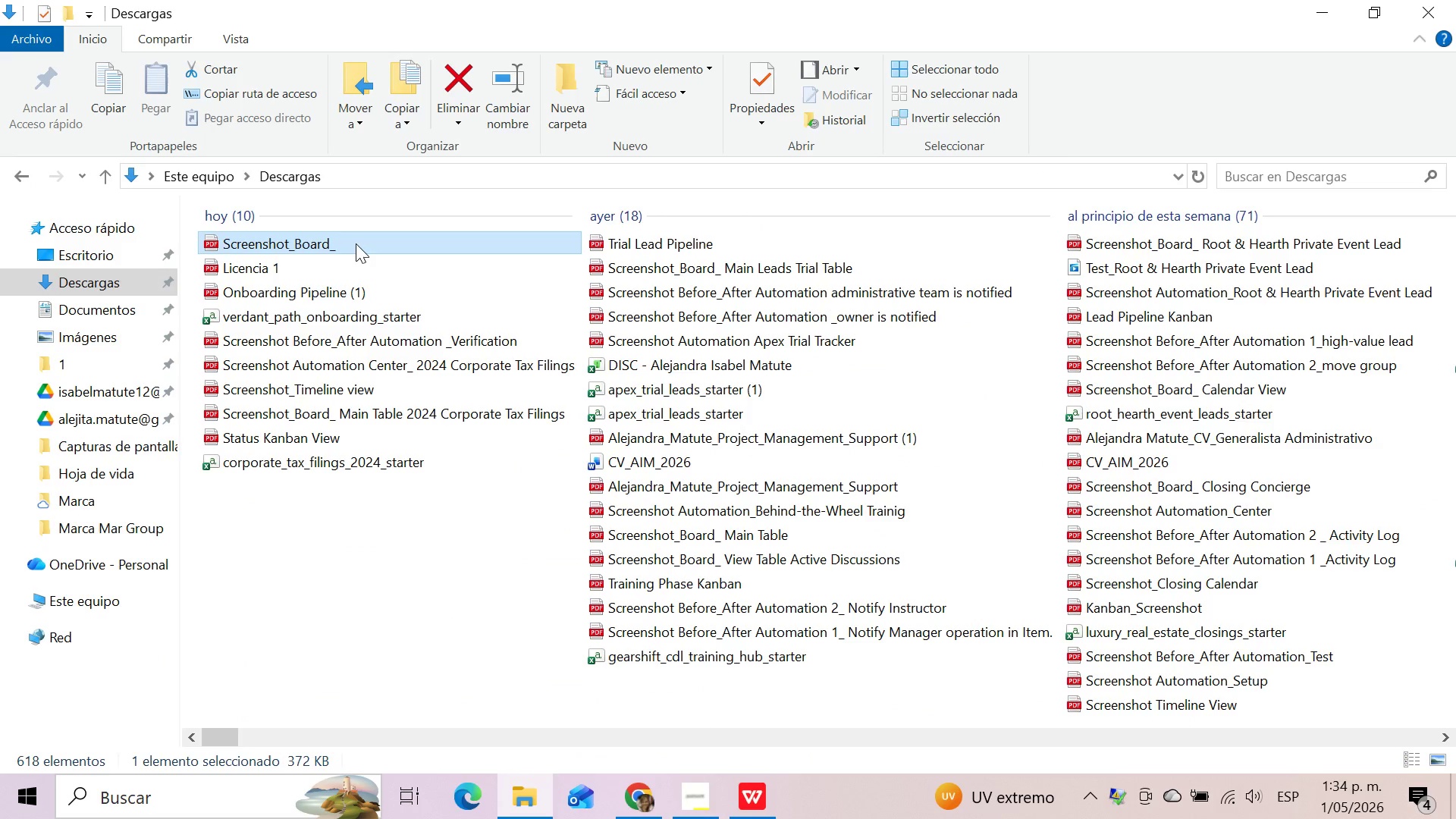 
left_click([355, 243])
 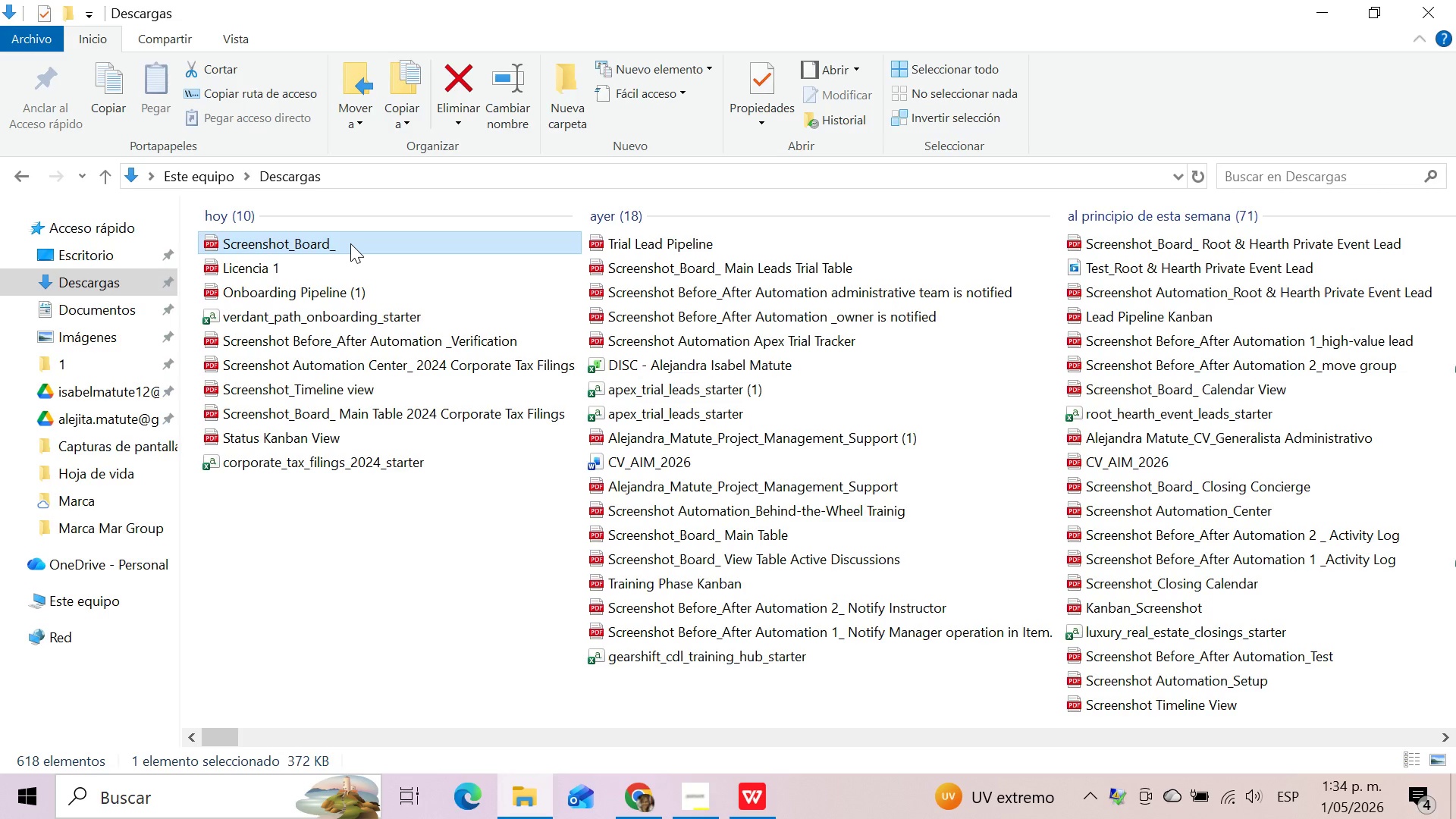 
left_click([350, 243])
 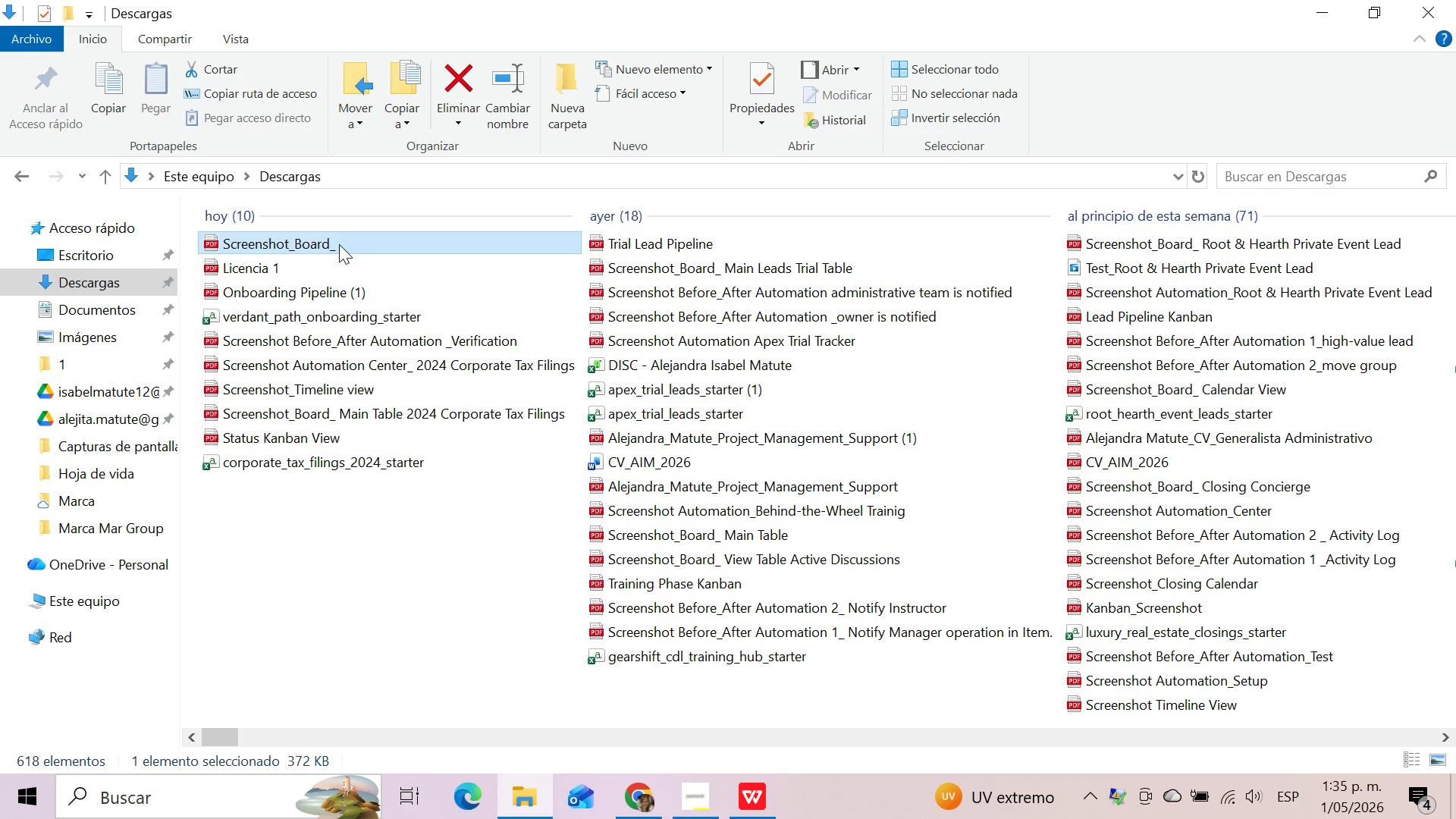 
left_click([335, 241])
 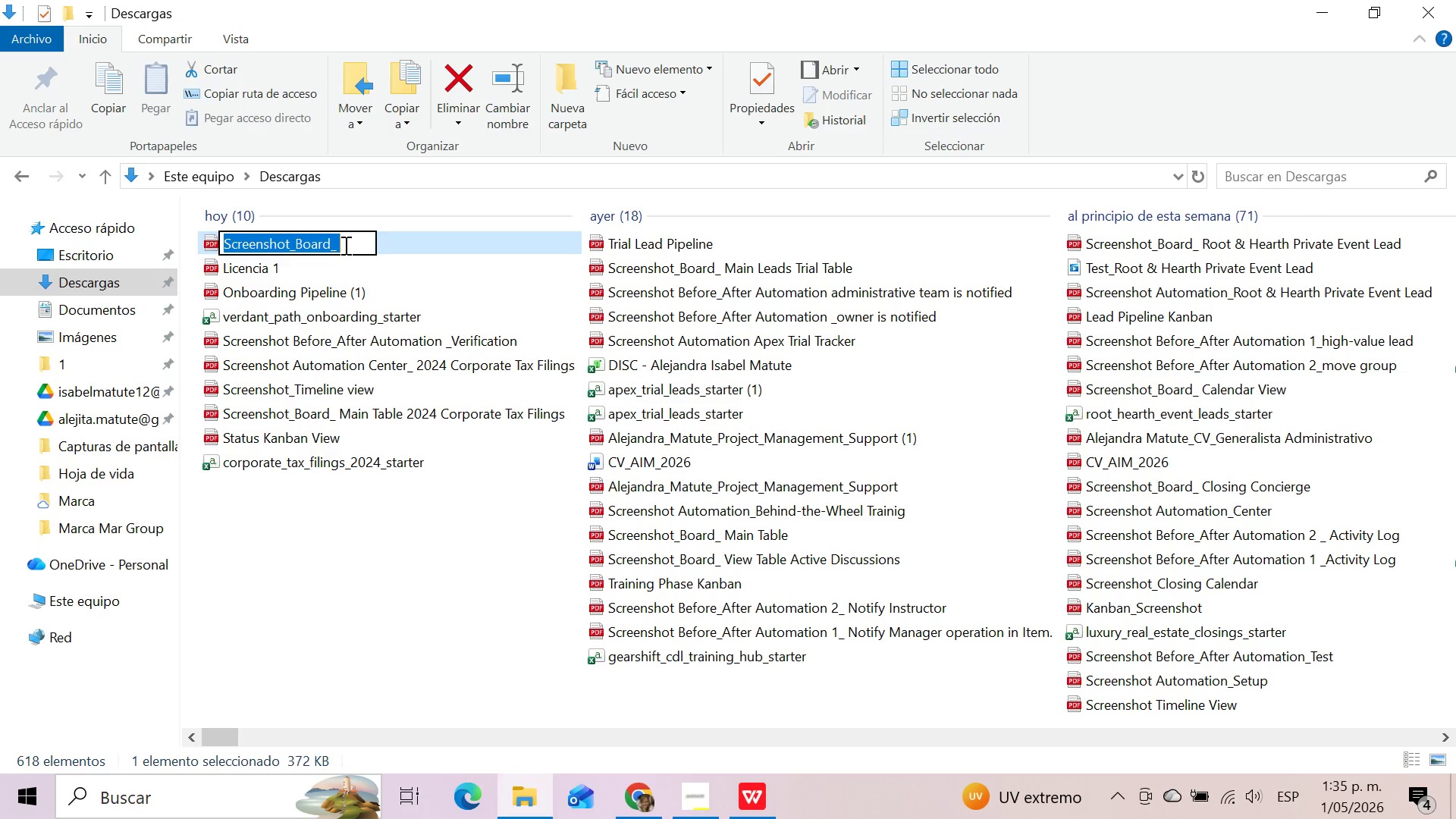 
left_click([344, 245])
 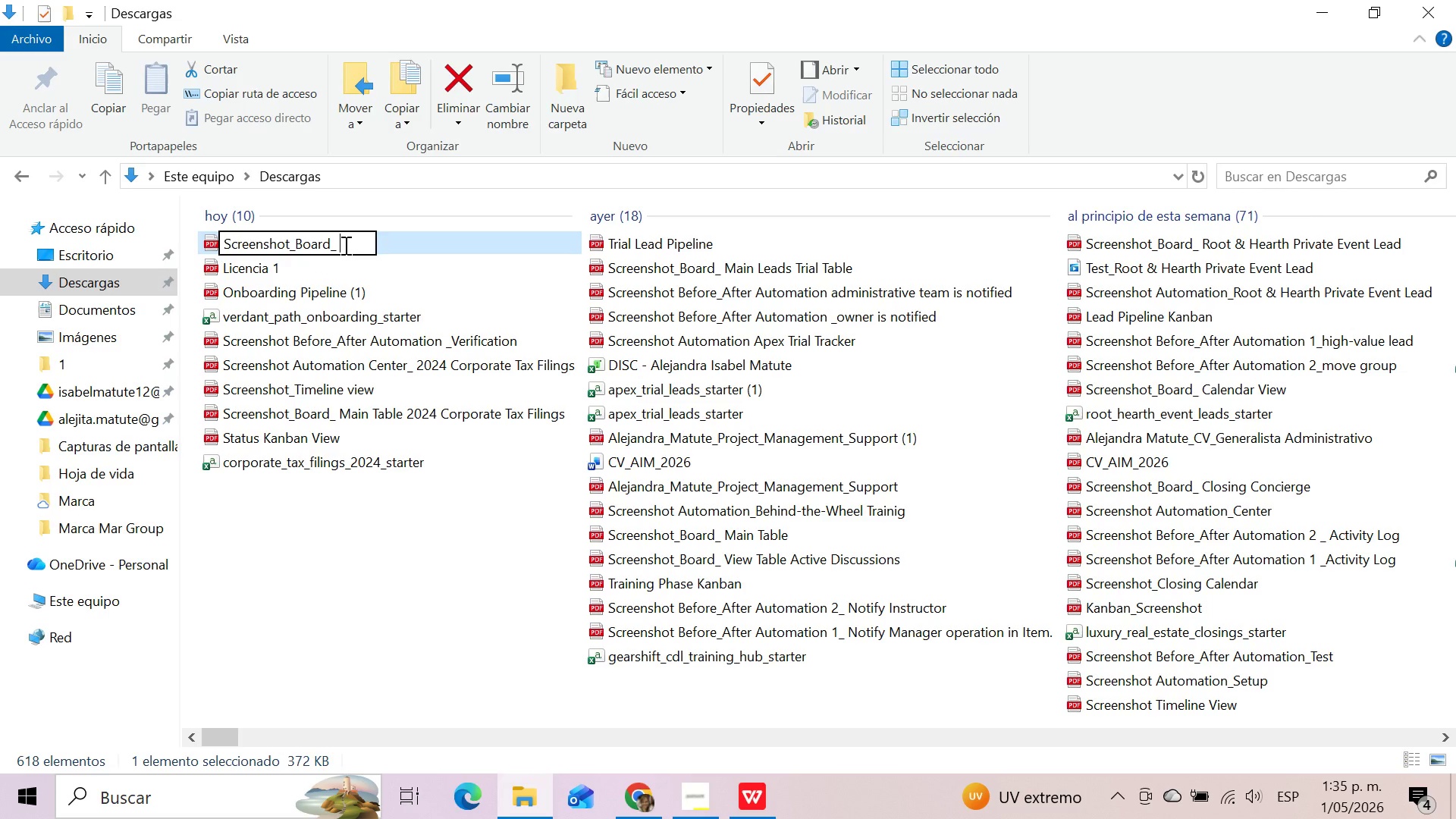 
type(Main Table_)
 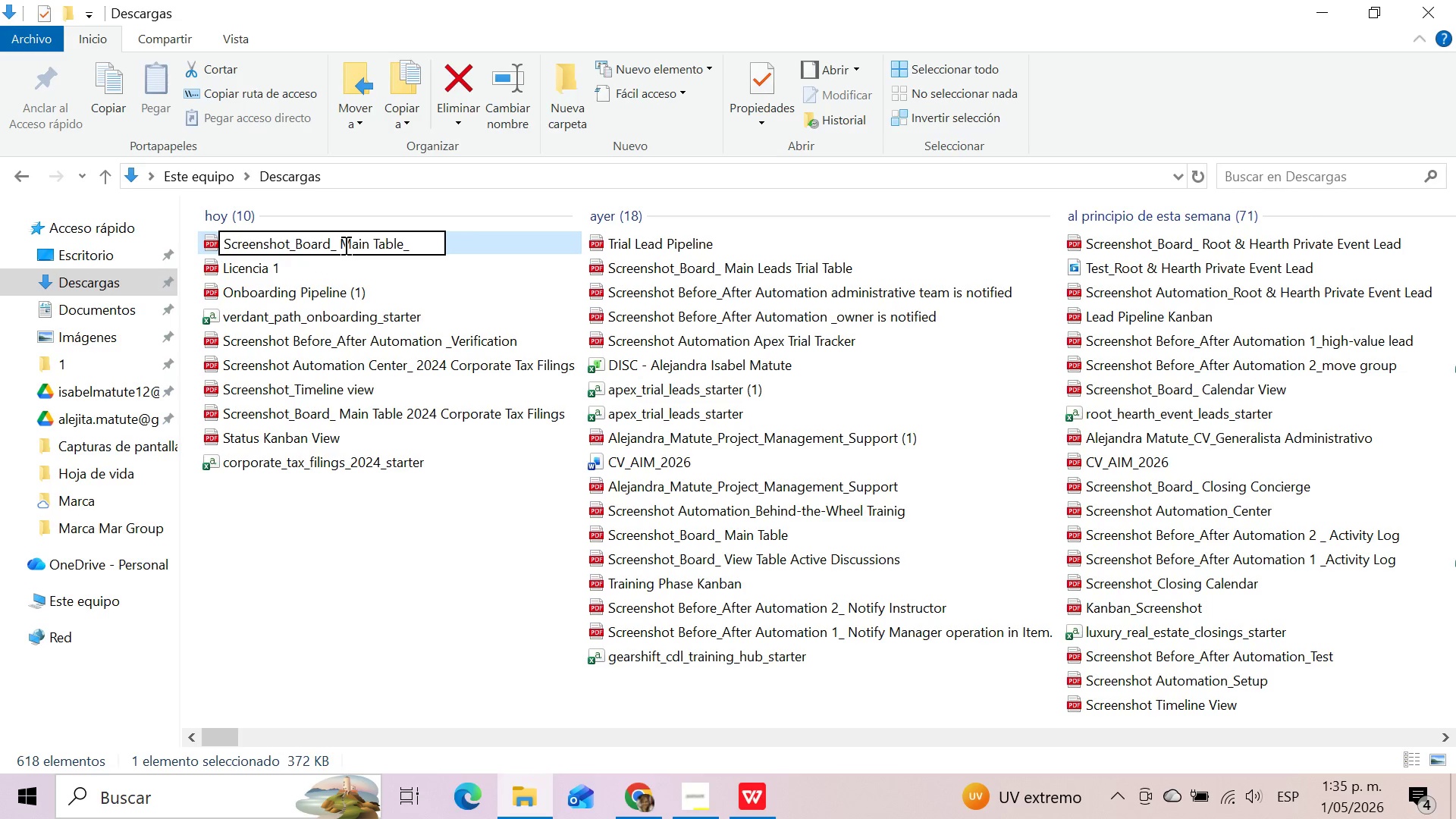 
key(Control+V)
 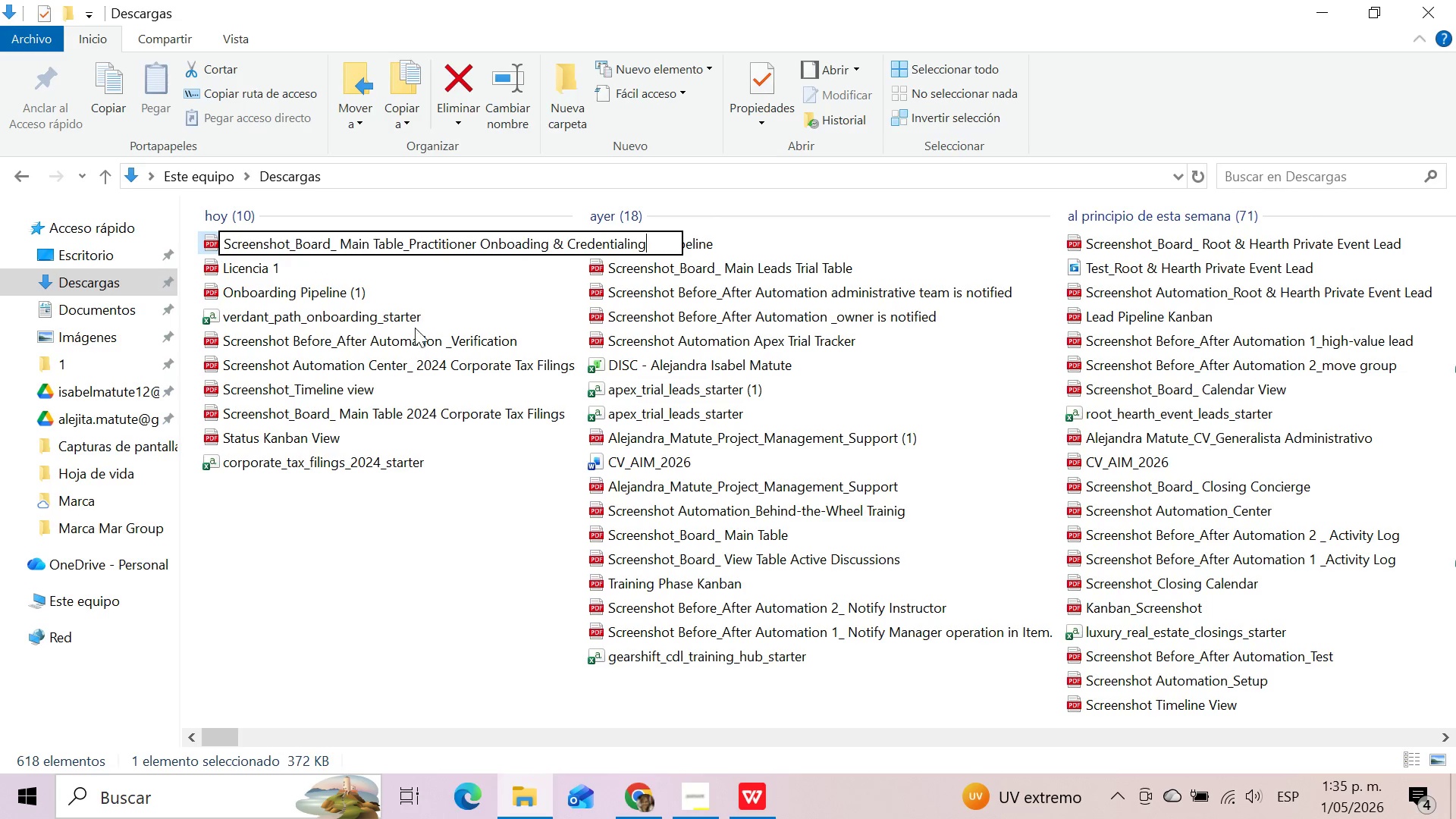 
left_click([481, 588])
 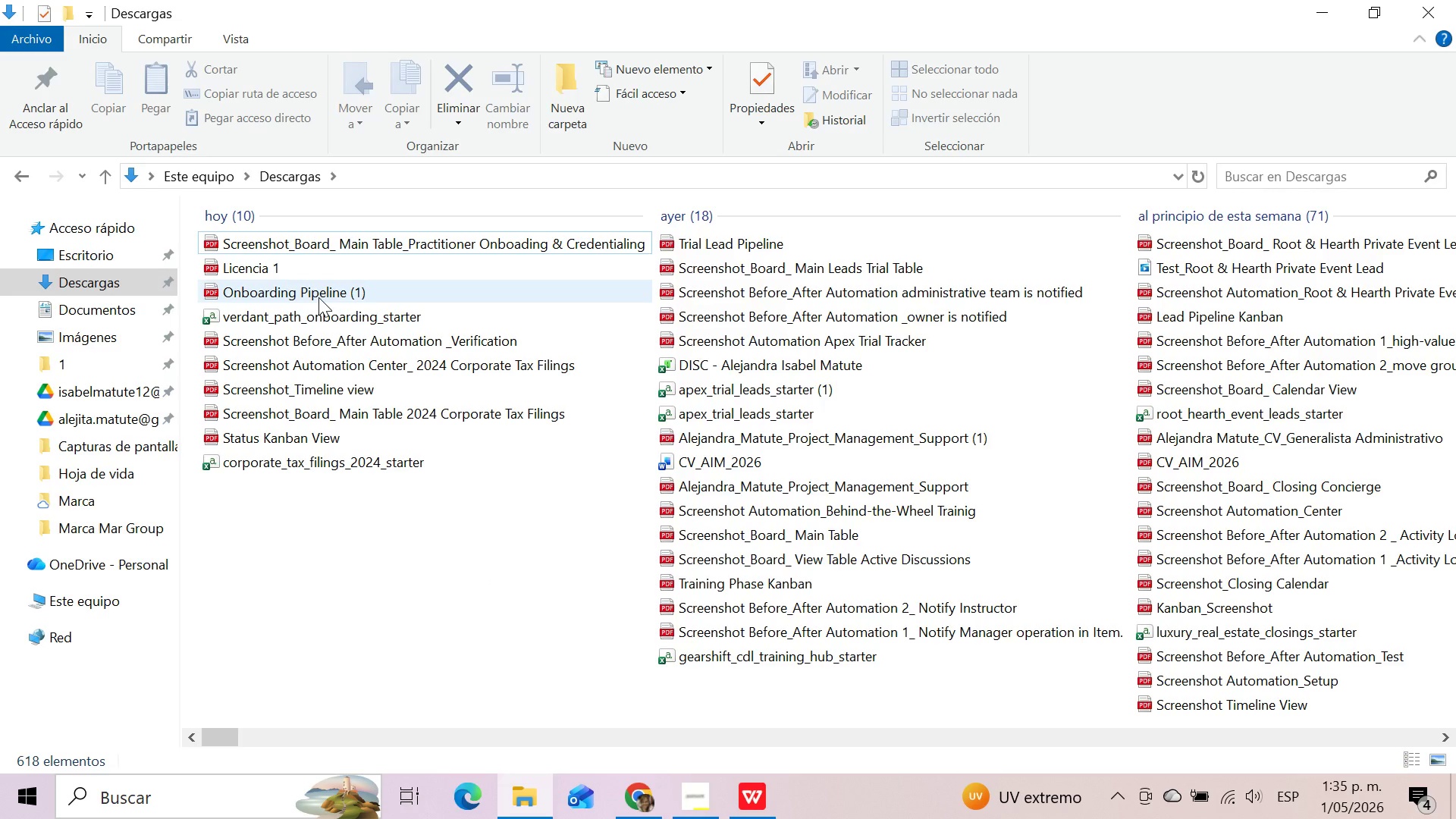 
double_click([318, 297])
 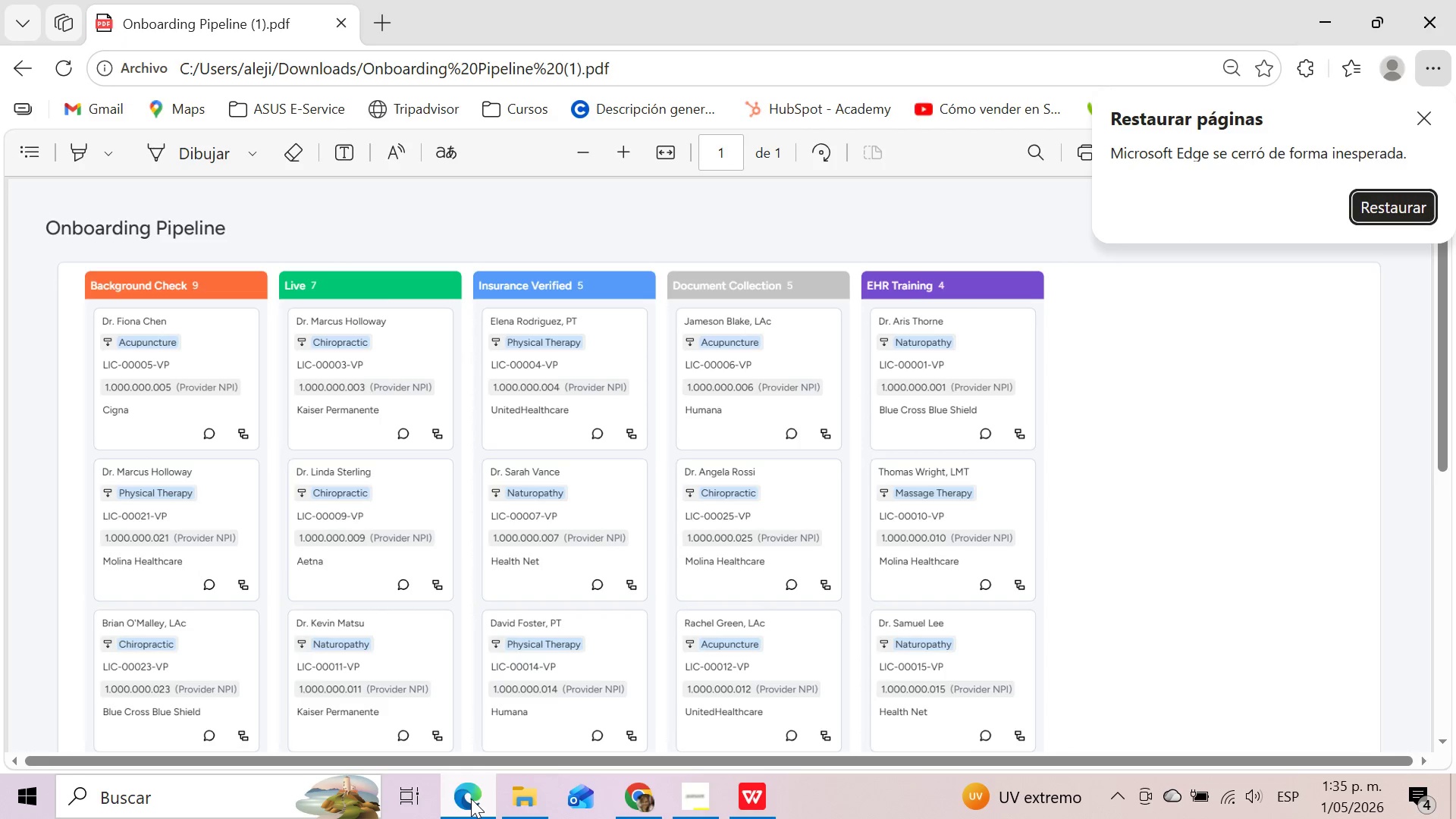 
wait(7.66)
 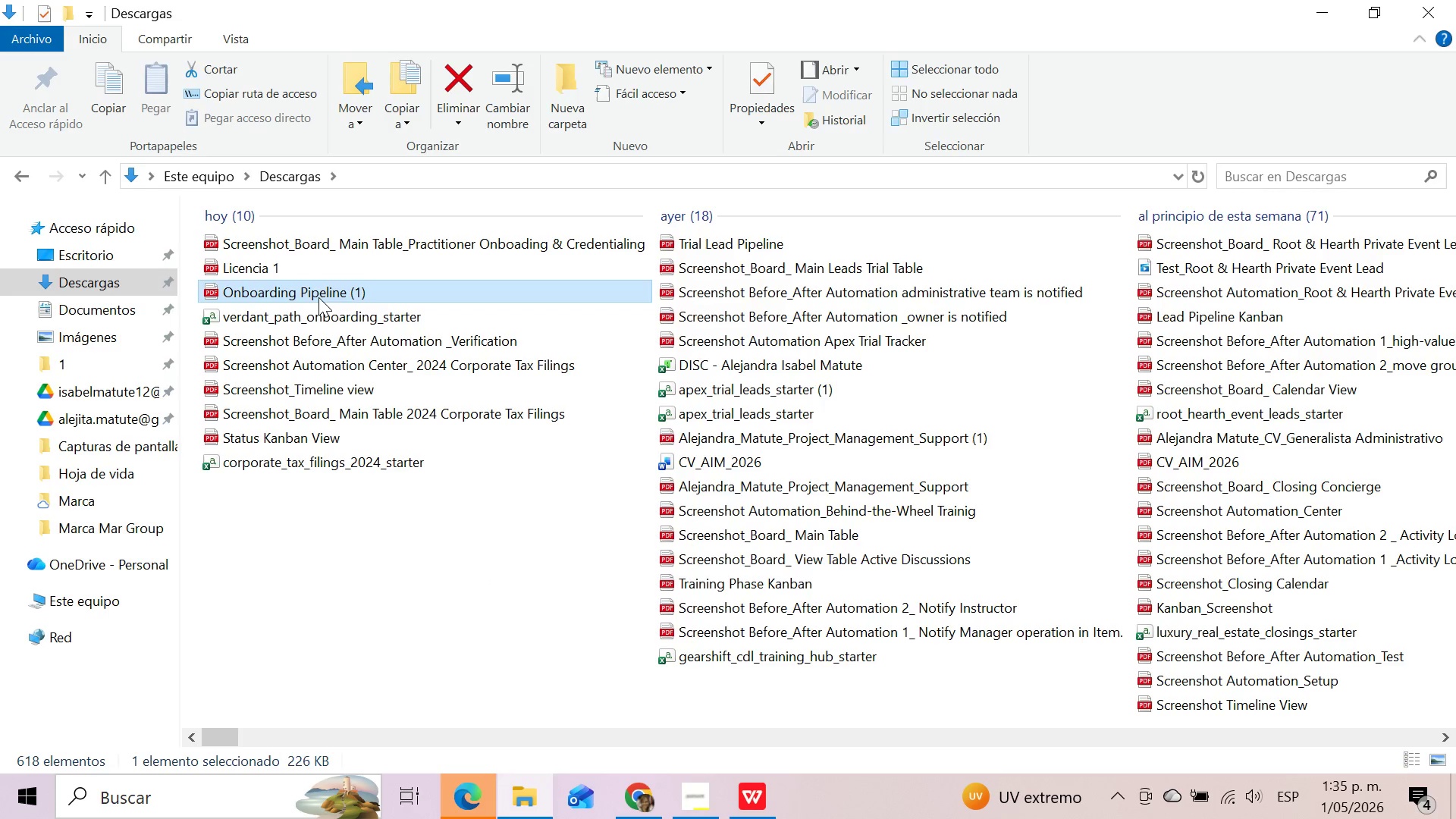 
left_click([471, 799])
 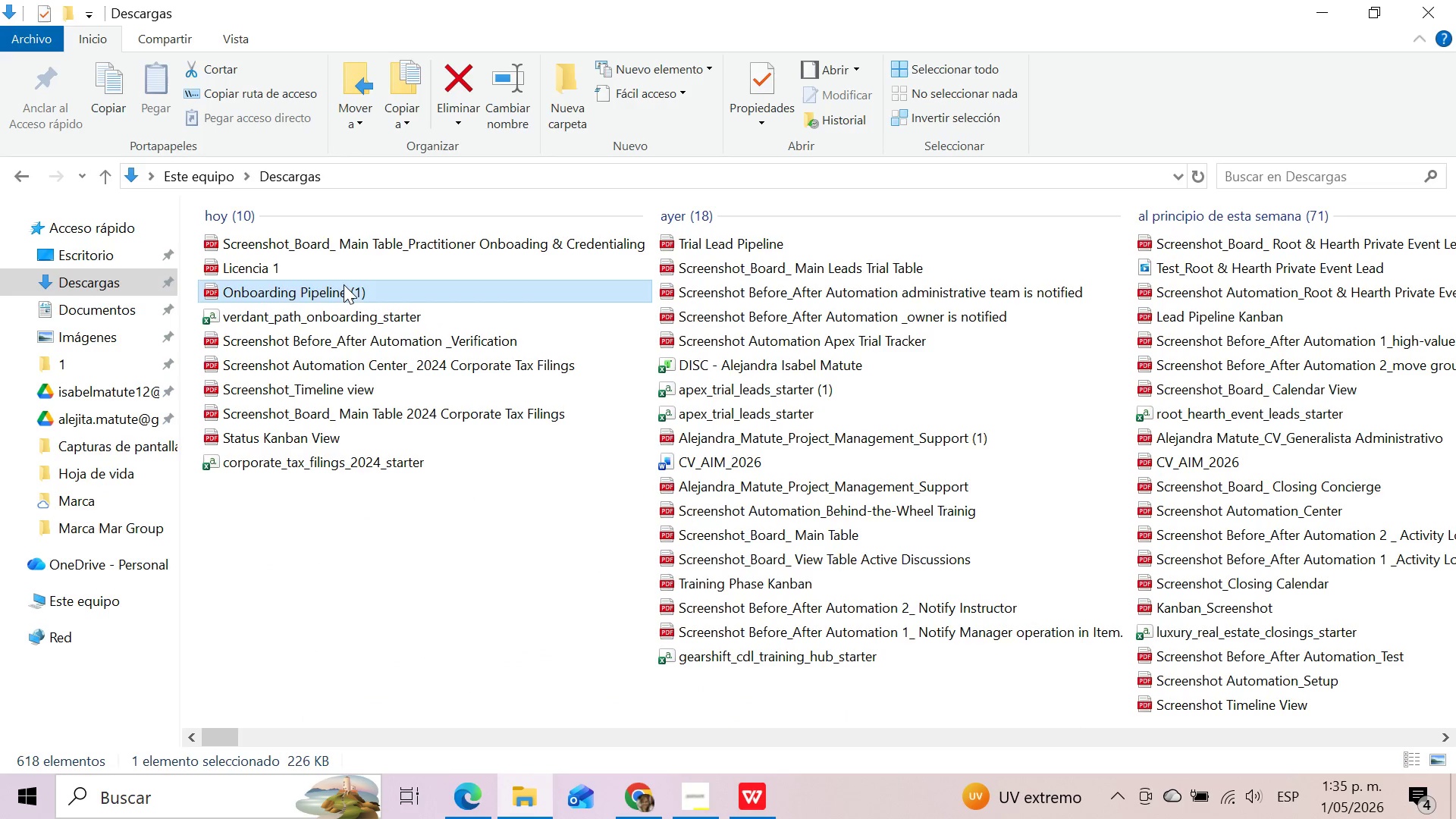 
key(F2)
 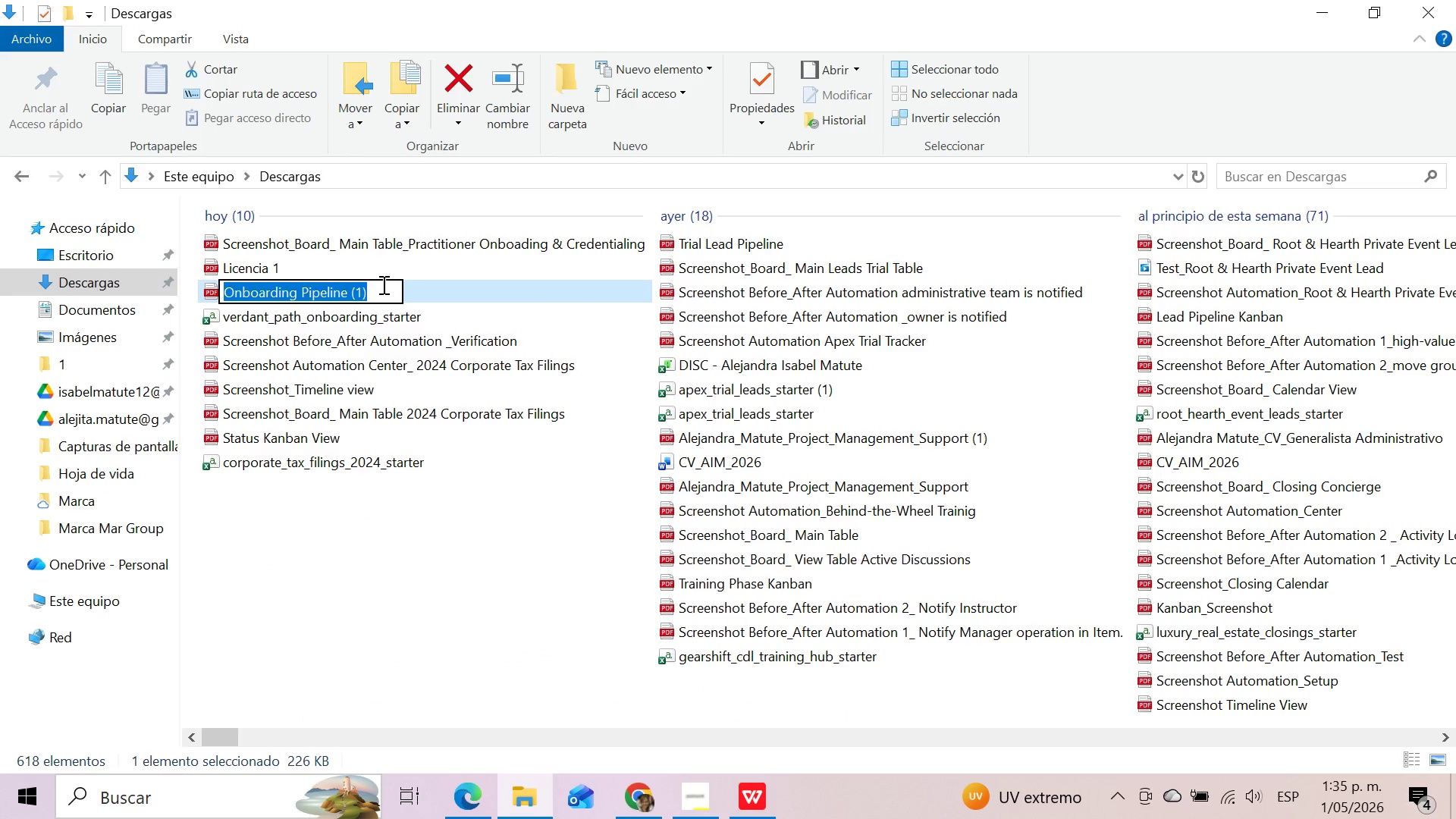 
left_click([382, 284])
 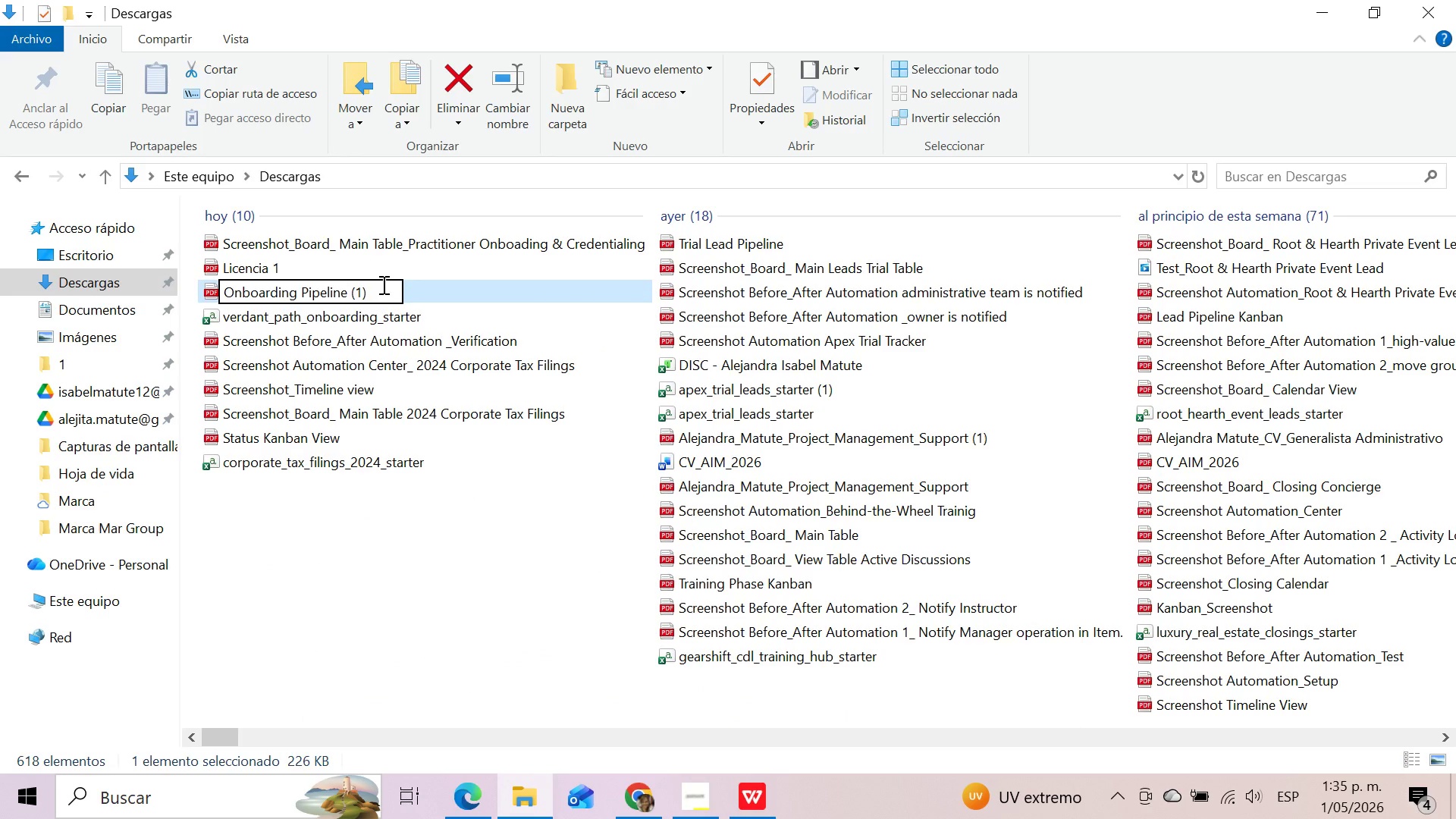 
key(Backspace)
key(Backspace)
key(Backspace)
type(_Kanban View)
 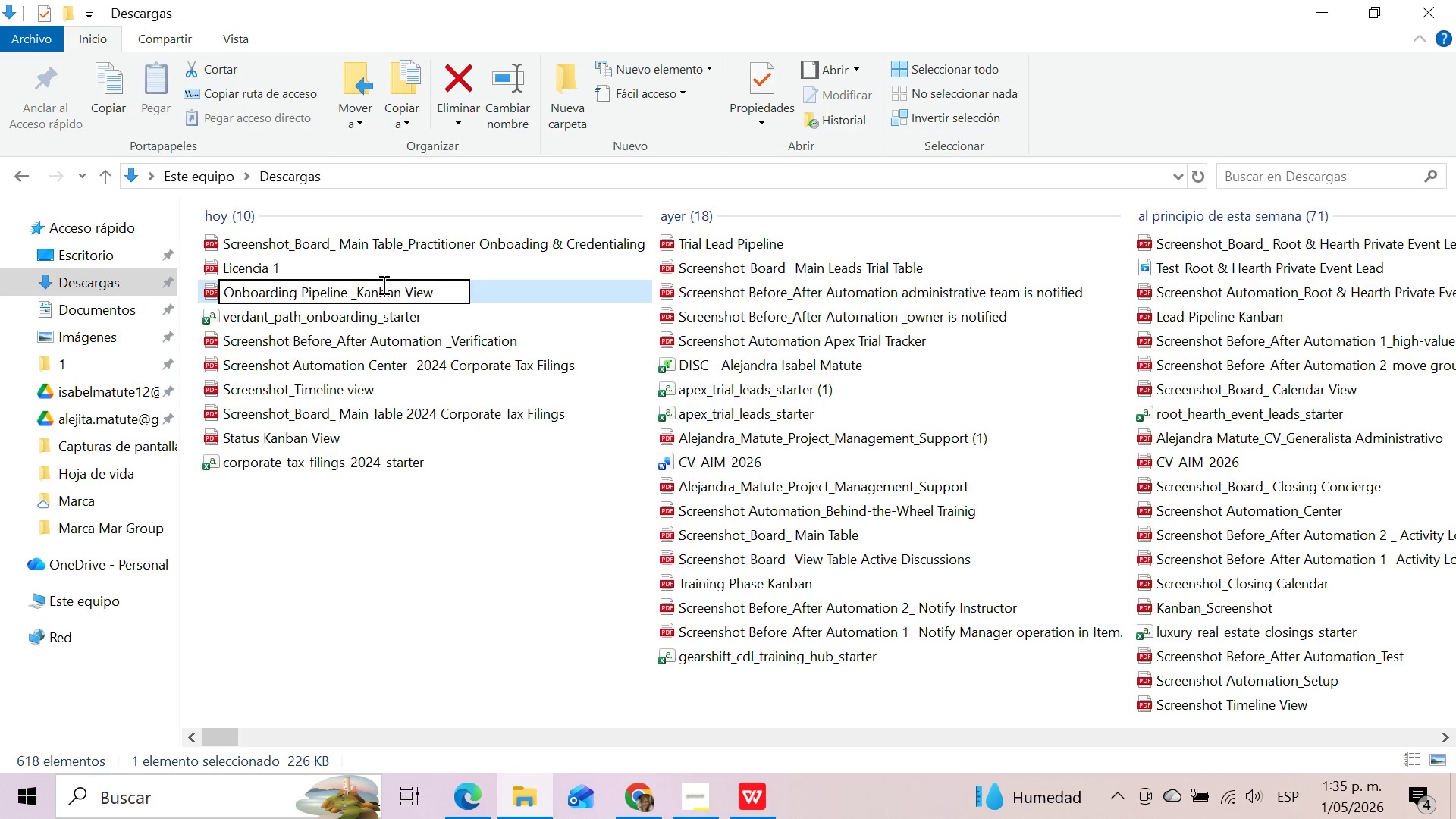 
left_click([503, 640])
 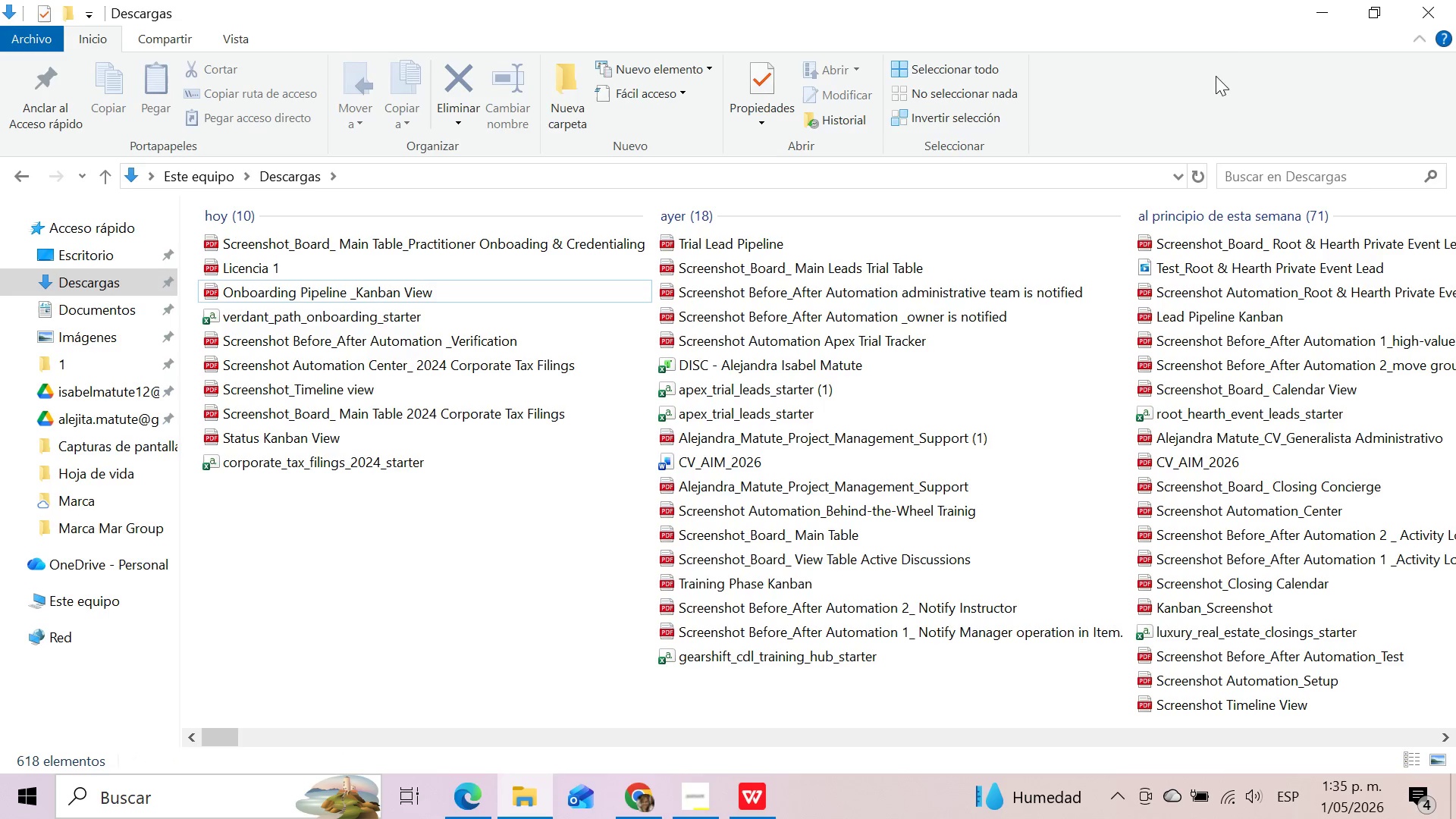 
left_click([1320, 5])
 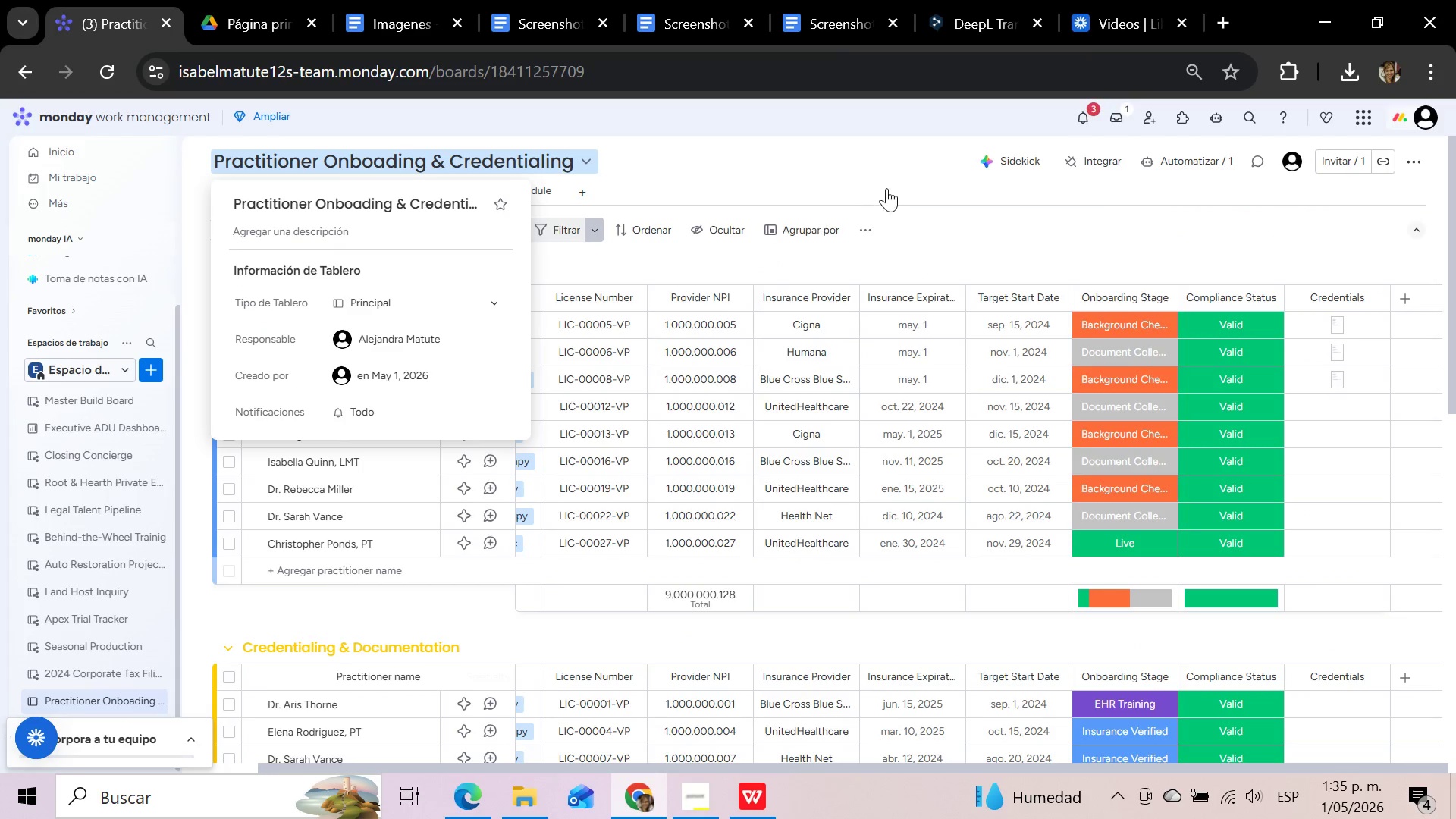 
left_click([888, 168])
 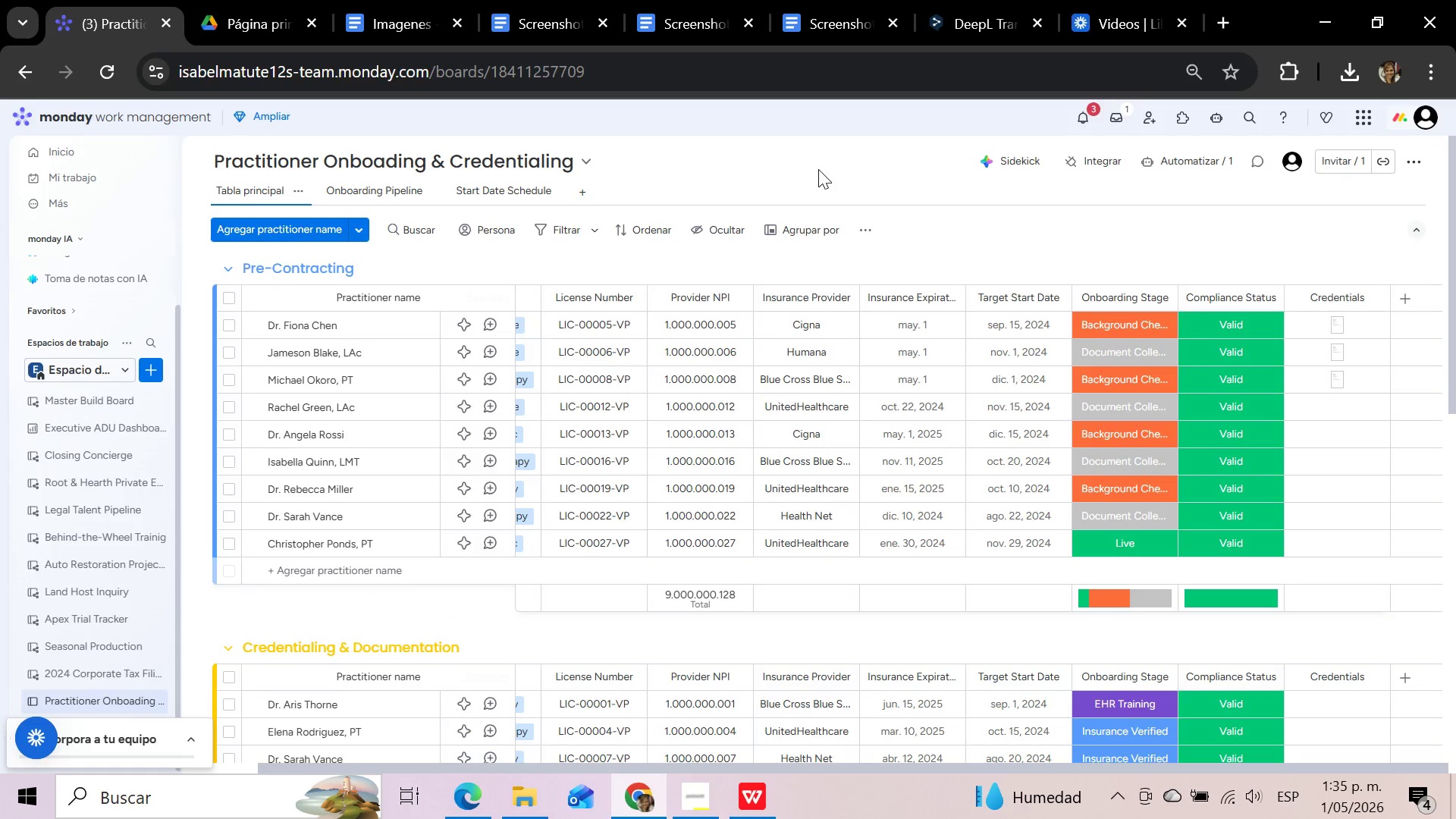 
wait(15.2)
 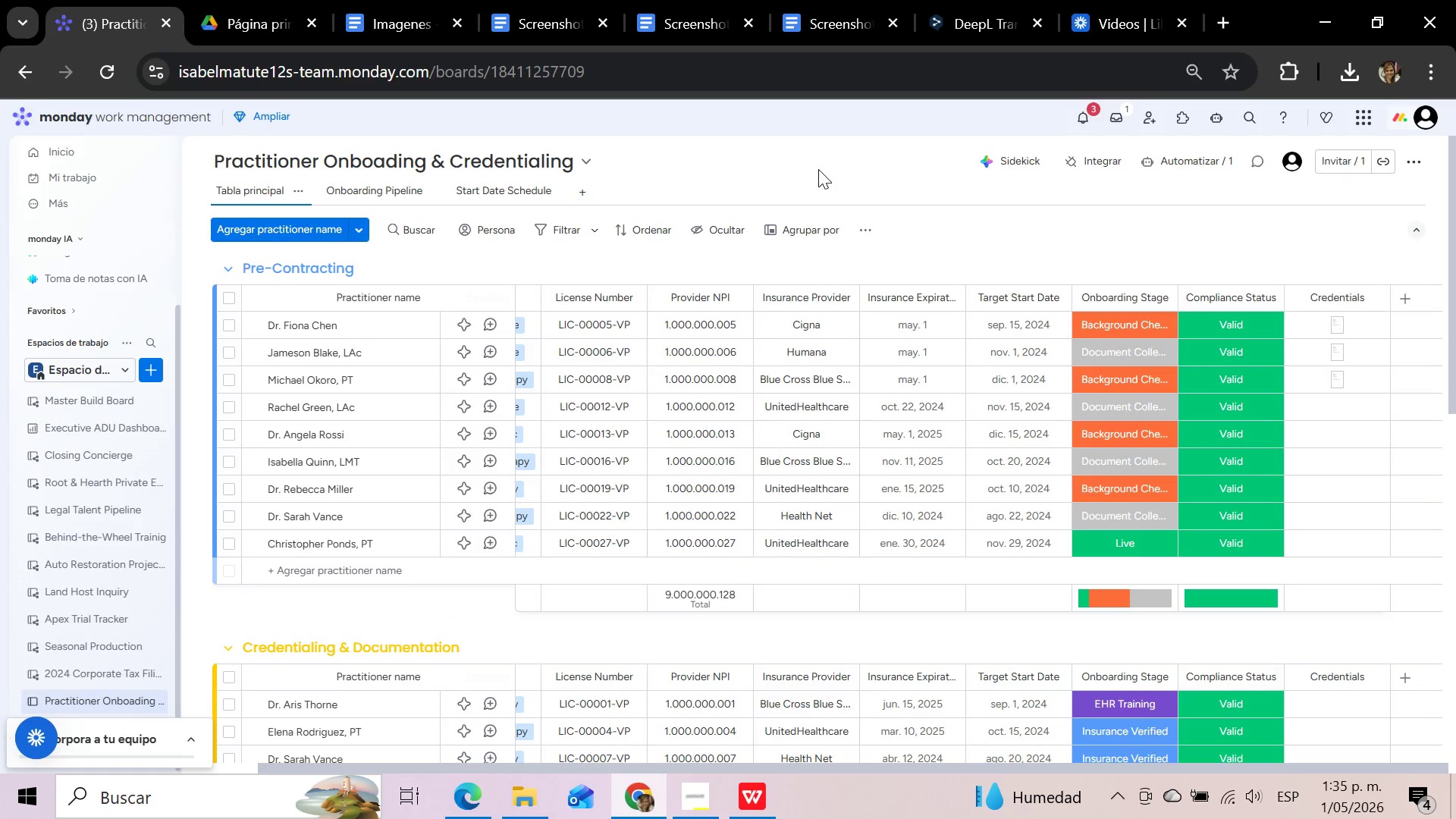 
left_click([1188, 152])
 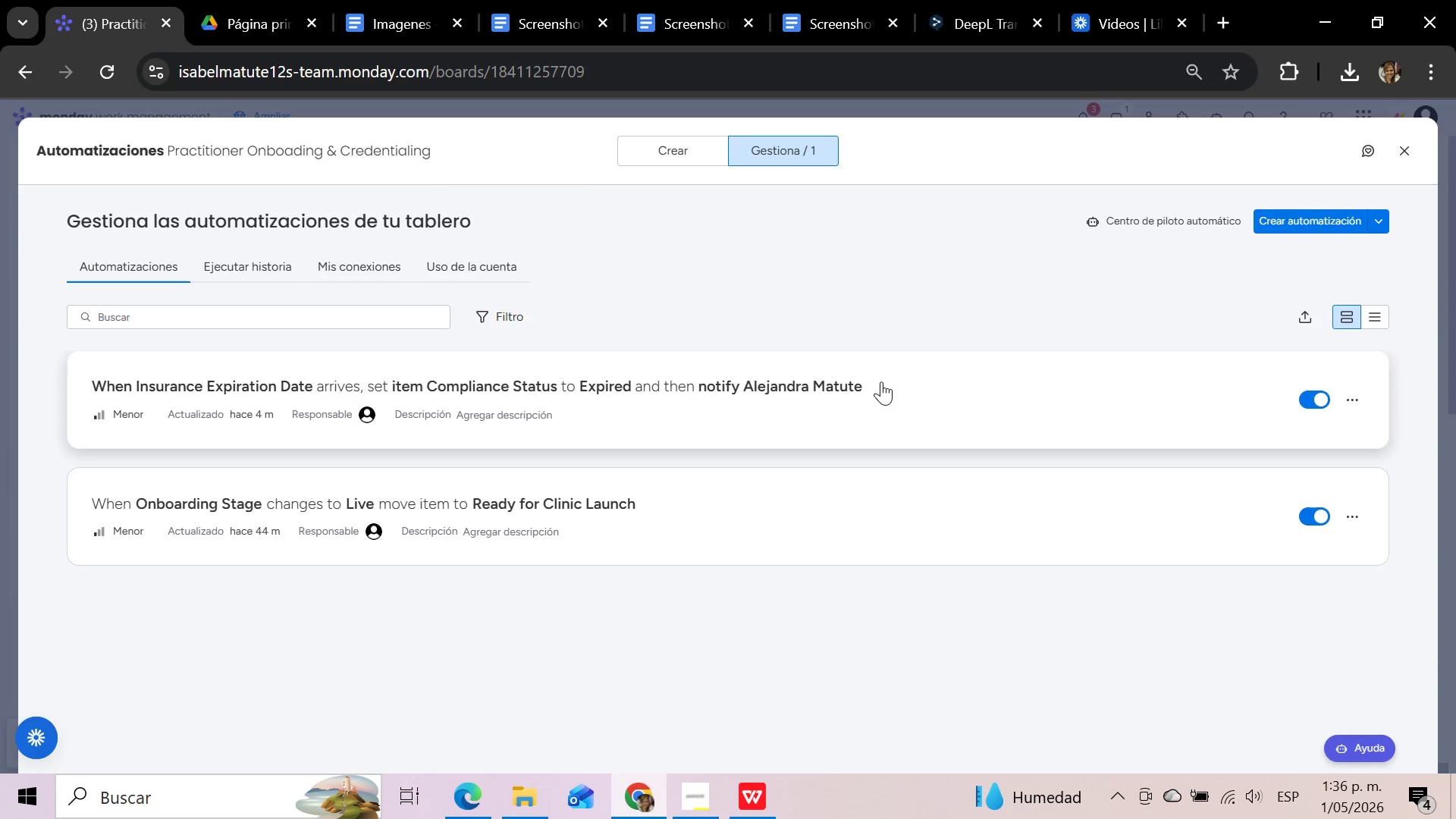 
wait(22.91)
 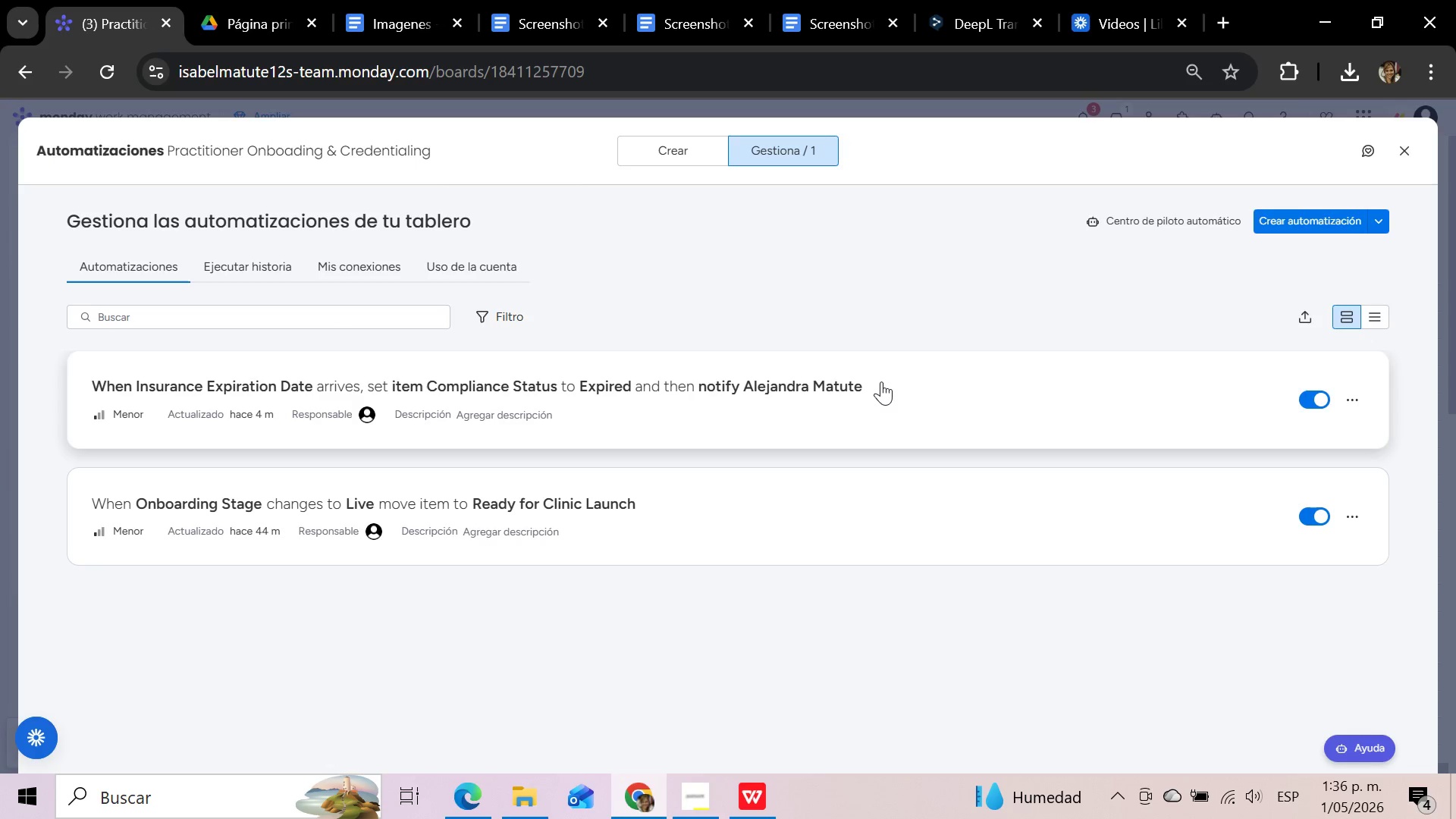 
left_click([801, 253])
 